 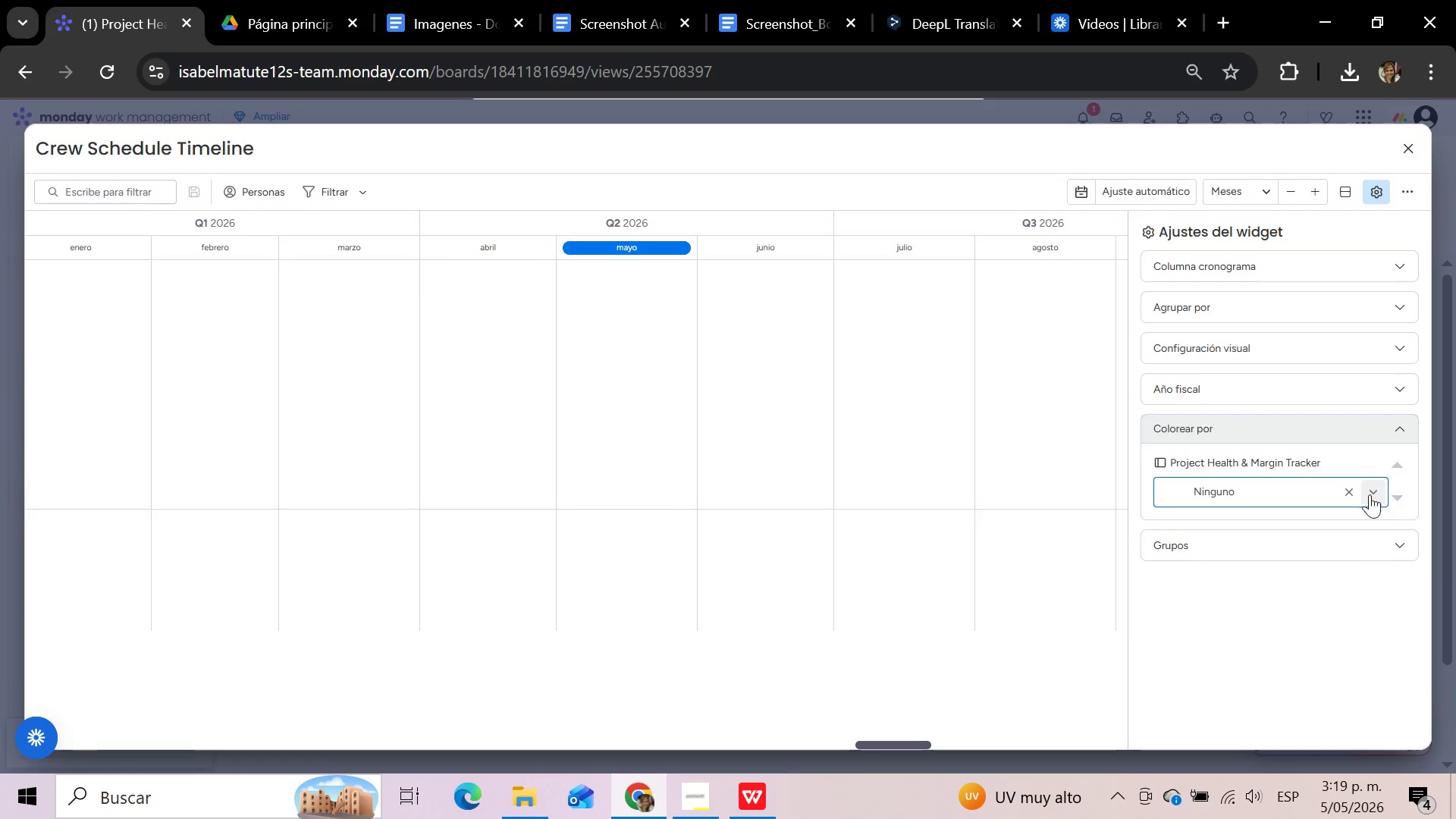 
left_click([1335, 545])
 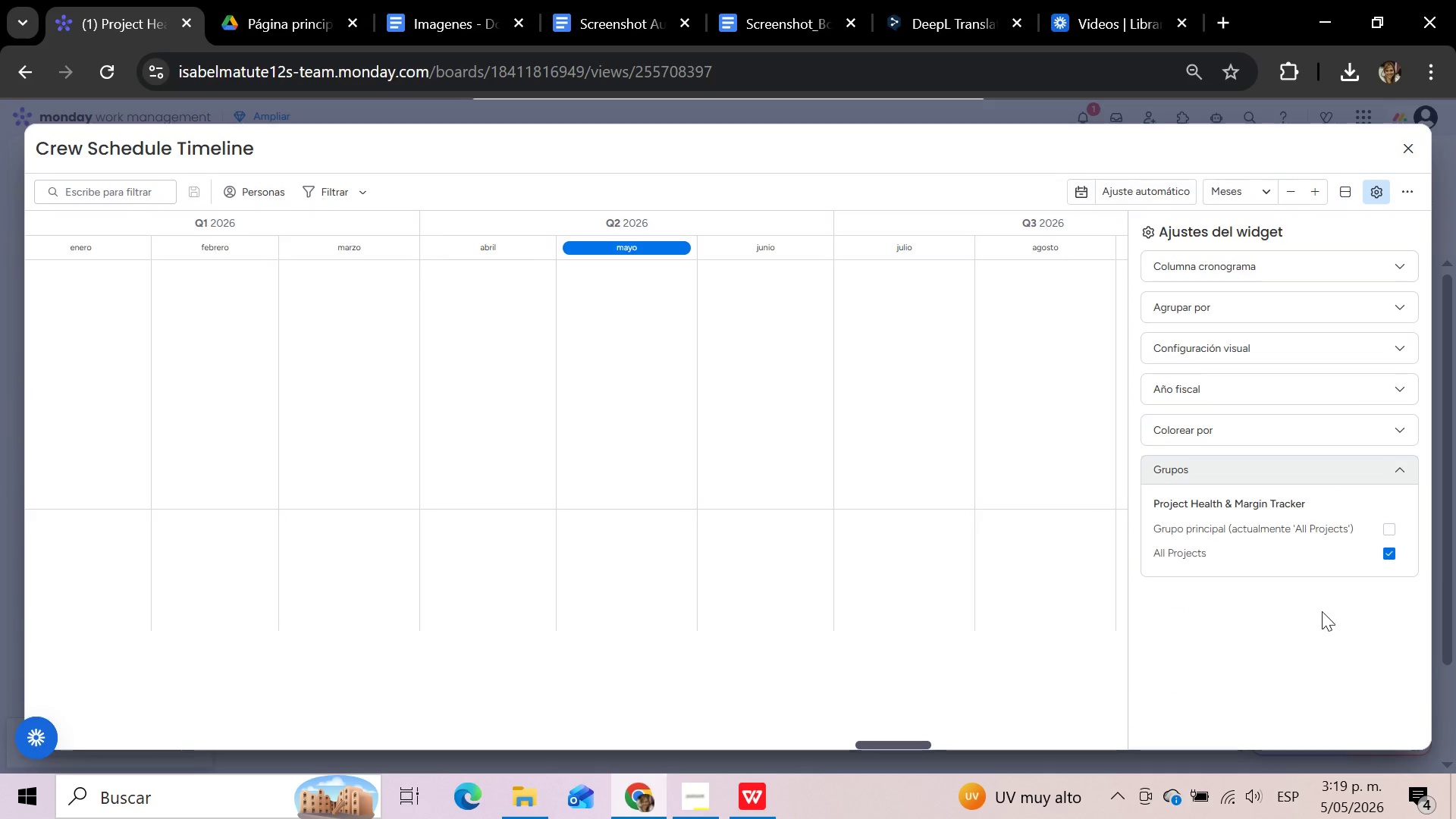 
left_click([1398, 468])
 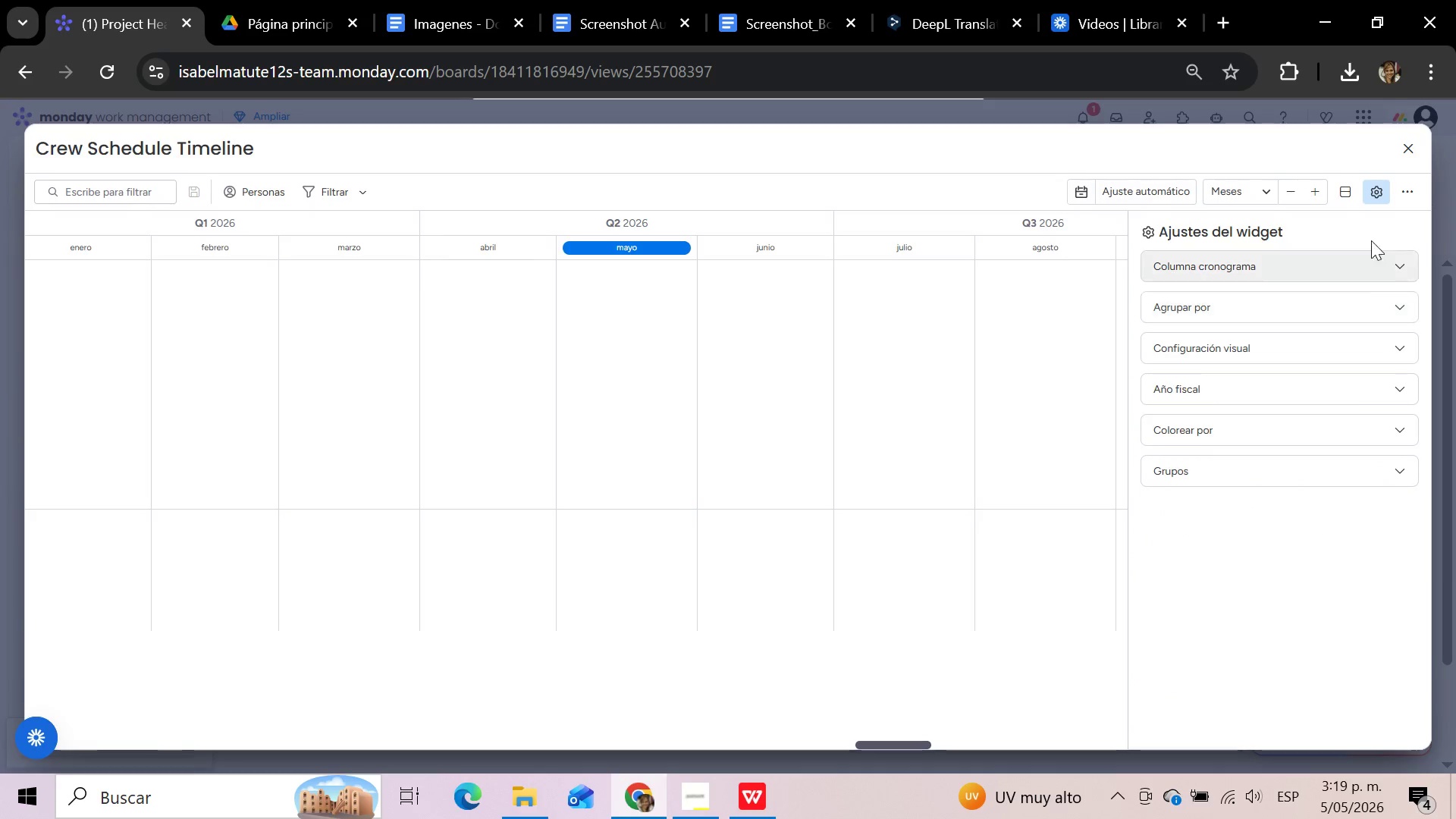 
left_click([1376, 180])
 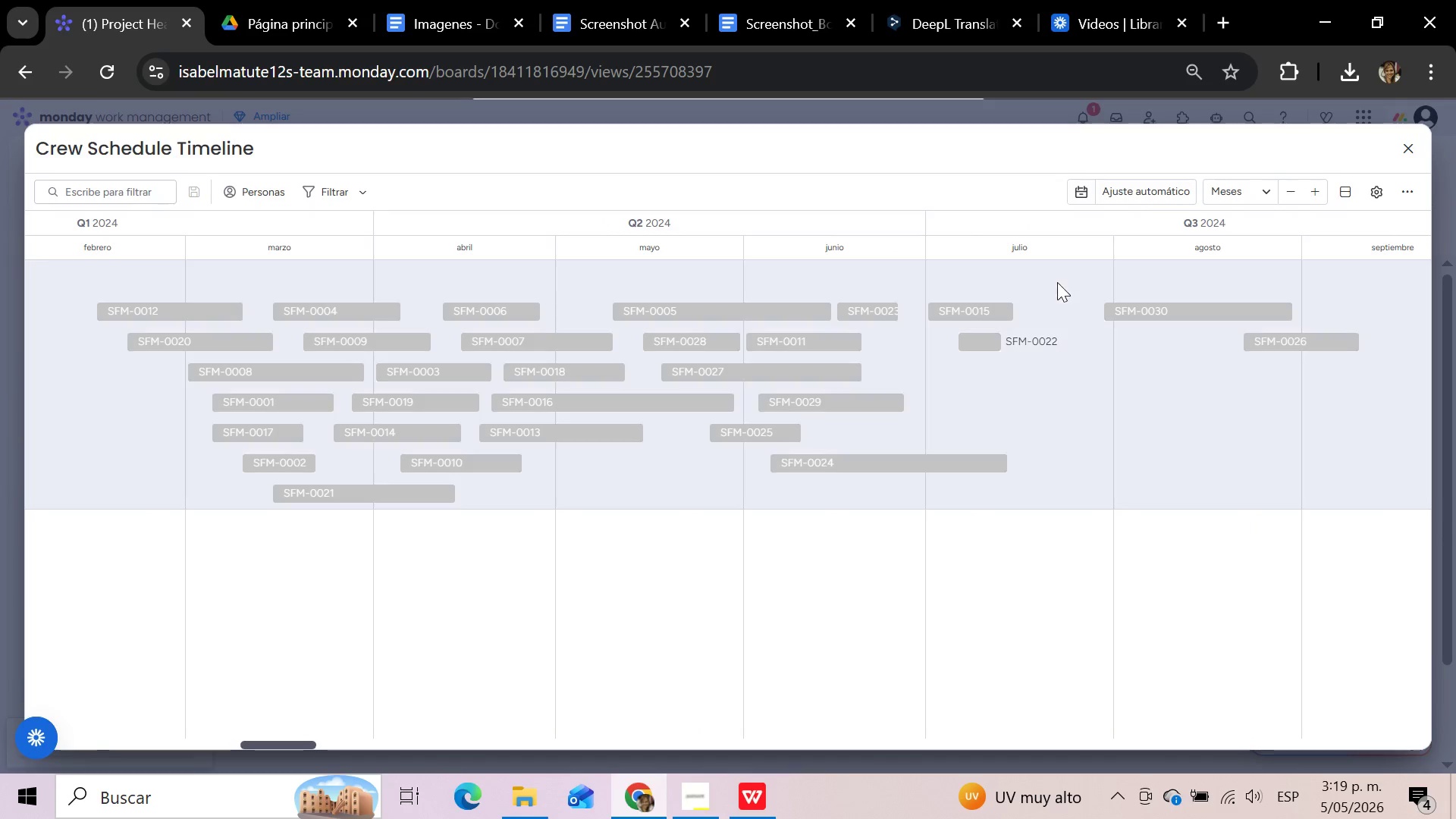 
left_click([1410, 149])
 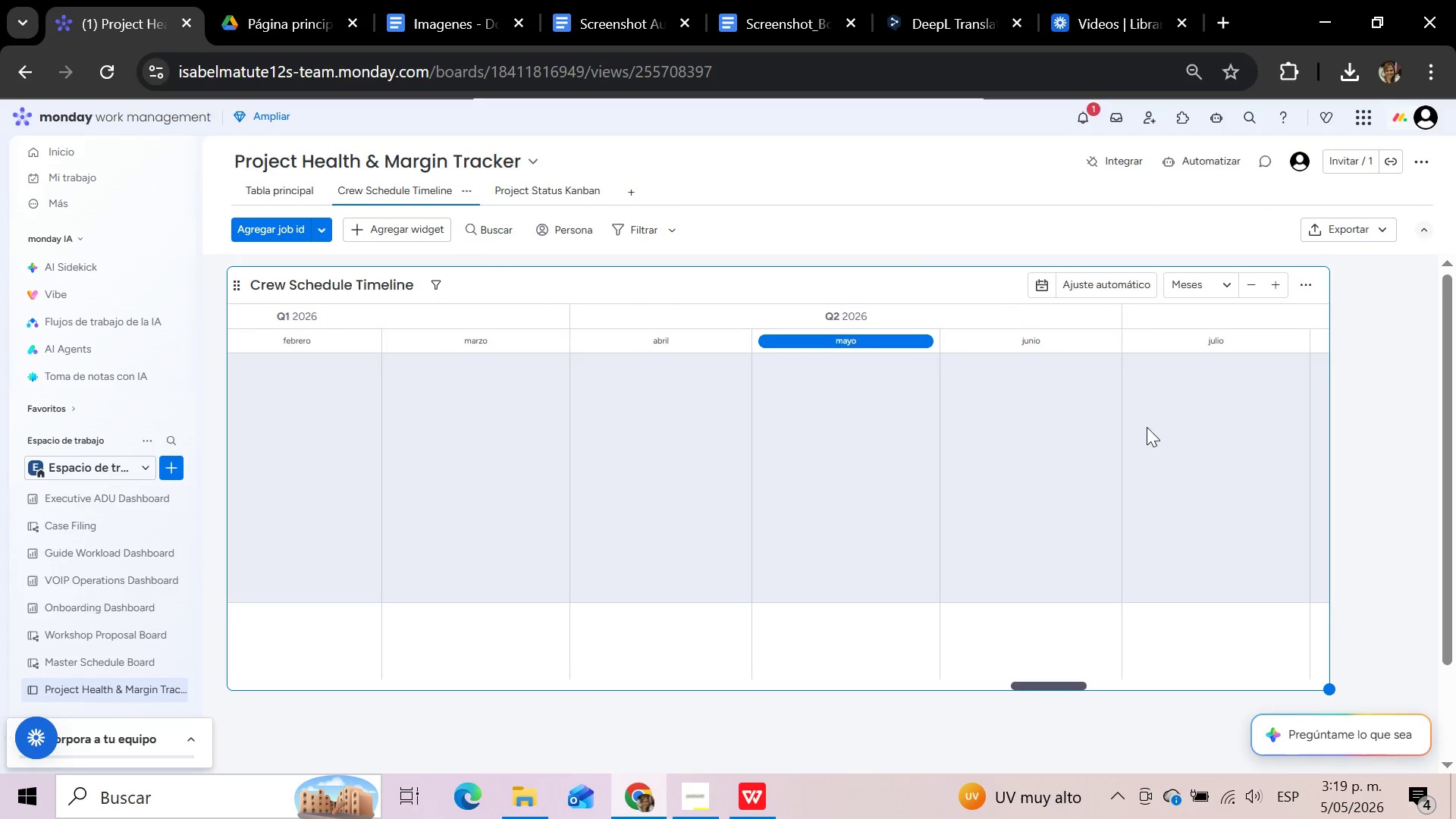 
left_click([1122, 277])
 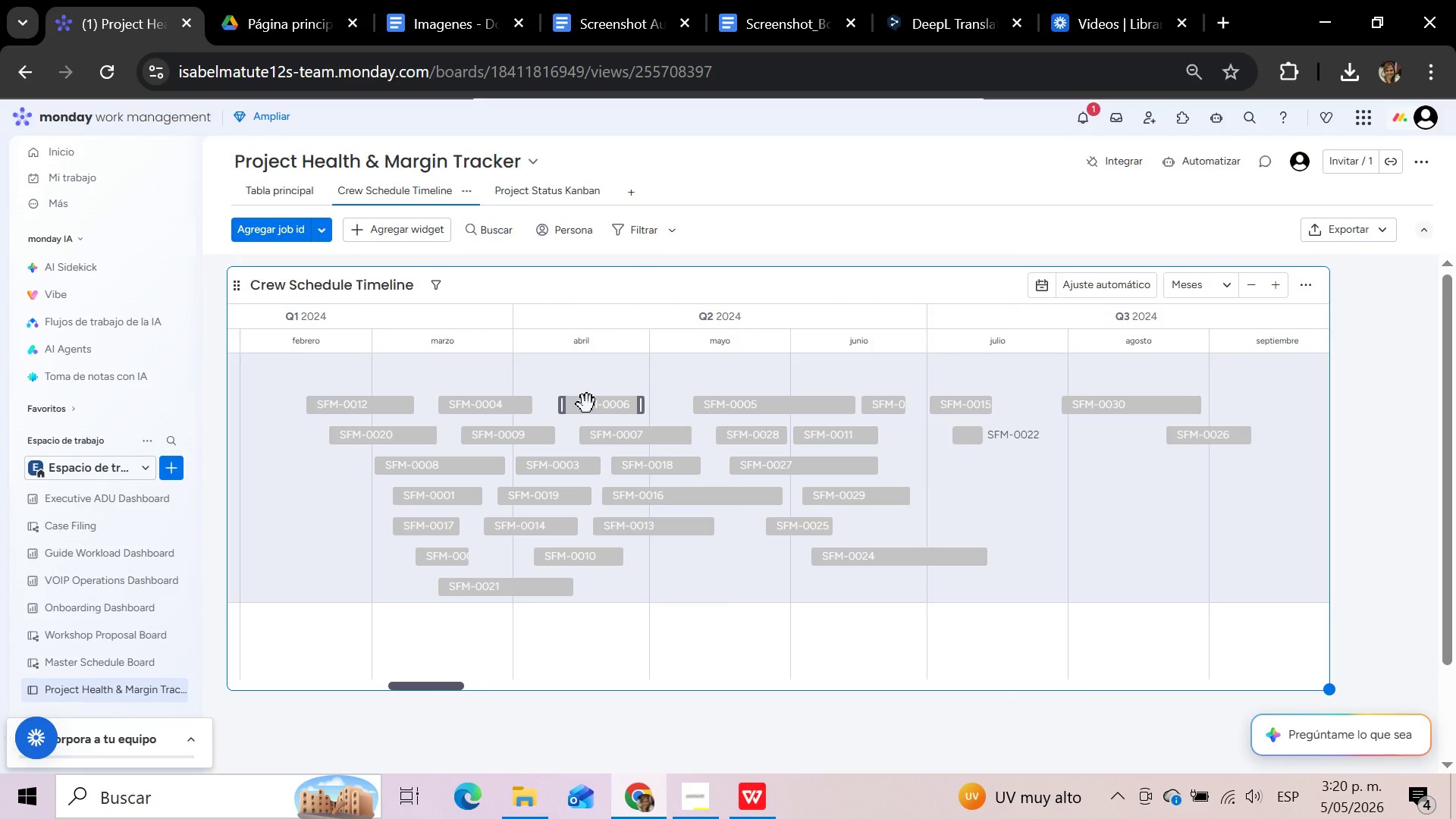 
wait(9.53)
 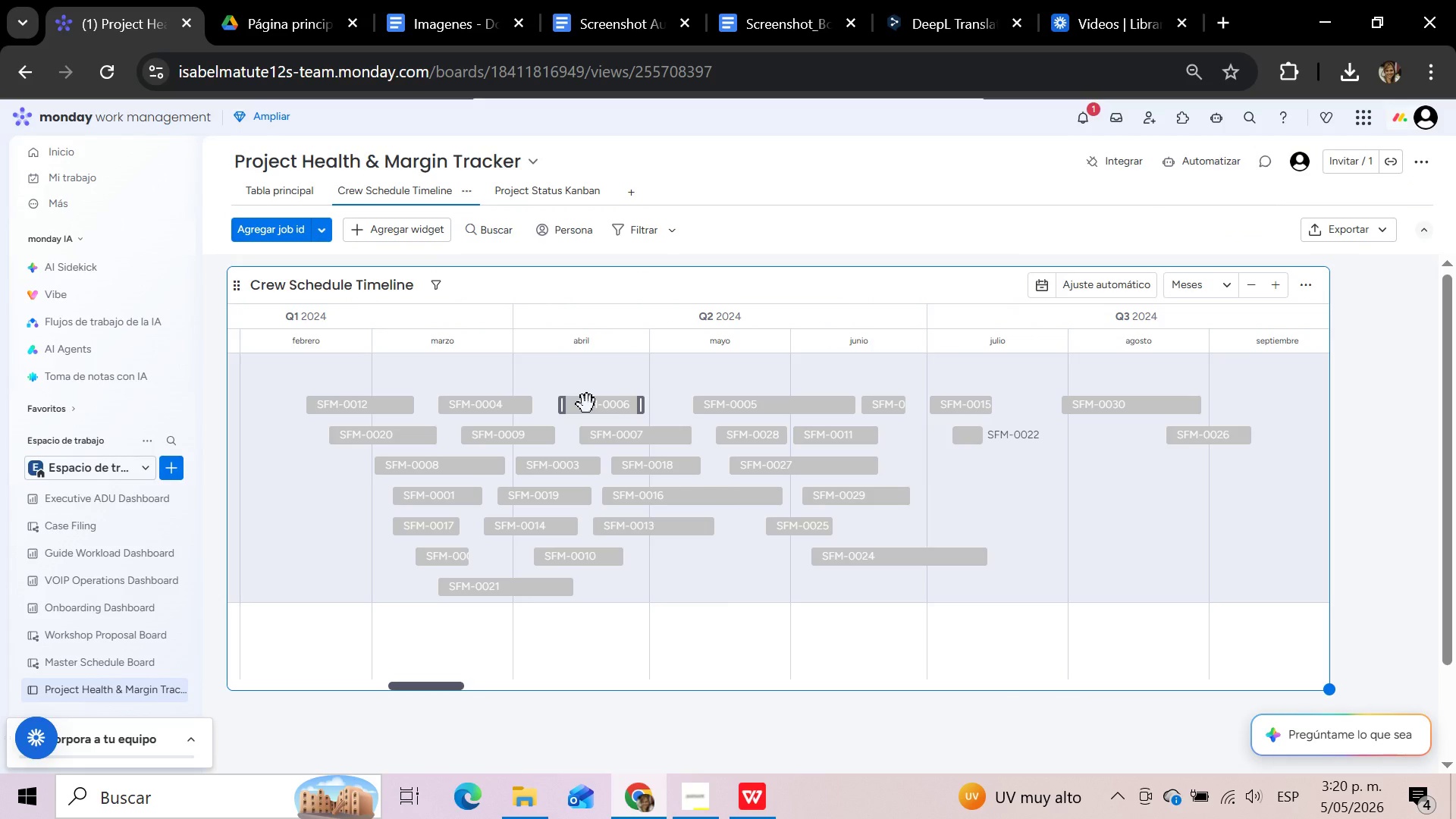 
left_click([178, 468])
 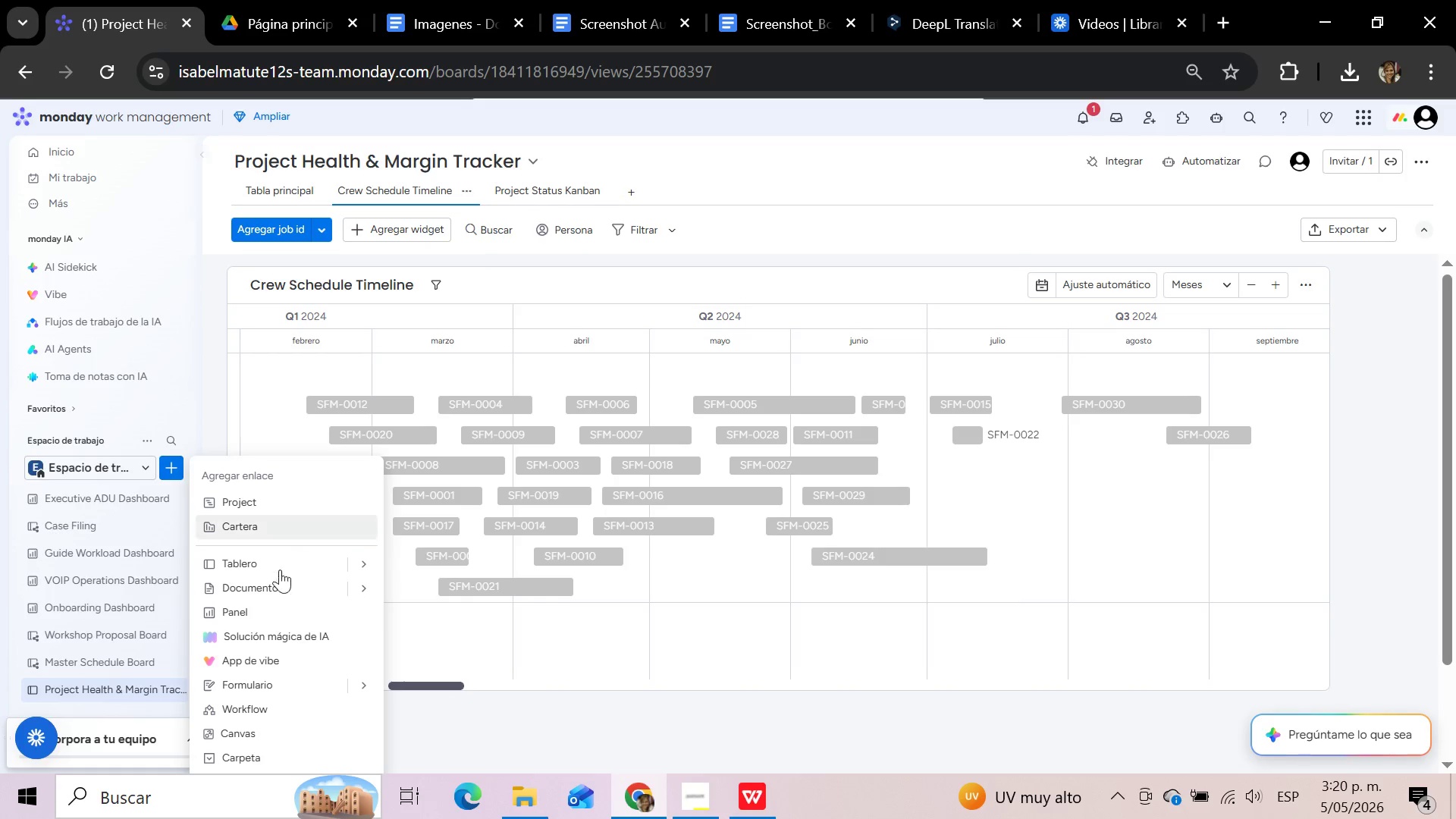 
left_click([281, 604])
 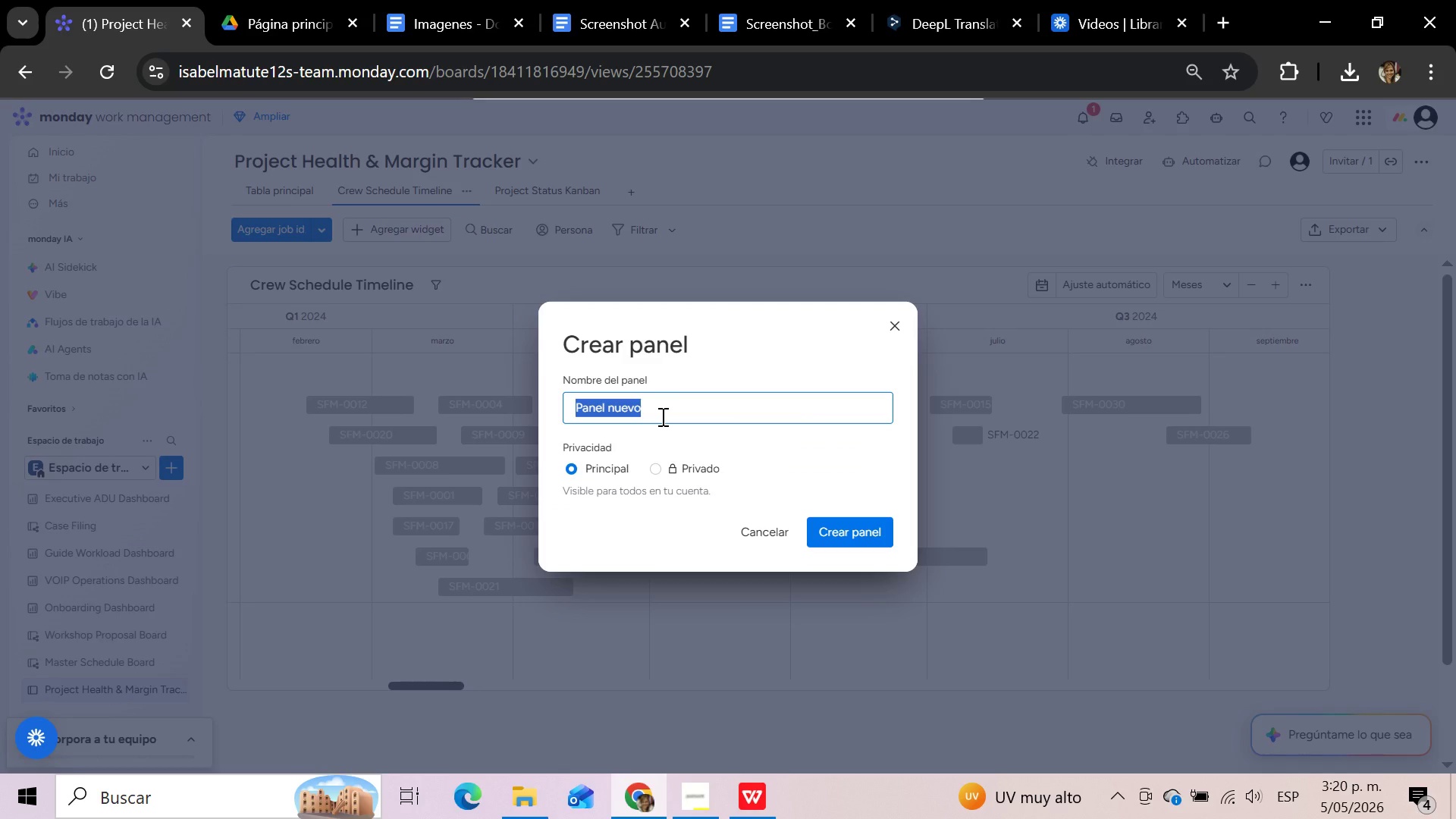 
wait(5.2)
 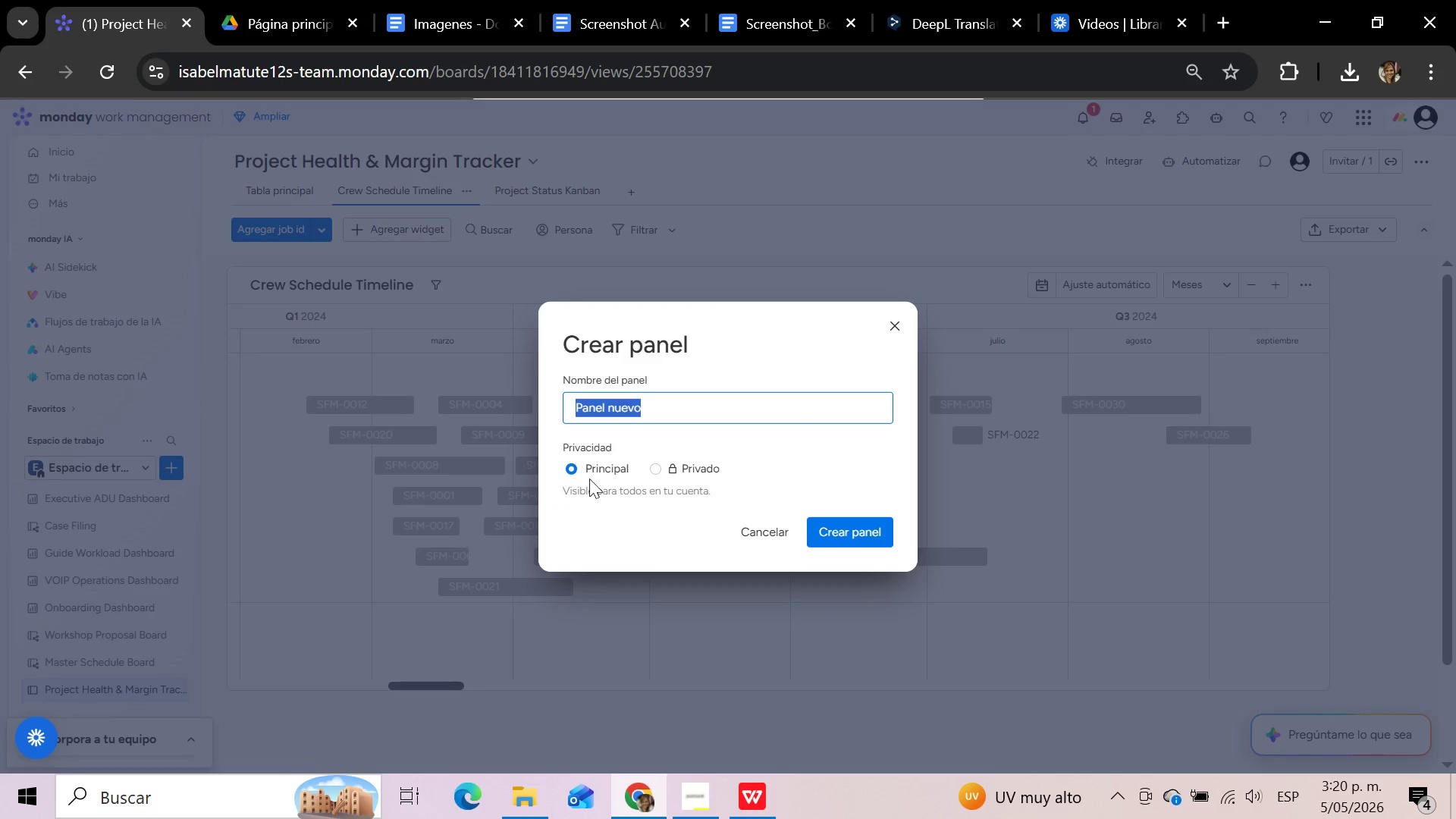 
type(Command Center Dashboard)
 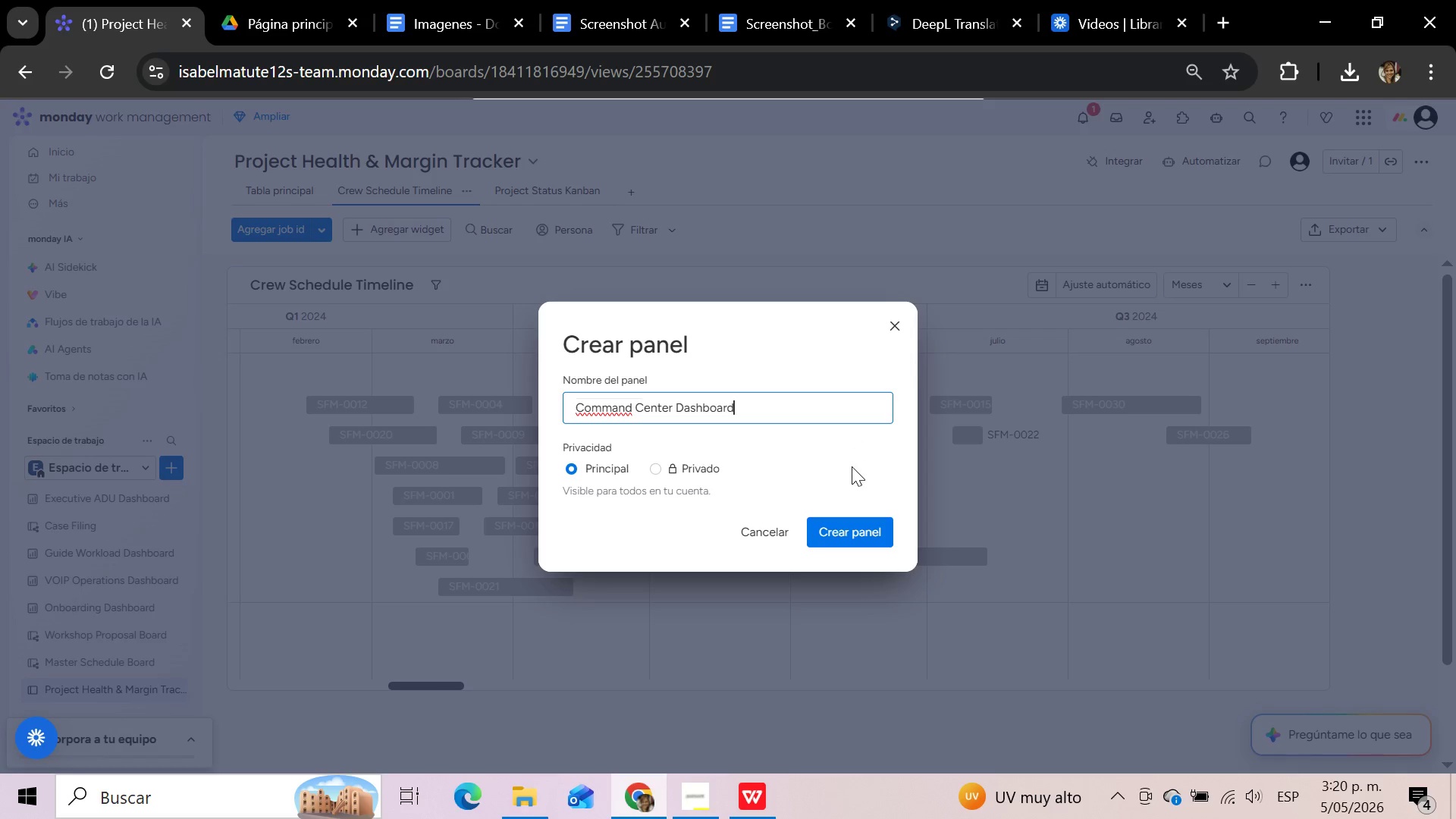 
left_click([829, 526])
 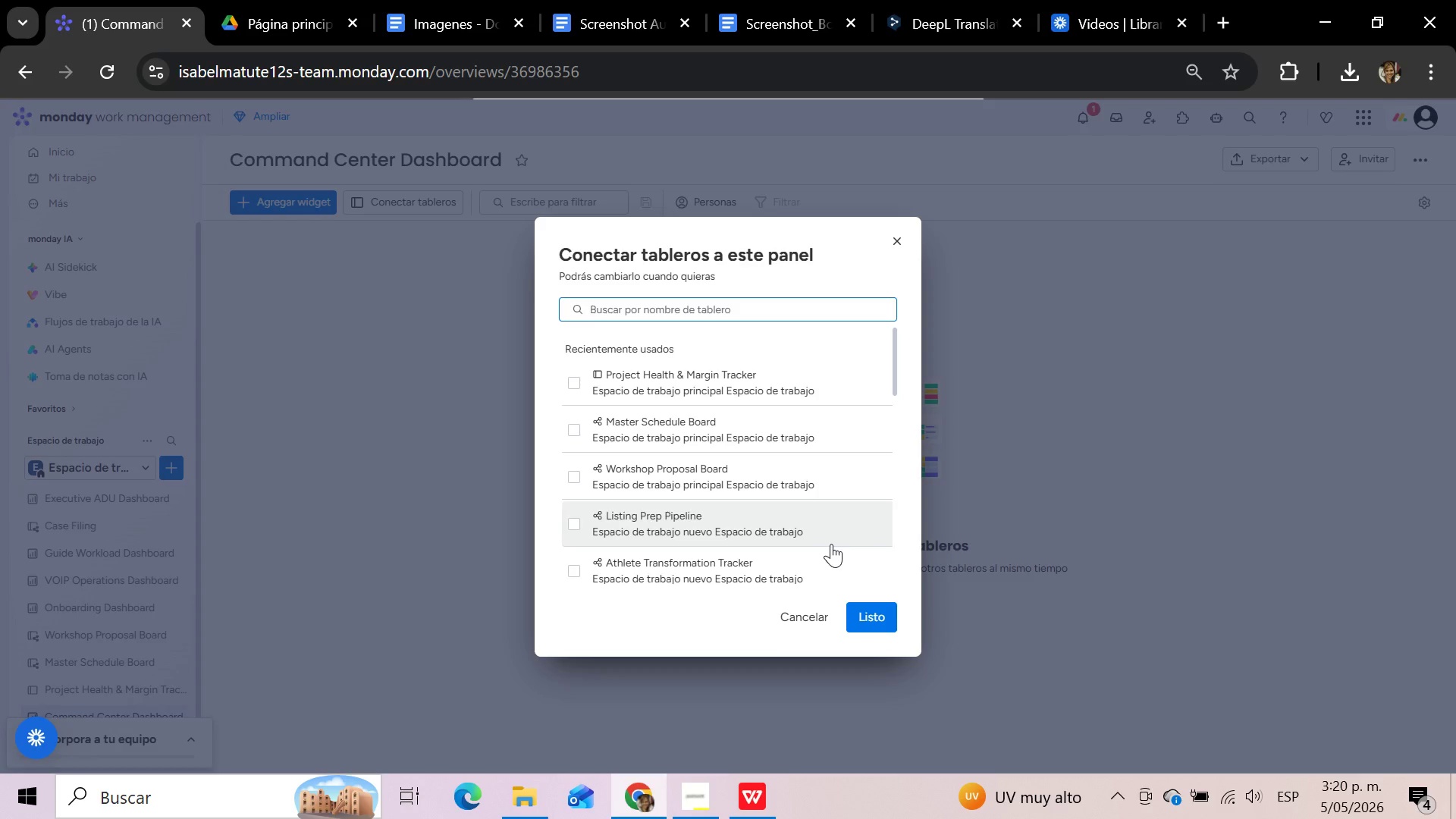 
wait(15.19)
 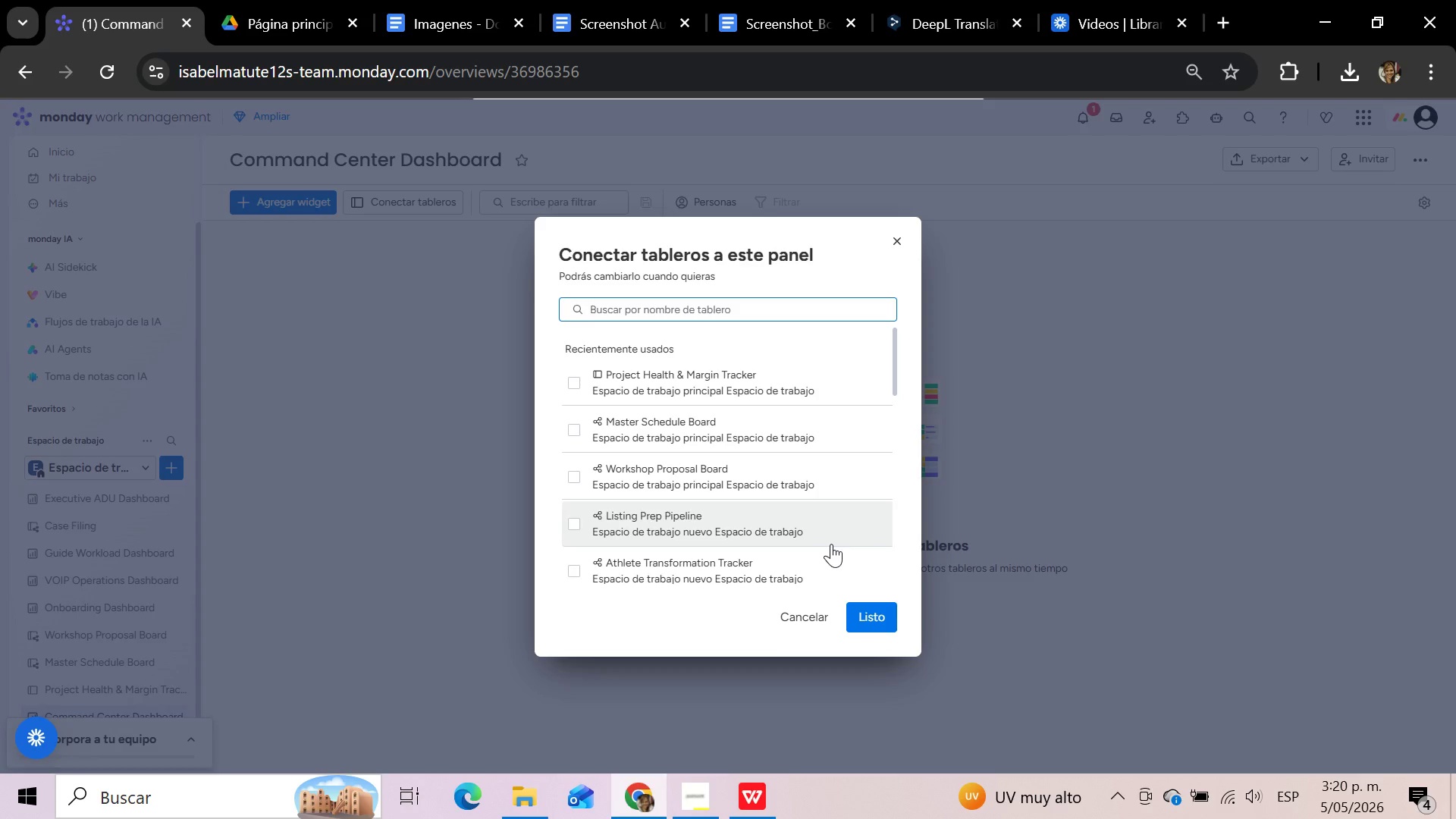 
left_click([760, 382])
 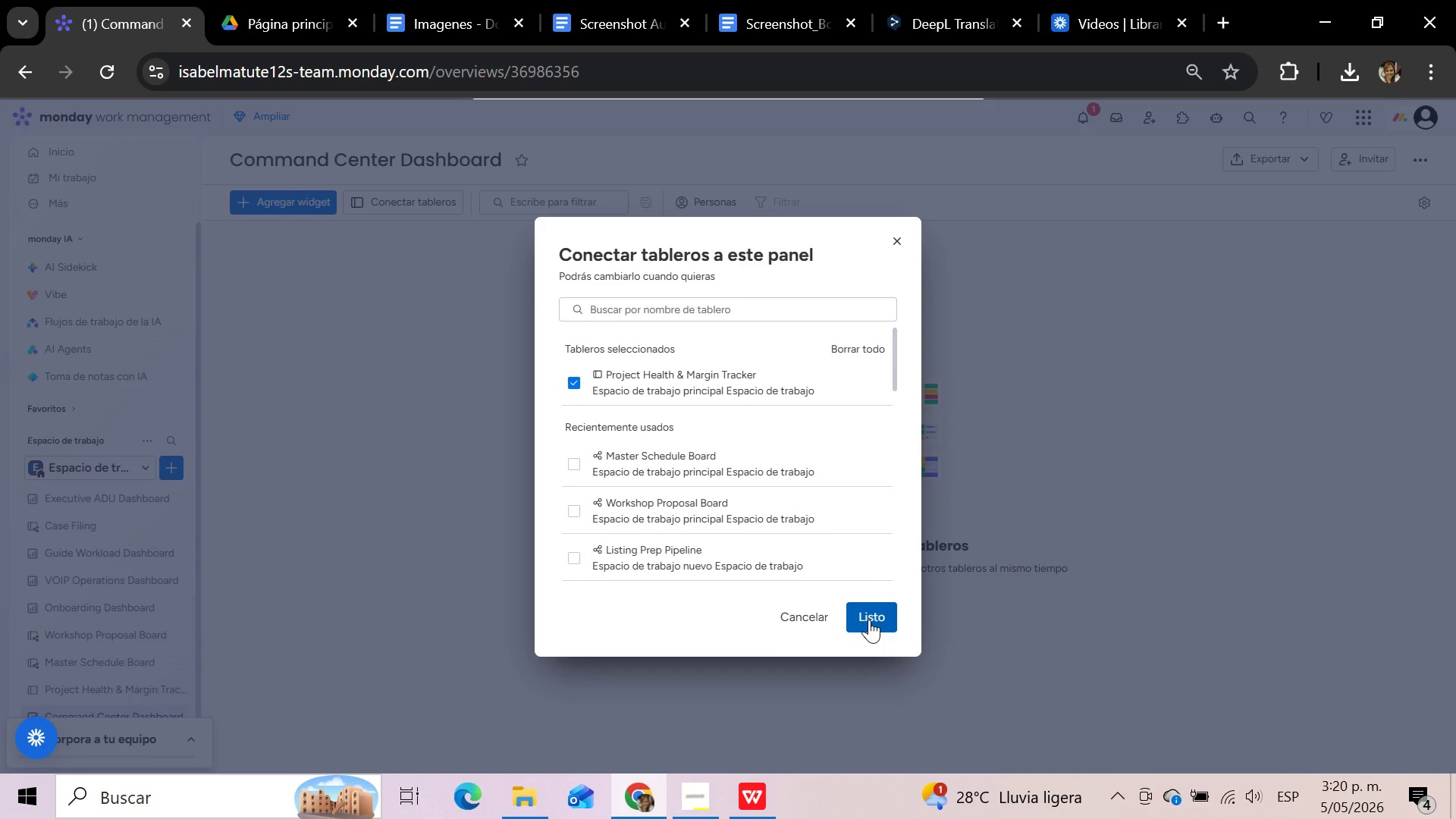 
wait(5.89)
 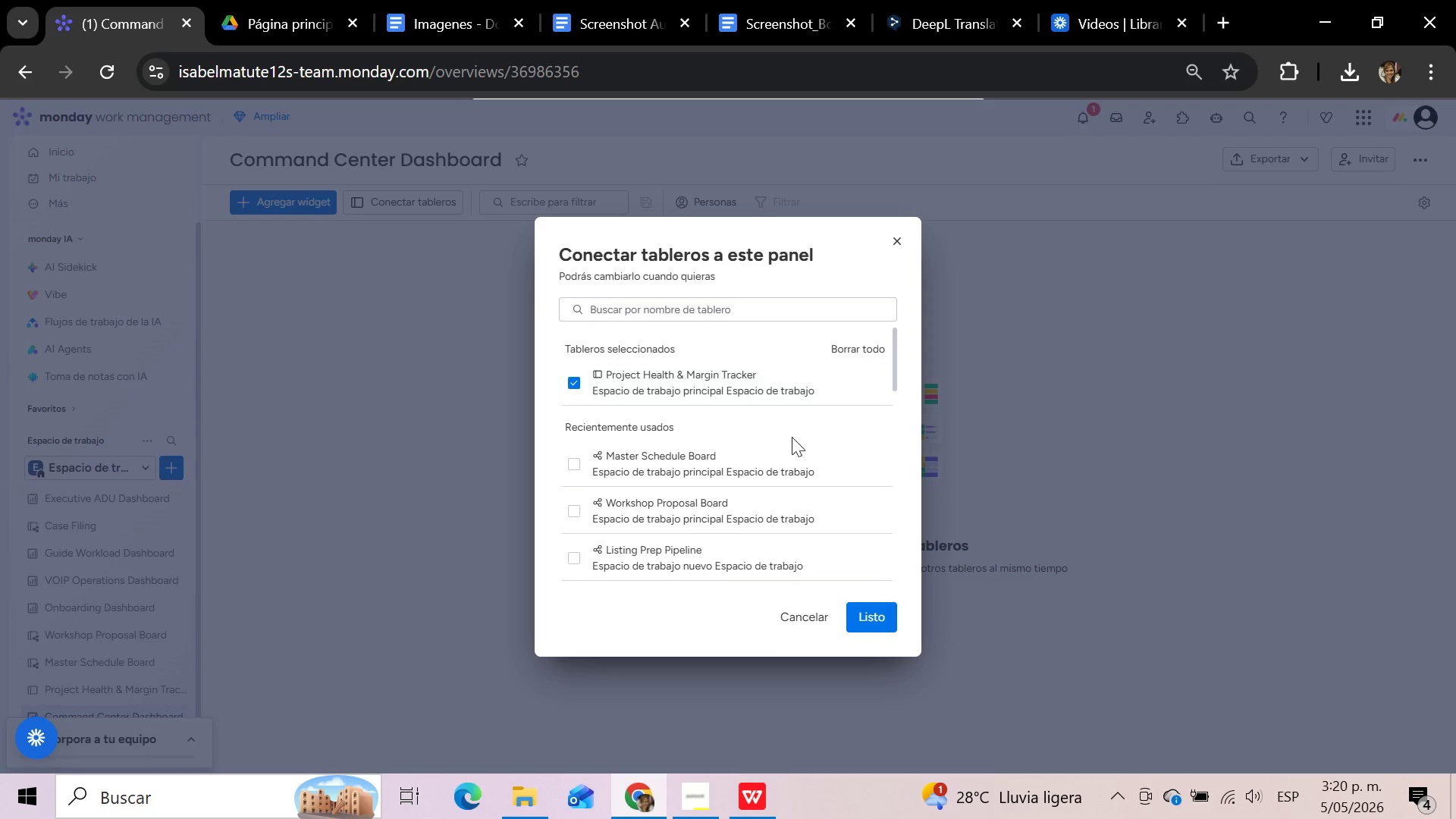 
left_click([871, 620])
 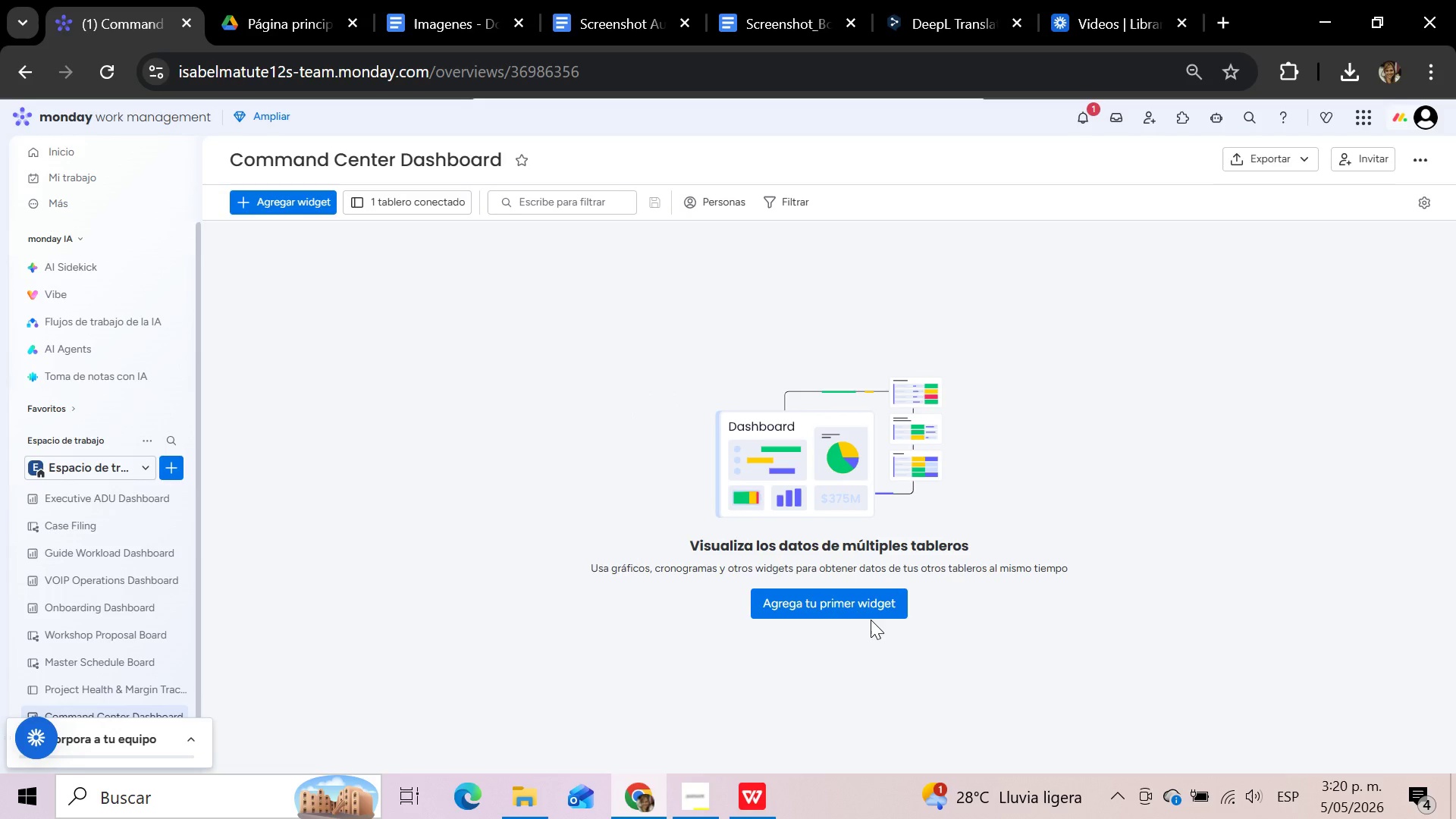 
wait(5.62)
 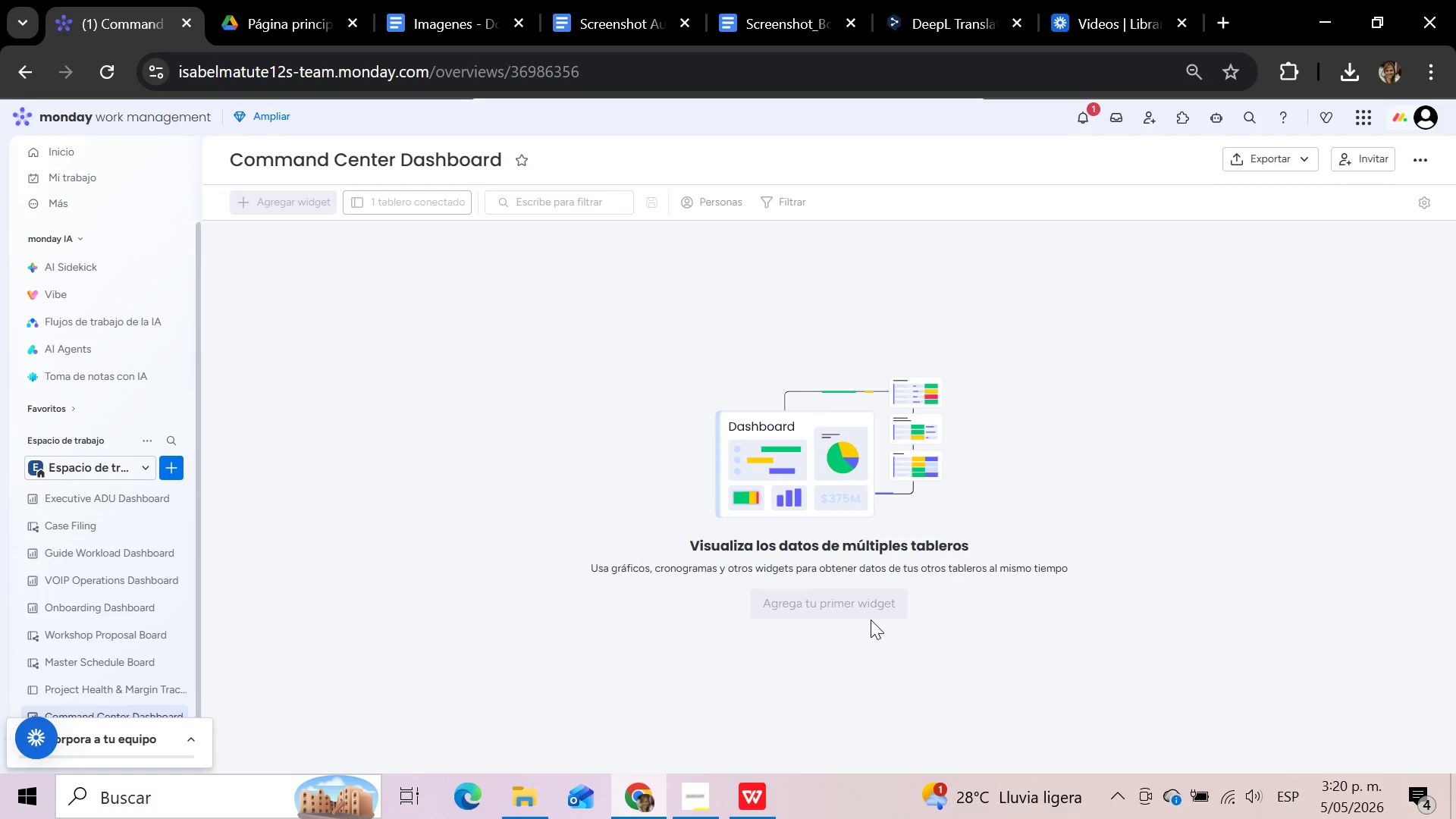 
scroll: coordinate [187, 579], scroll_direction: down, amount: 2.0
 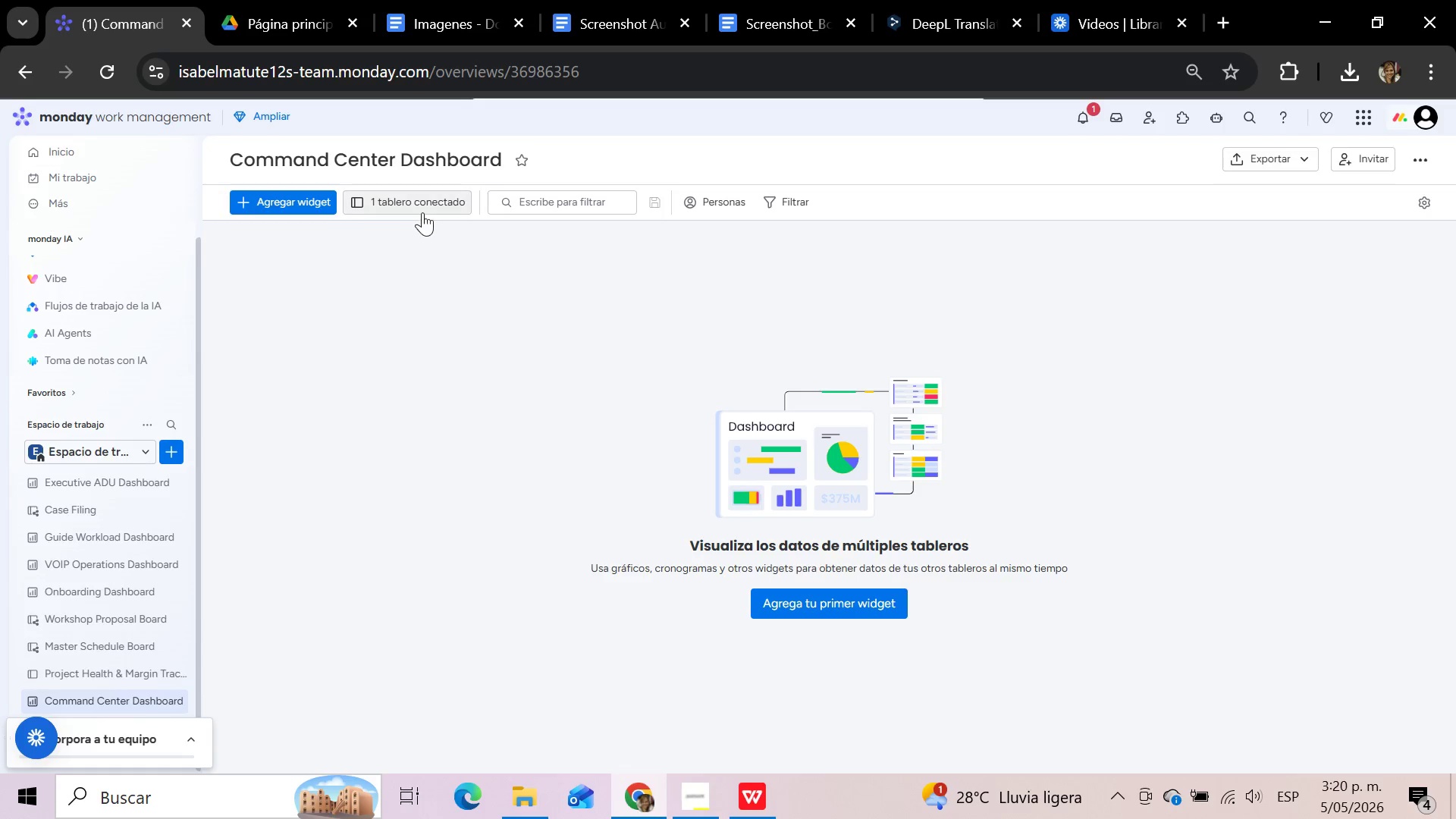 
left_click([422, 212])
 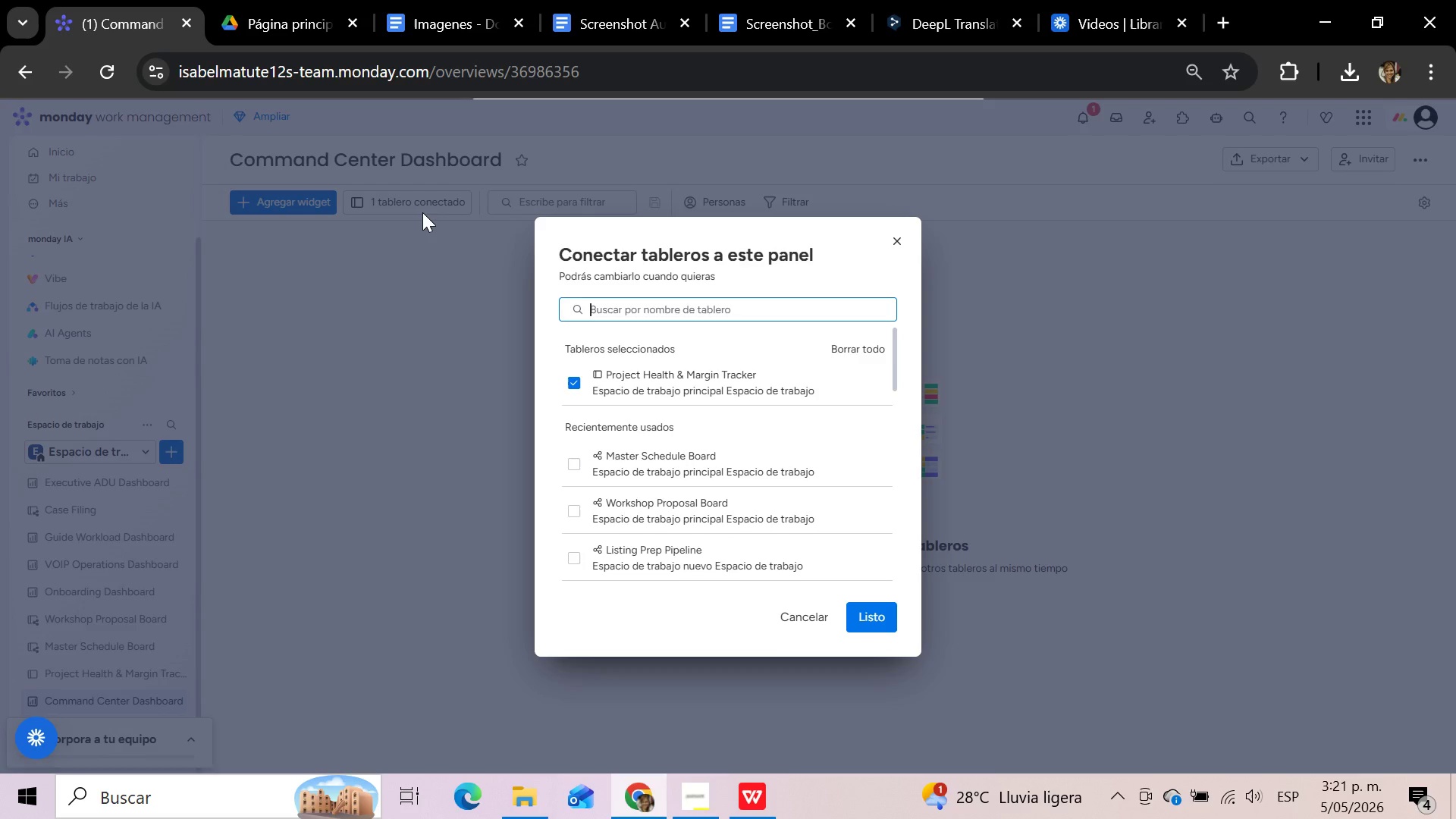 
left_click([896, 242])
 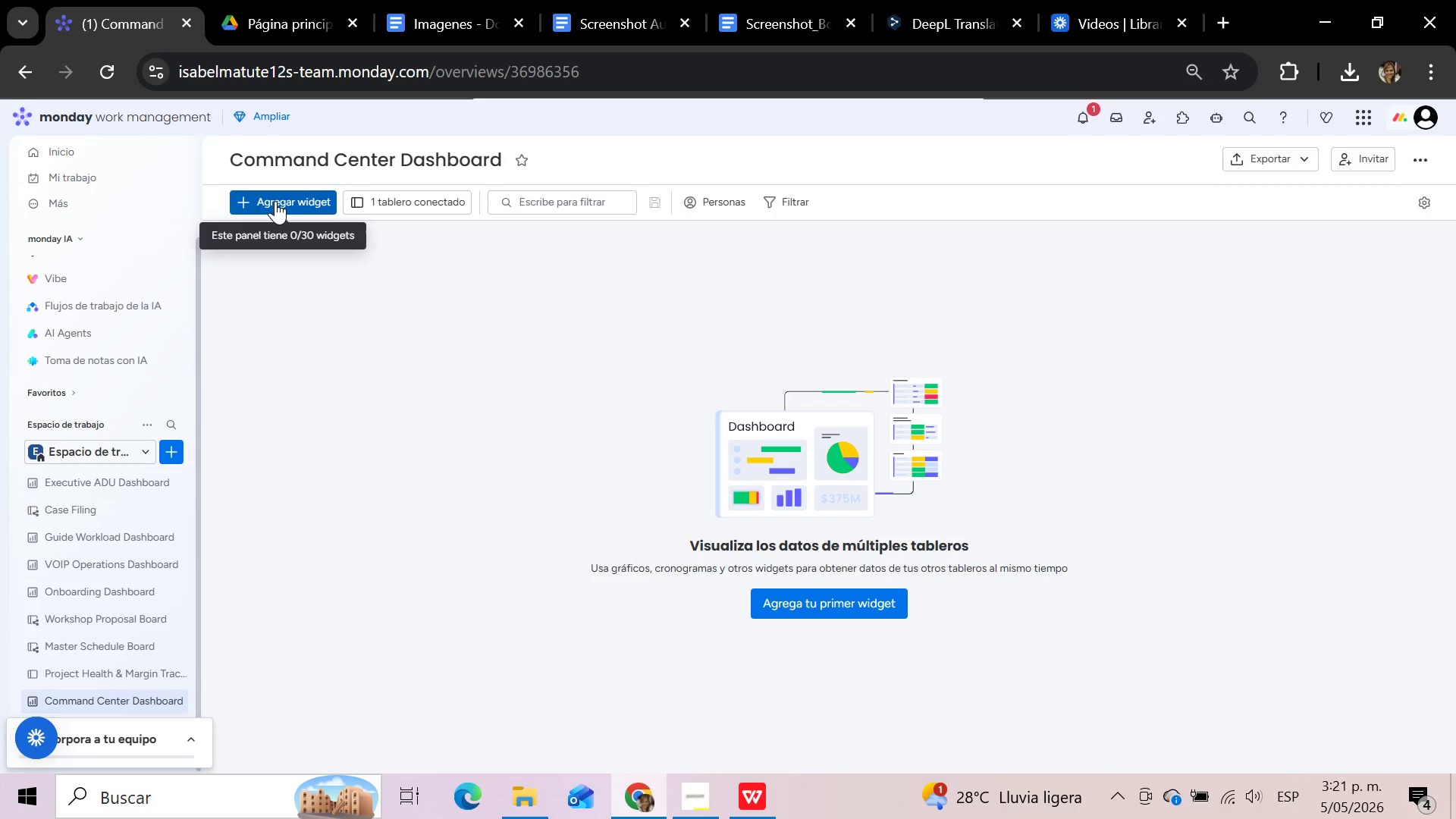 
left_click([275, 201])
 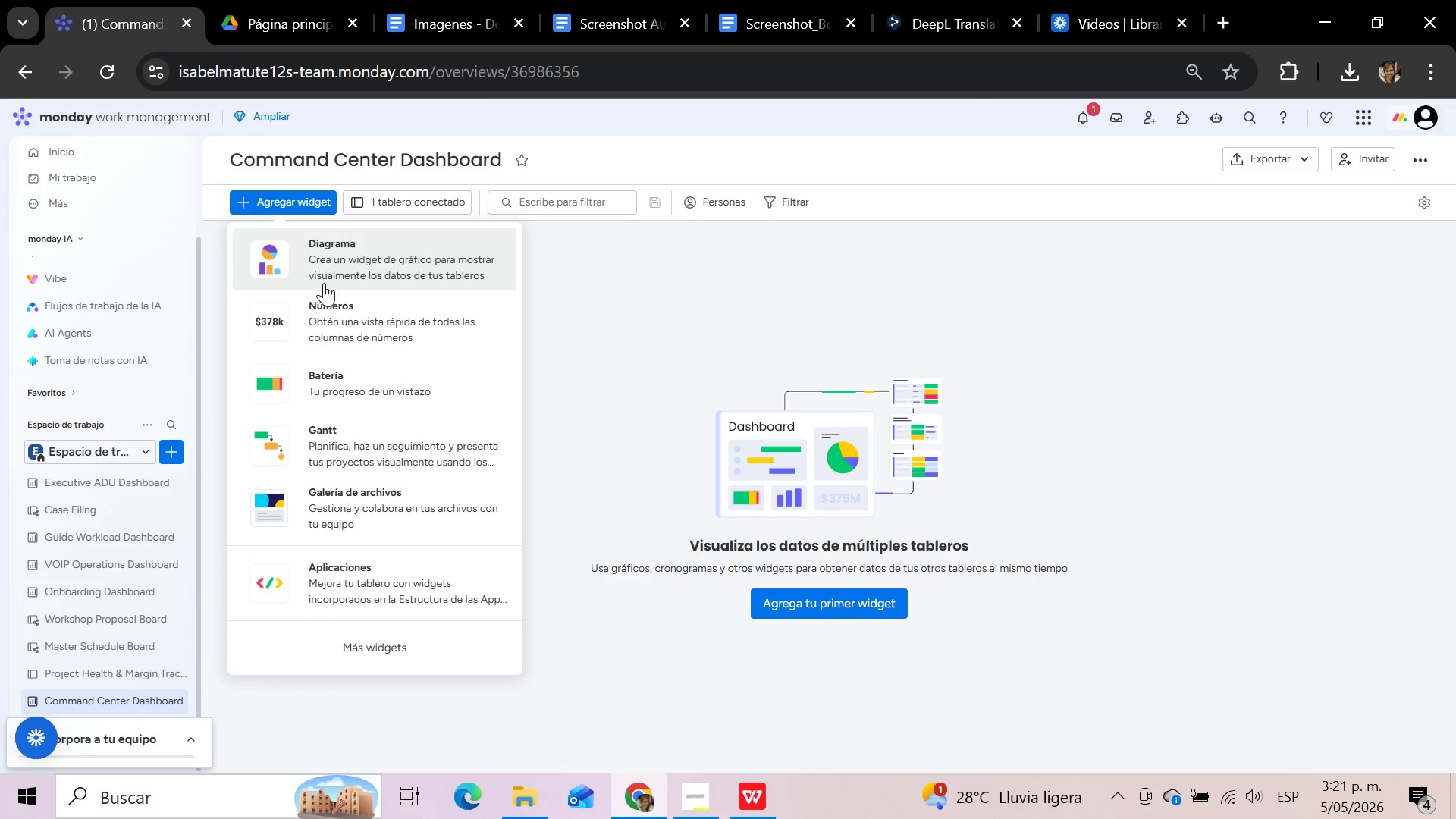 
left_click([361, 382])
 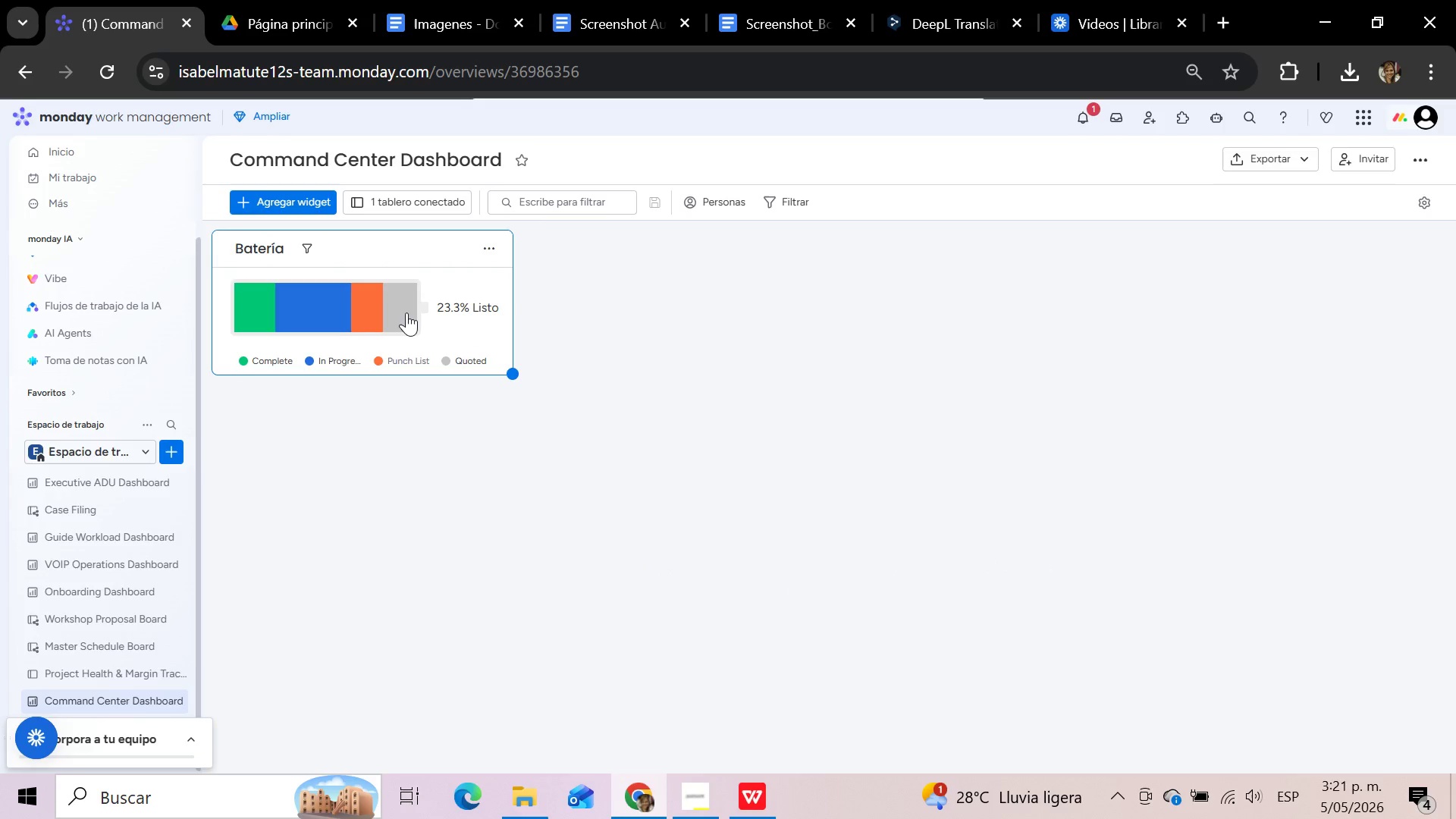 
left_click([489, 240])
 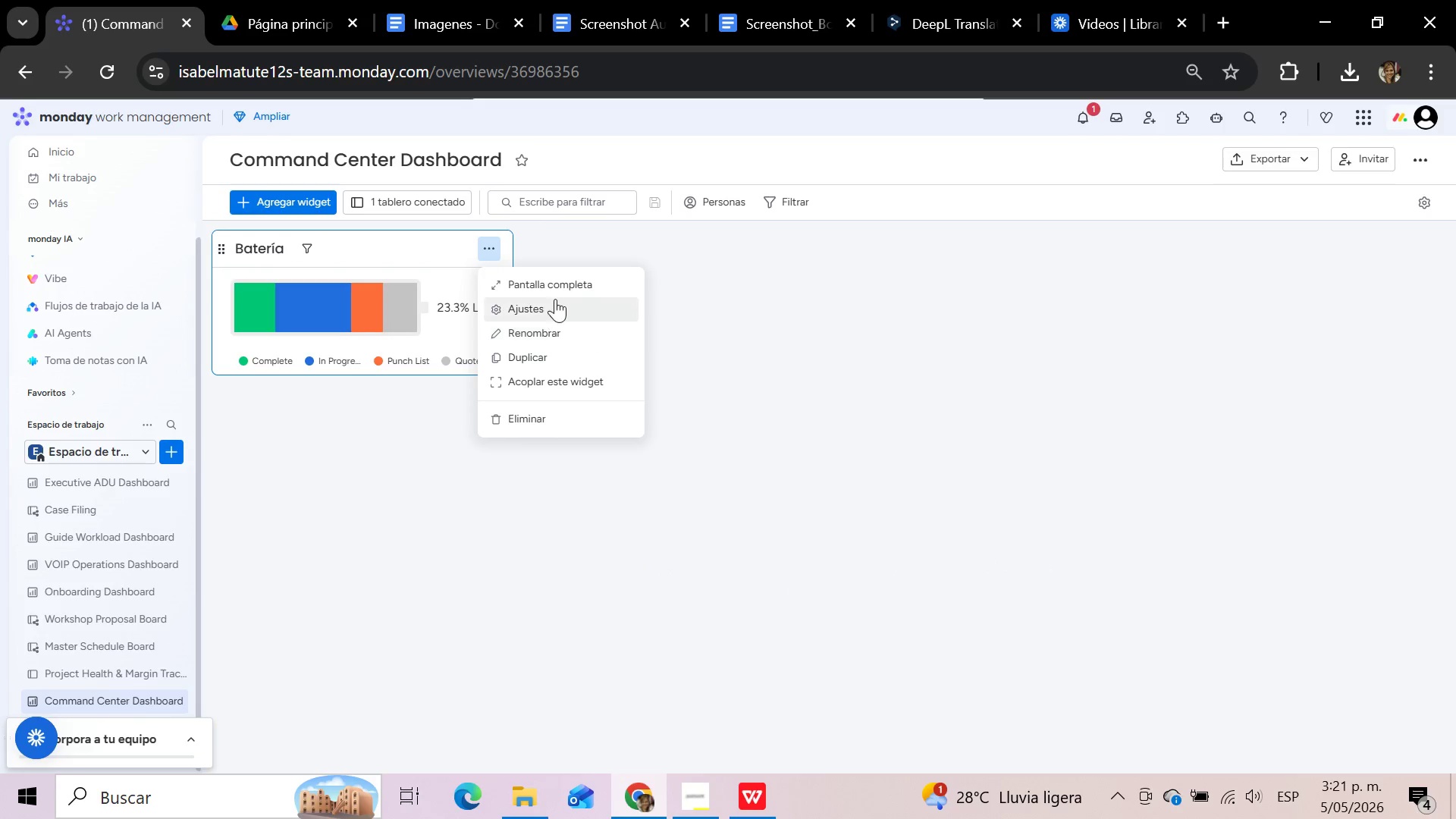 
left_click([555, 299])
 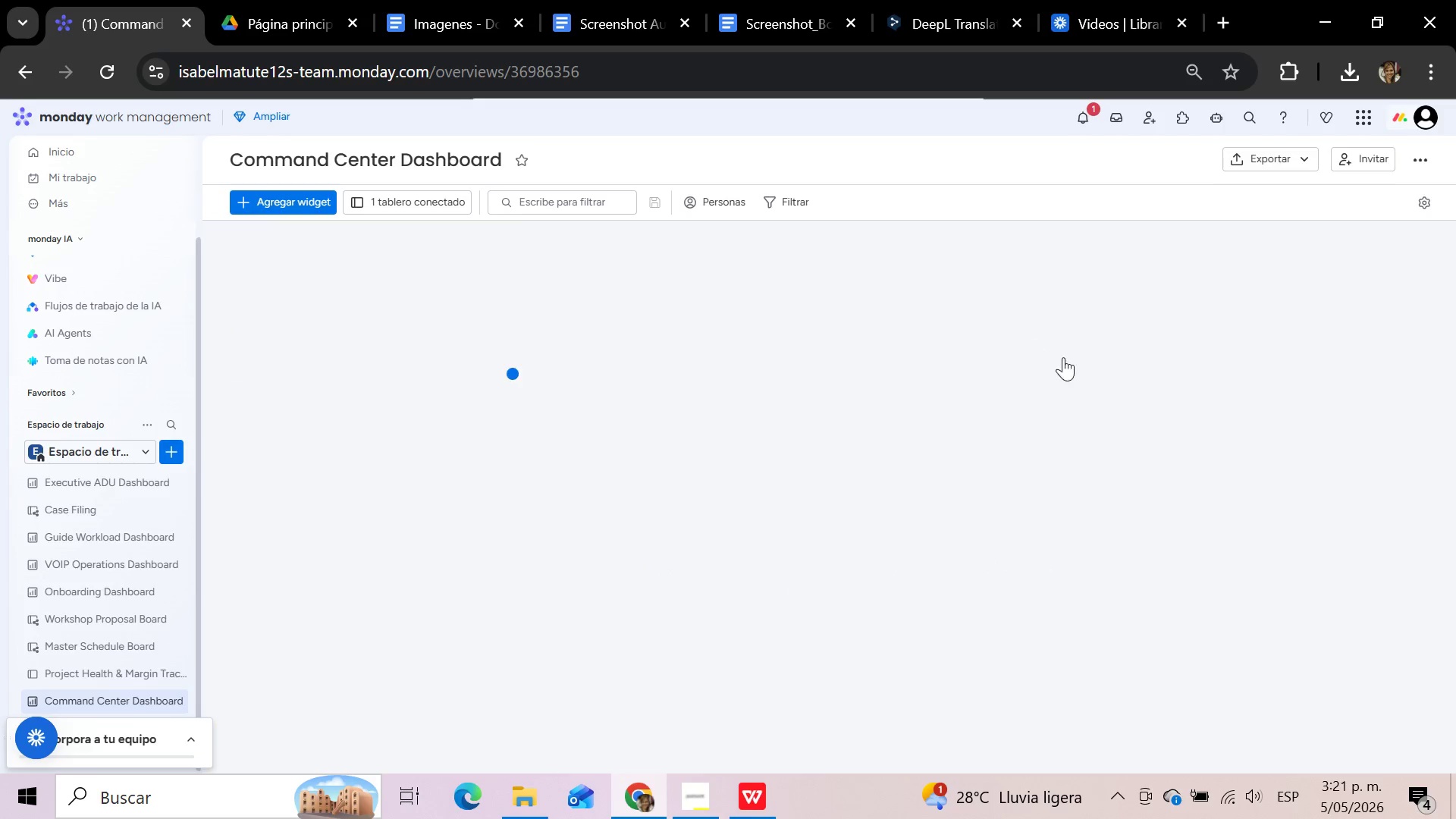 
mouse_move([1091, 366])
 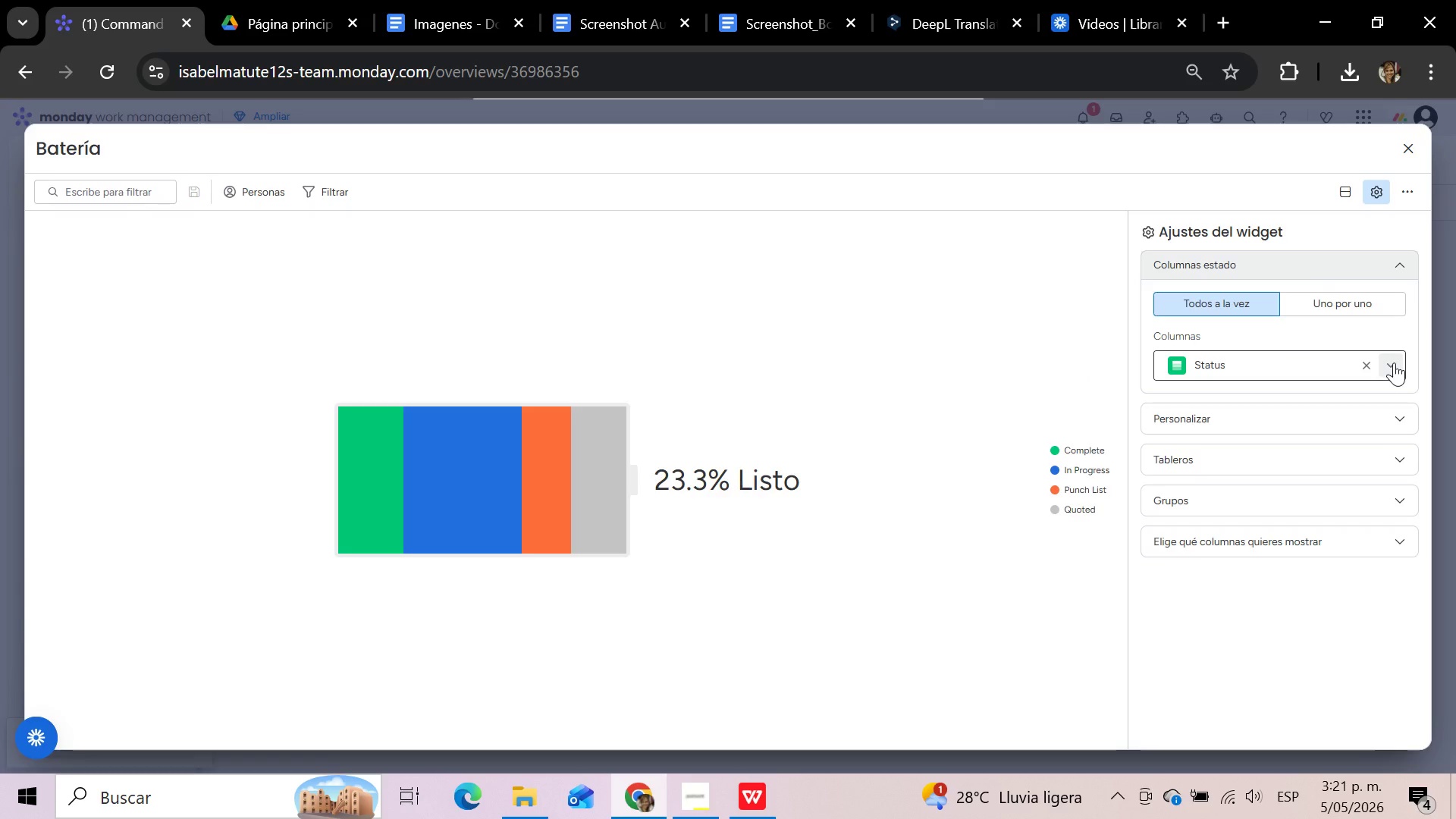 
wait(5.31)
 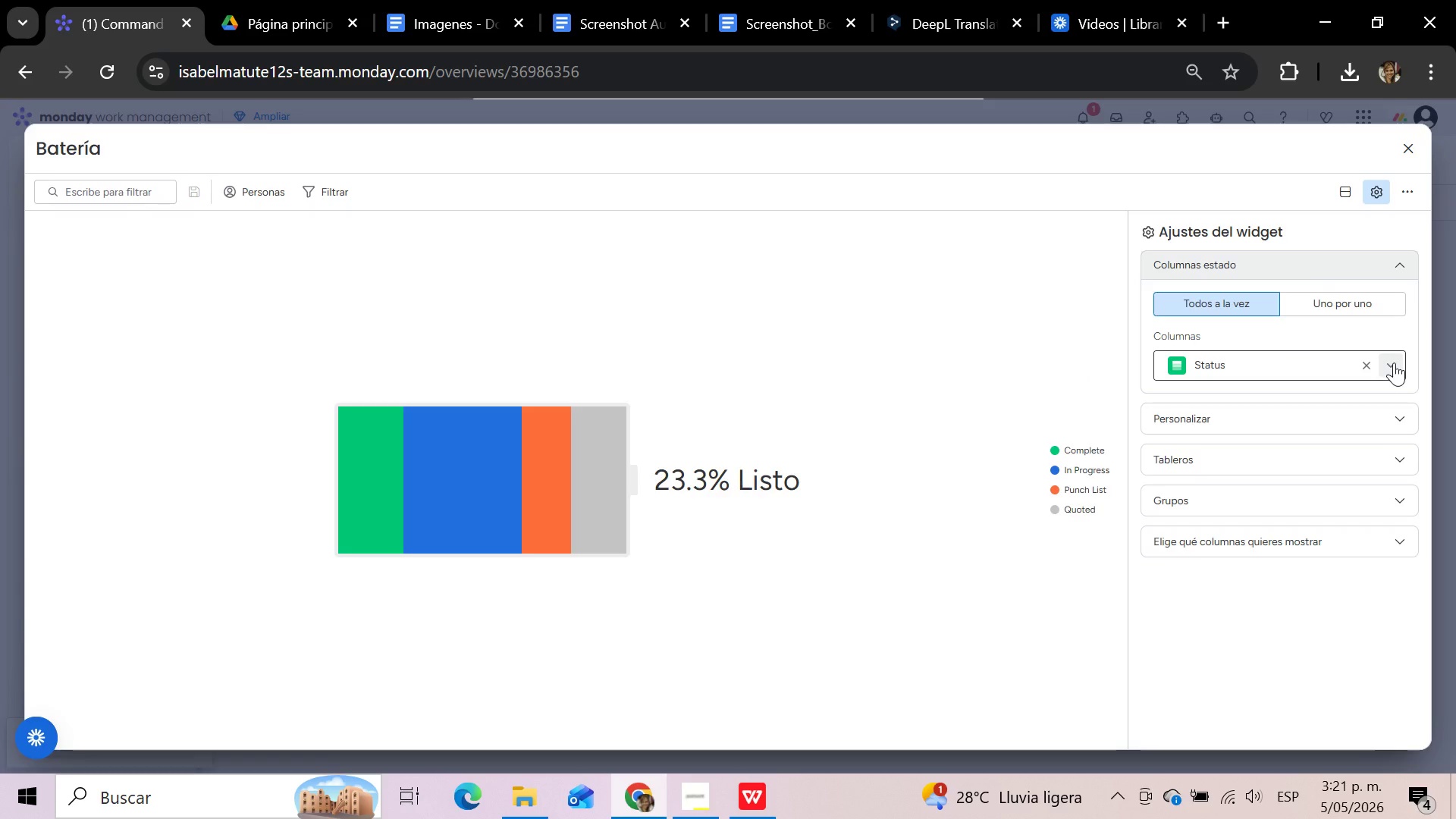 
left_click([1394, 362])
 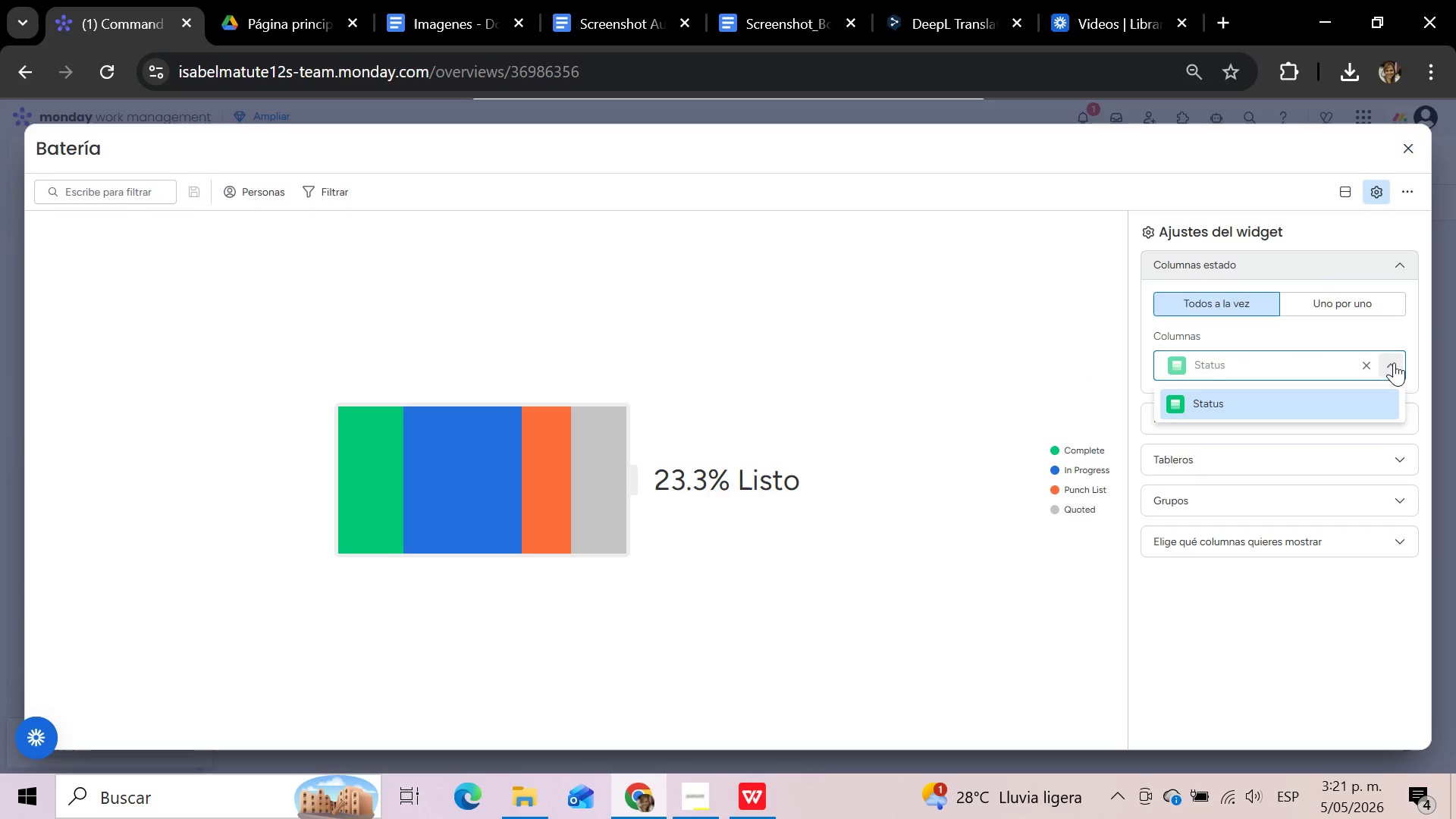 
left_click([1394, 362])
 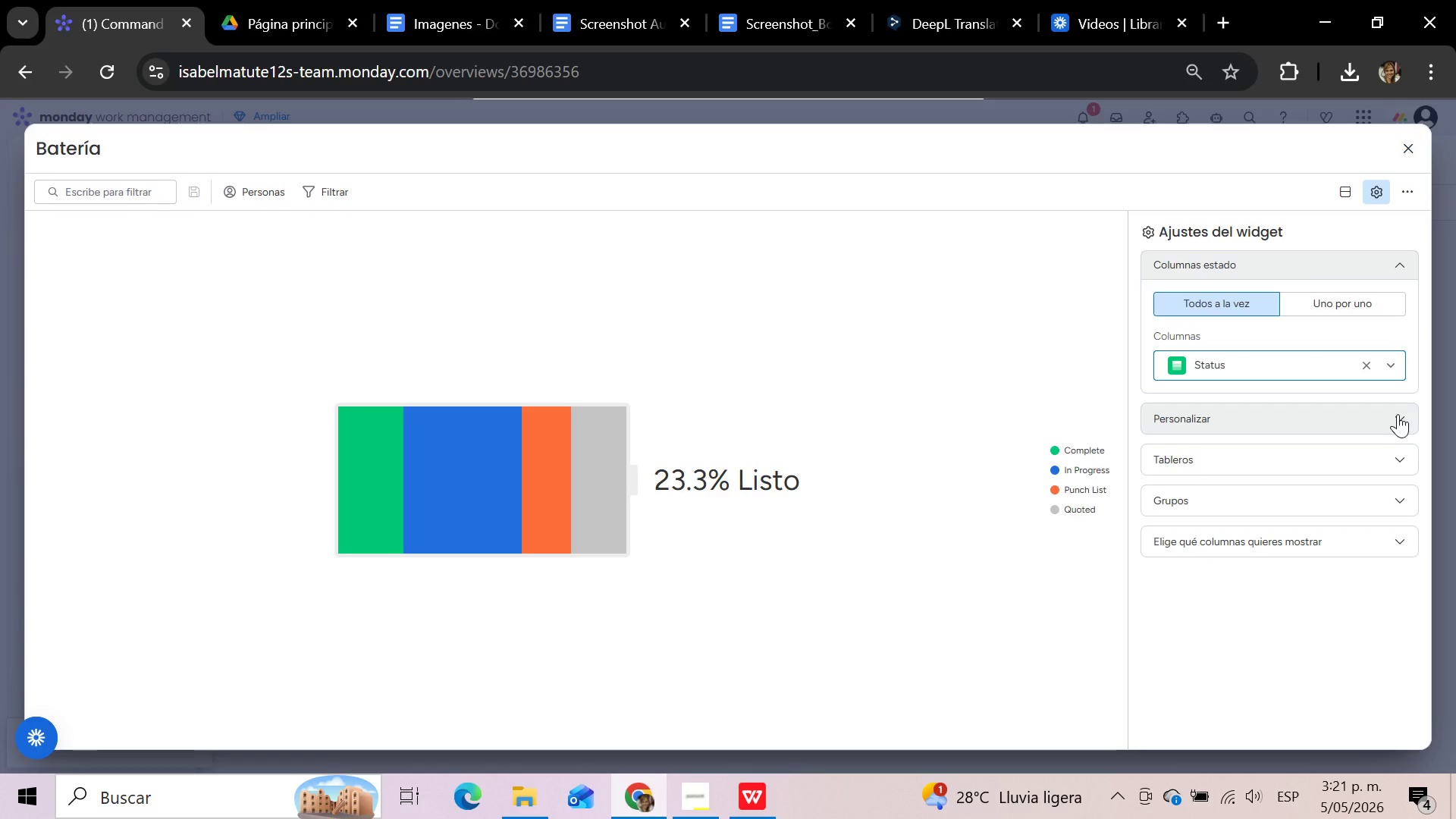 
left_click([1398, 414])
 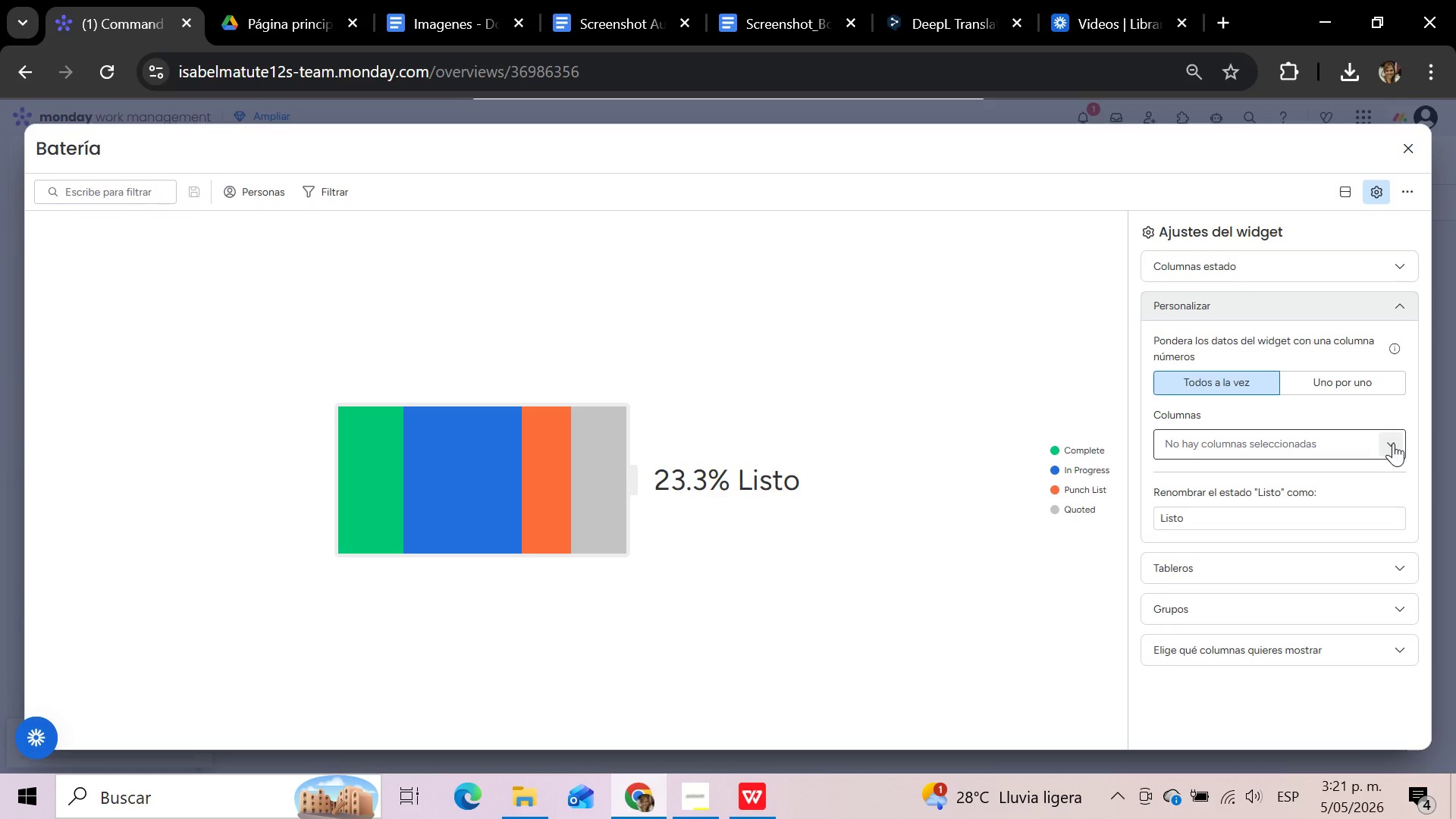 
left_click([1393, 443])
 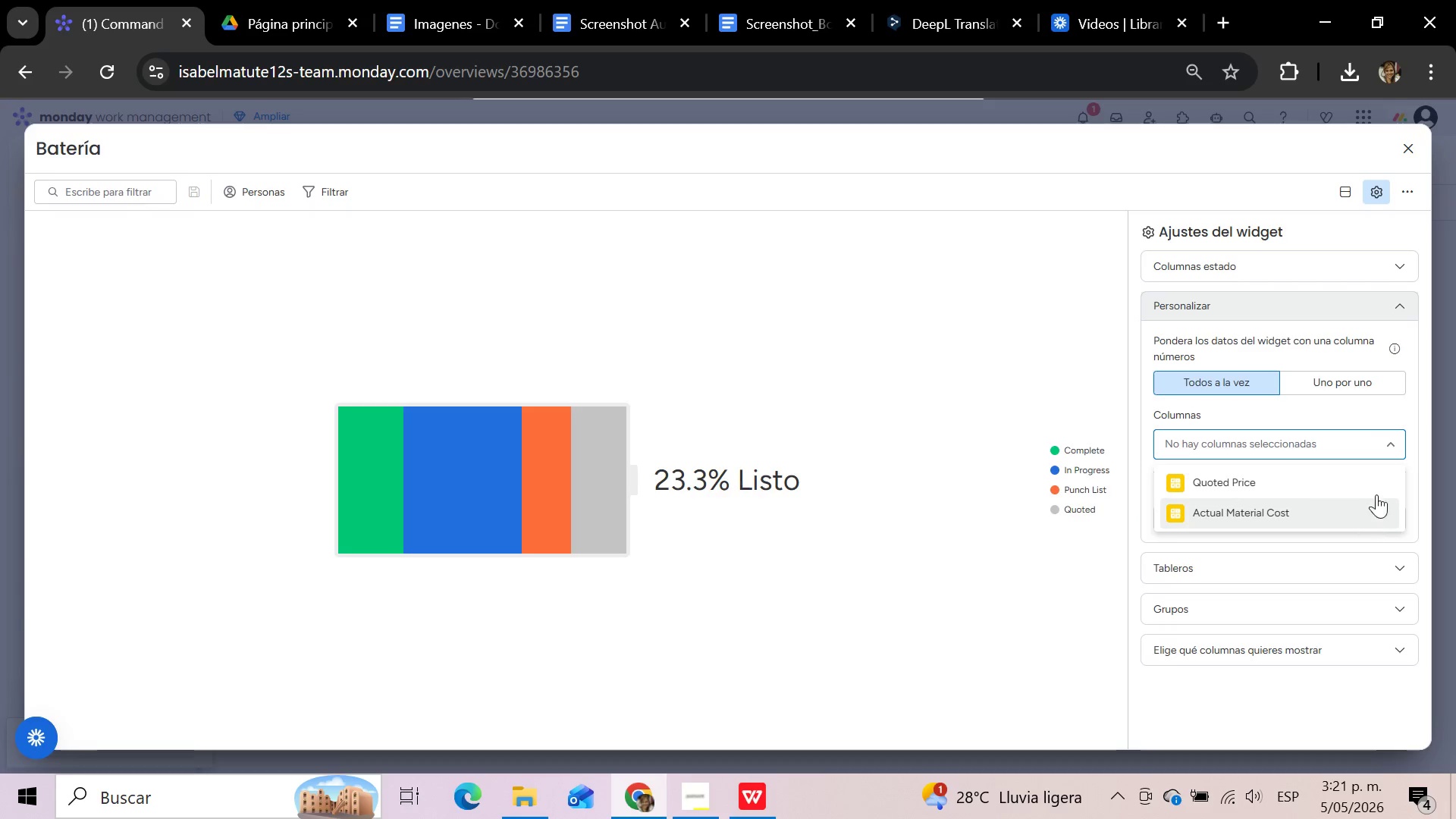 
left_click([1392, 435])
 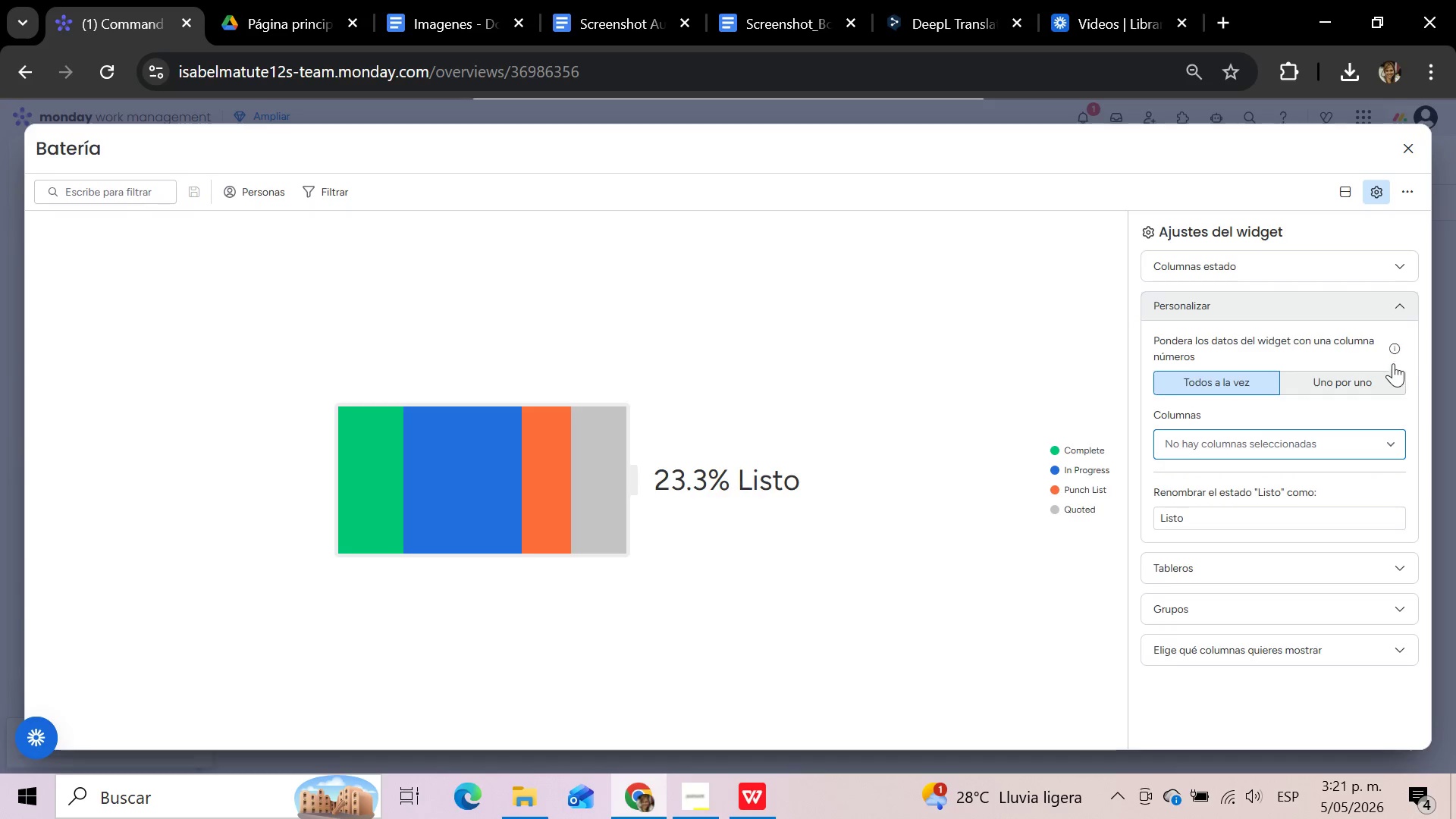 
left_click([1395, 306])
 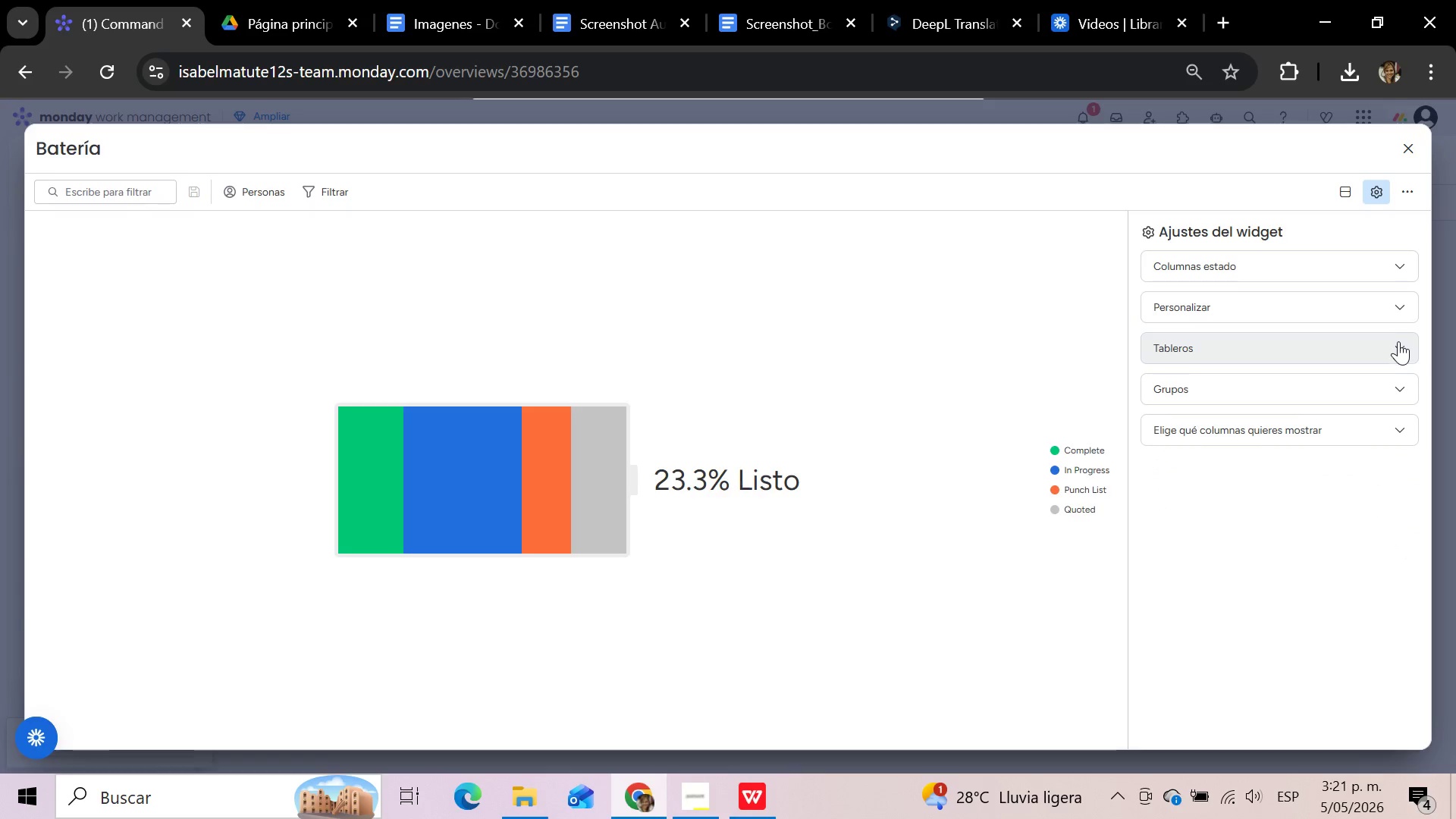 
left_click([1398, 341])
 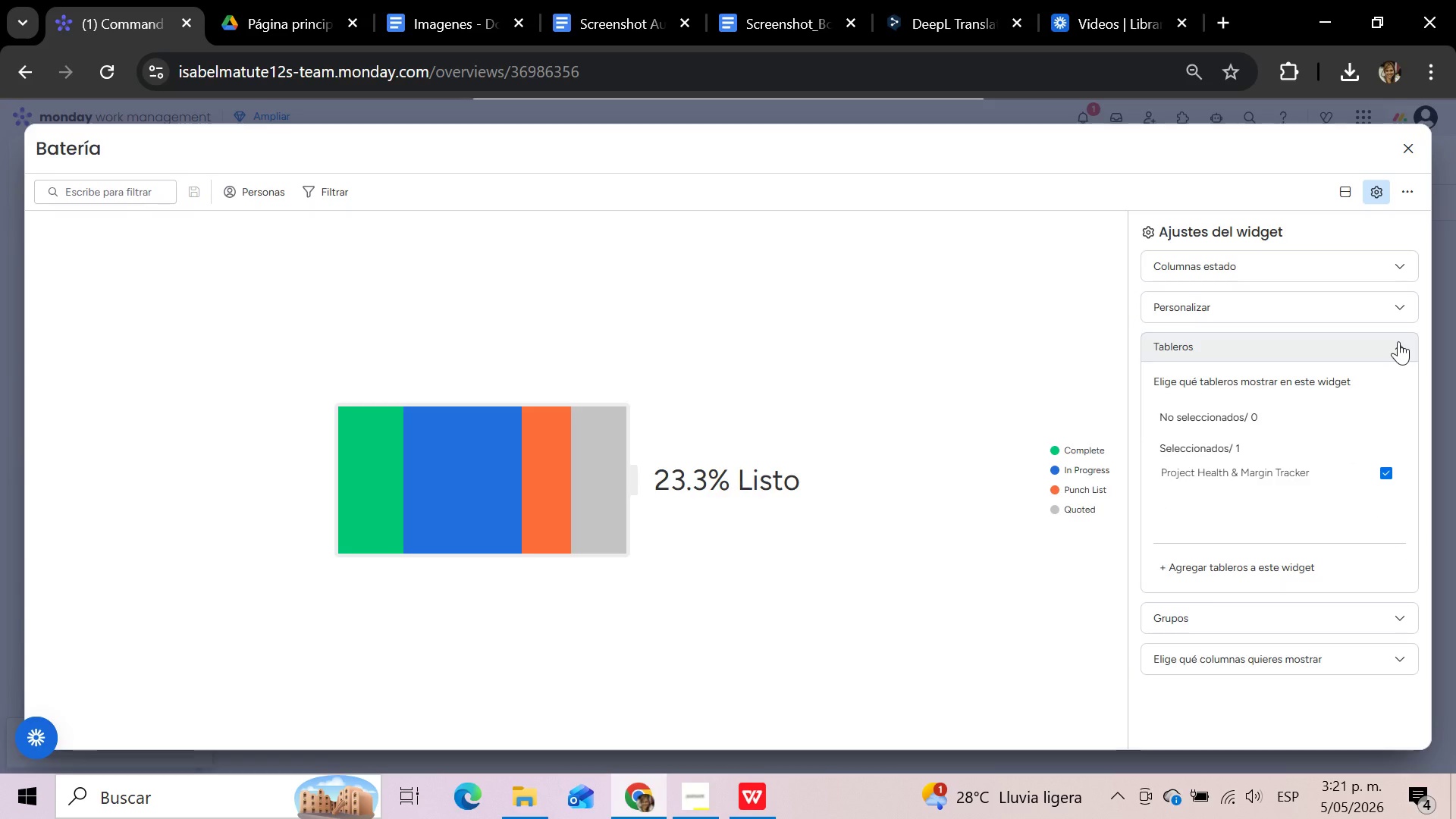 
left_click([1398, 341])
 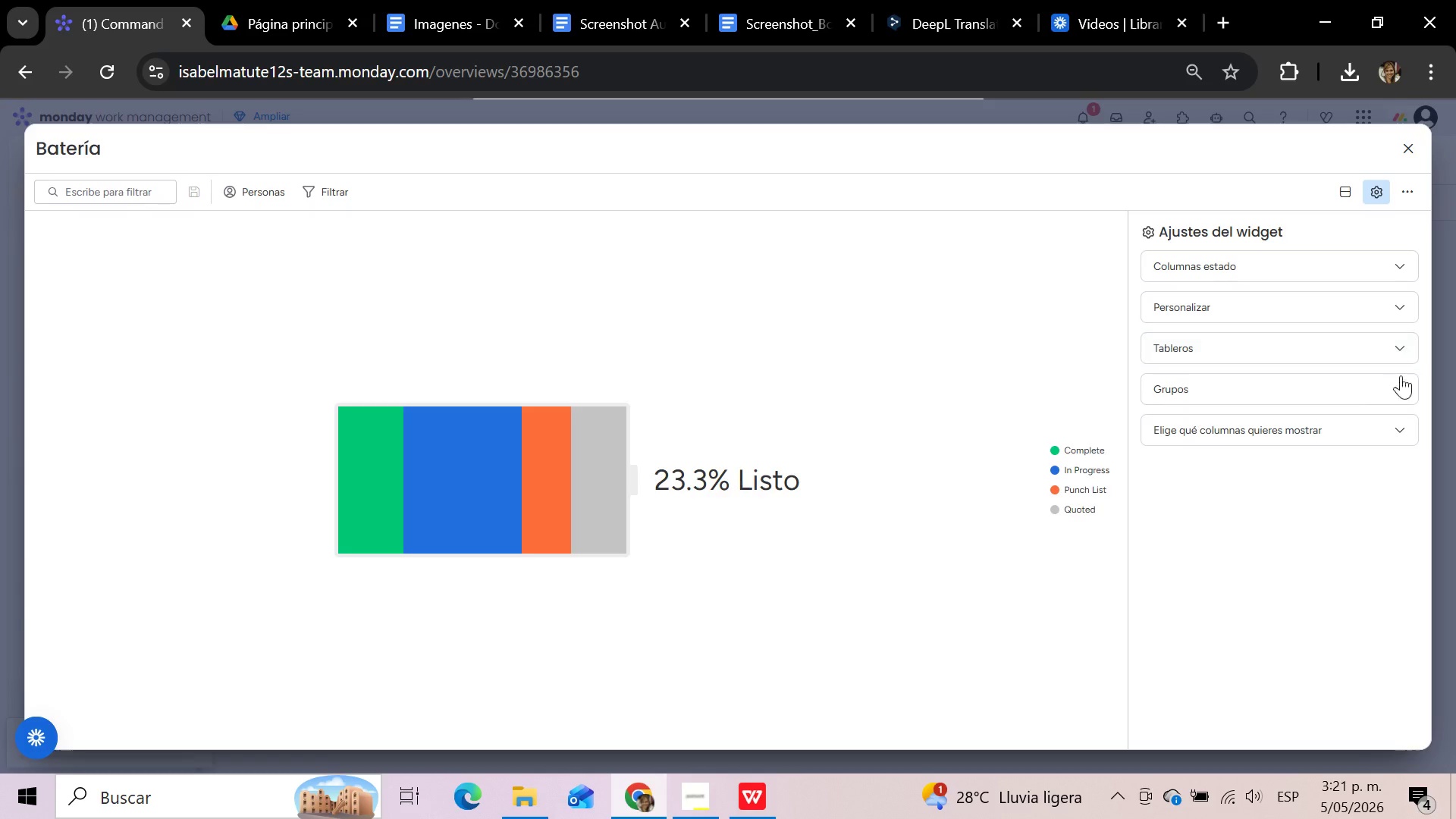 
left_click([1401, 394])
 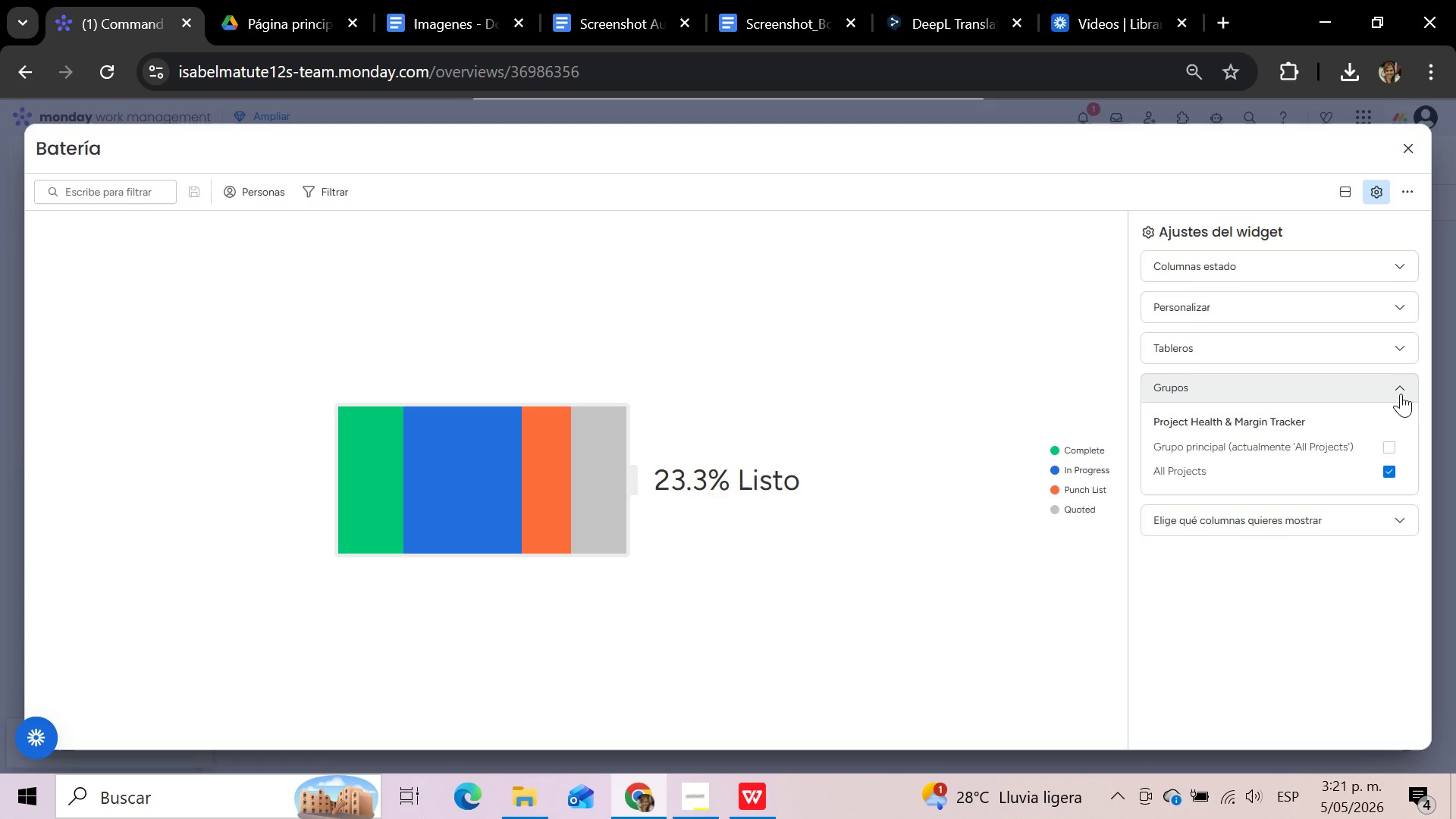 
left_click([1401, 394])
 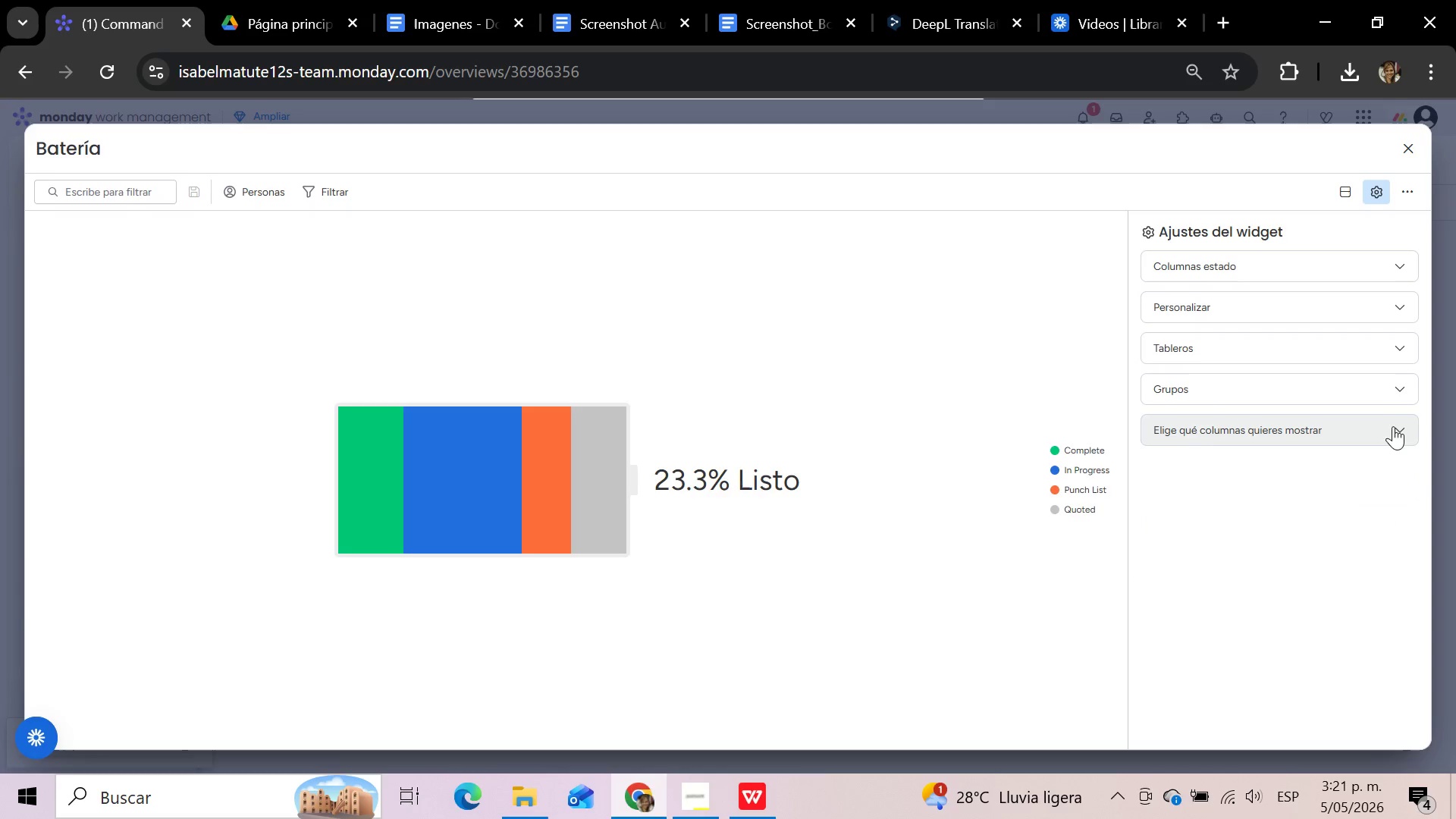 
left_click([1392, 434])
 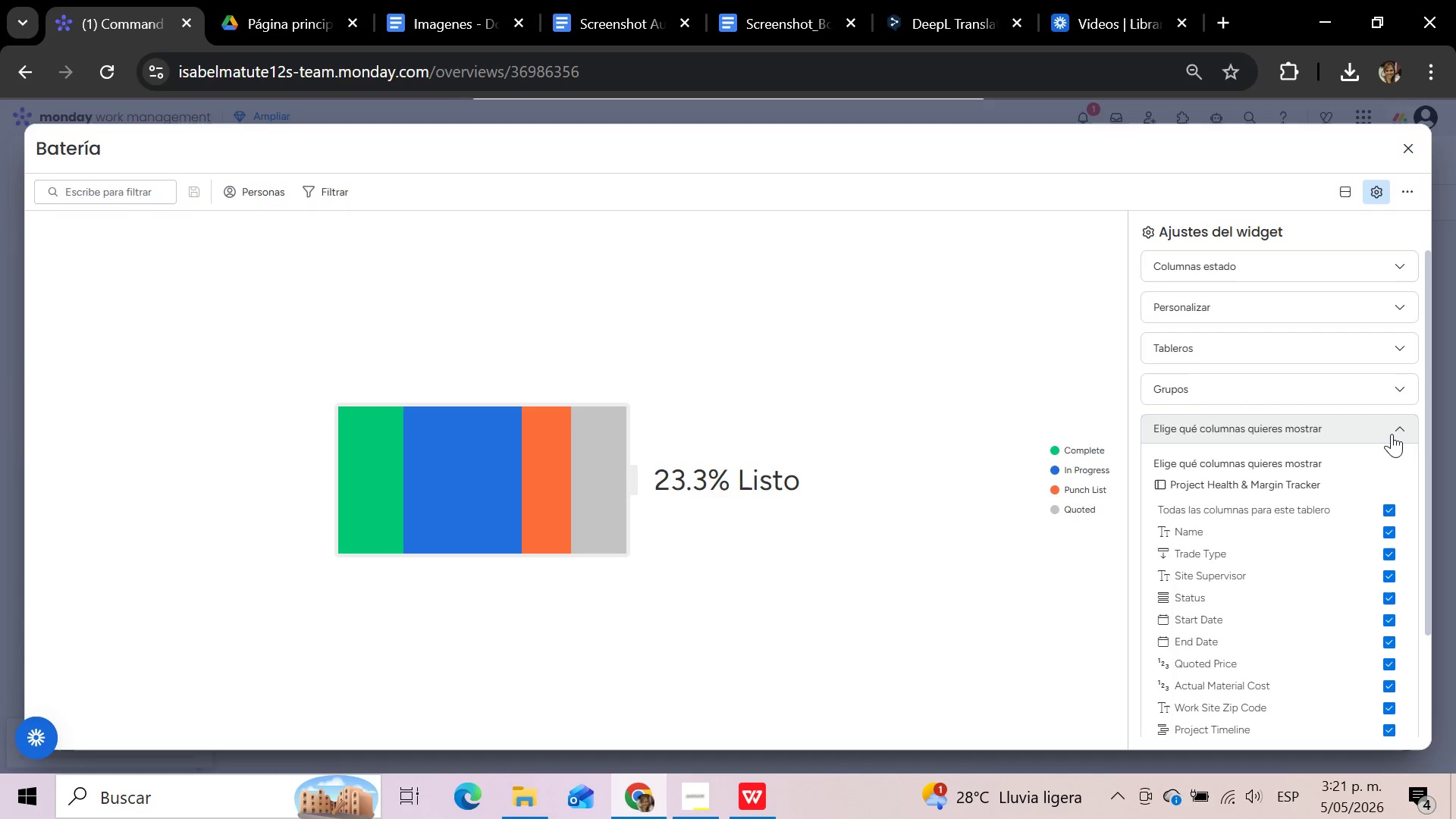 
left_click([1392, 434])
 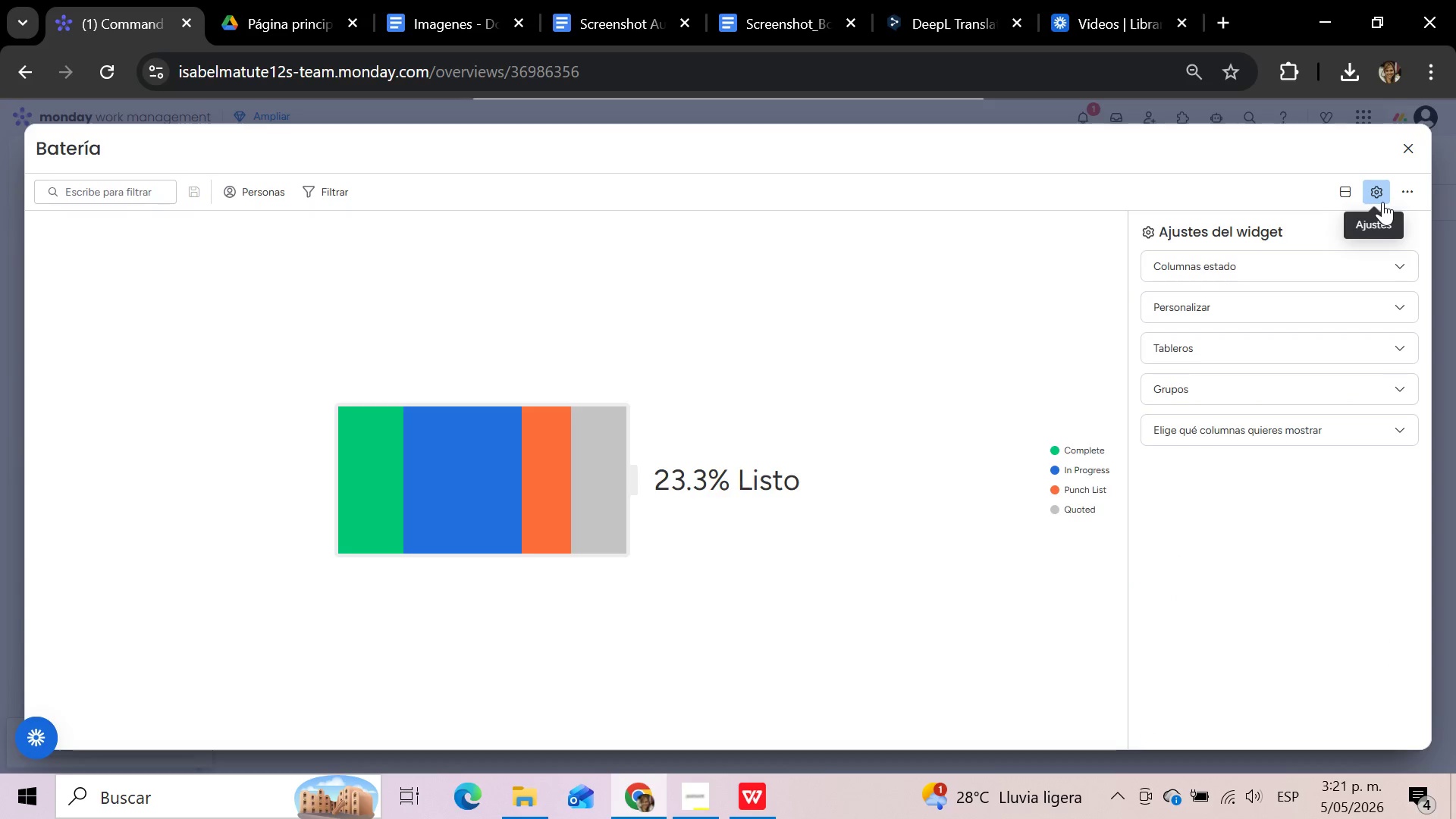 
left_click([1382, 202])
 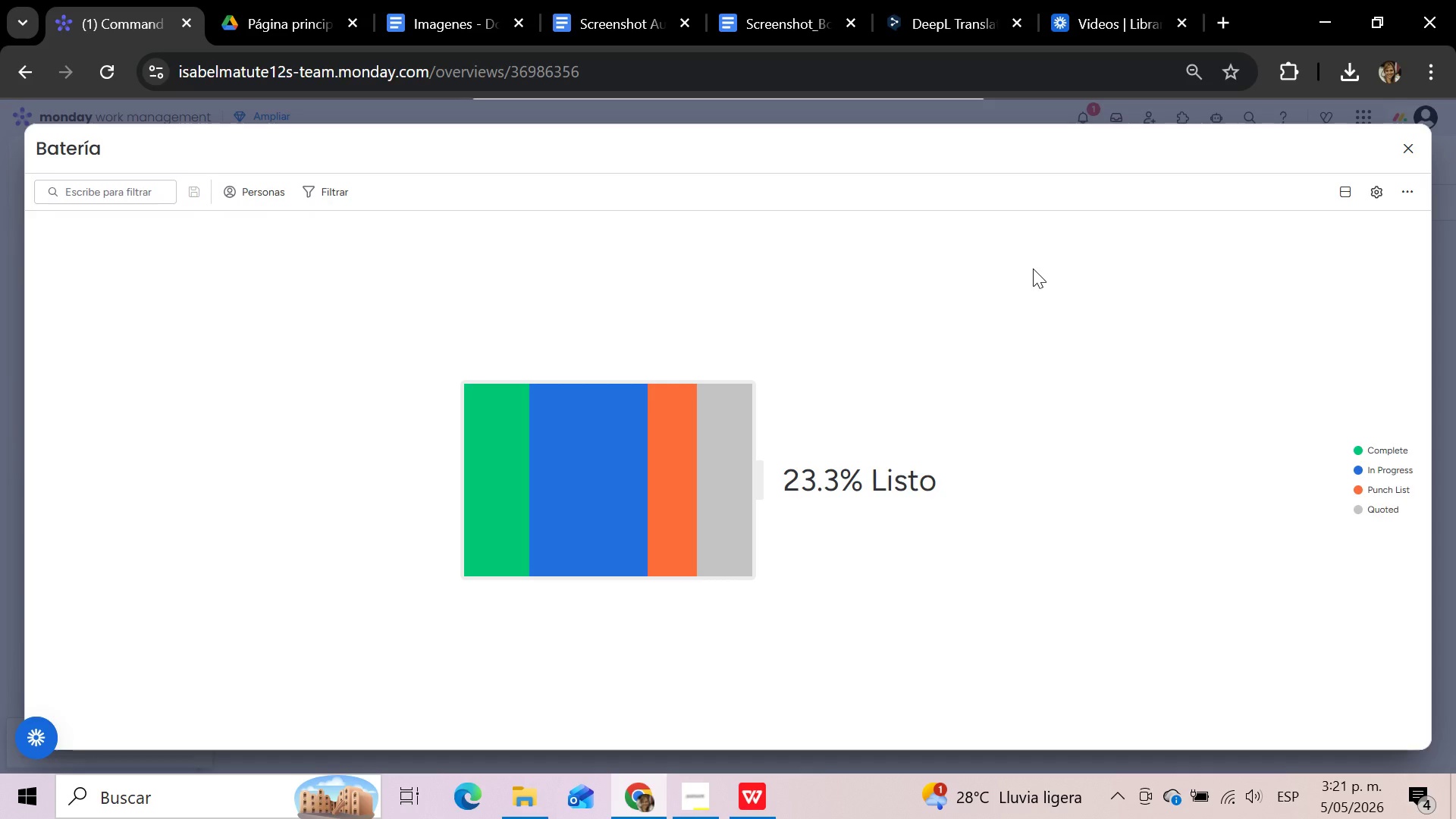 
wait(10.86)
 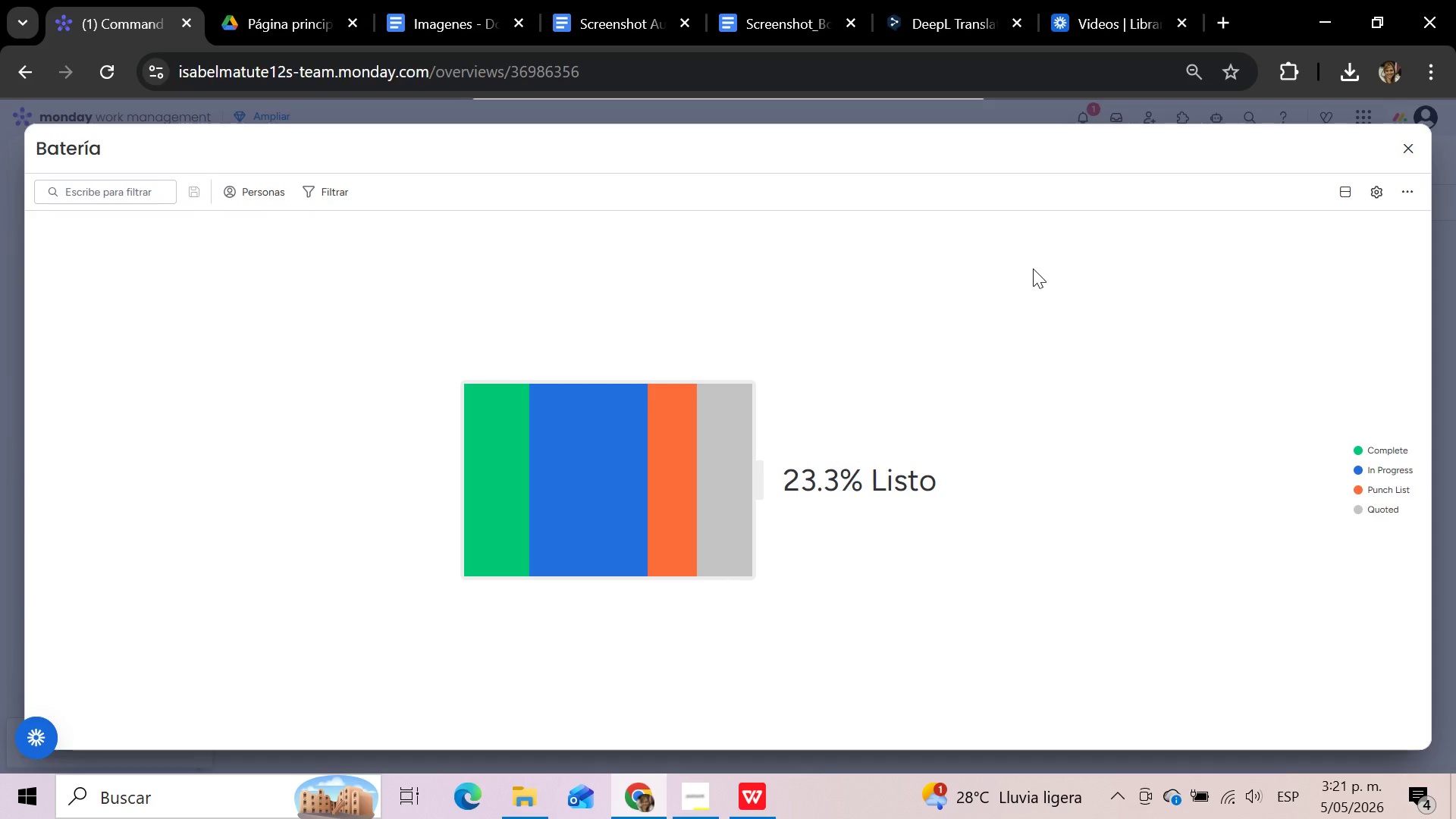 
left_click([1410, 150])
 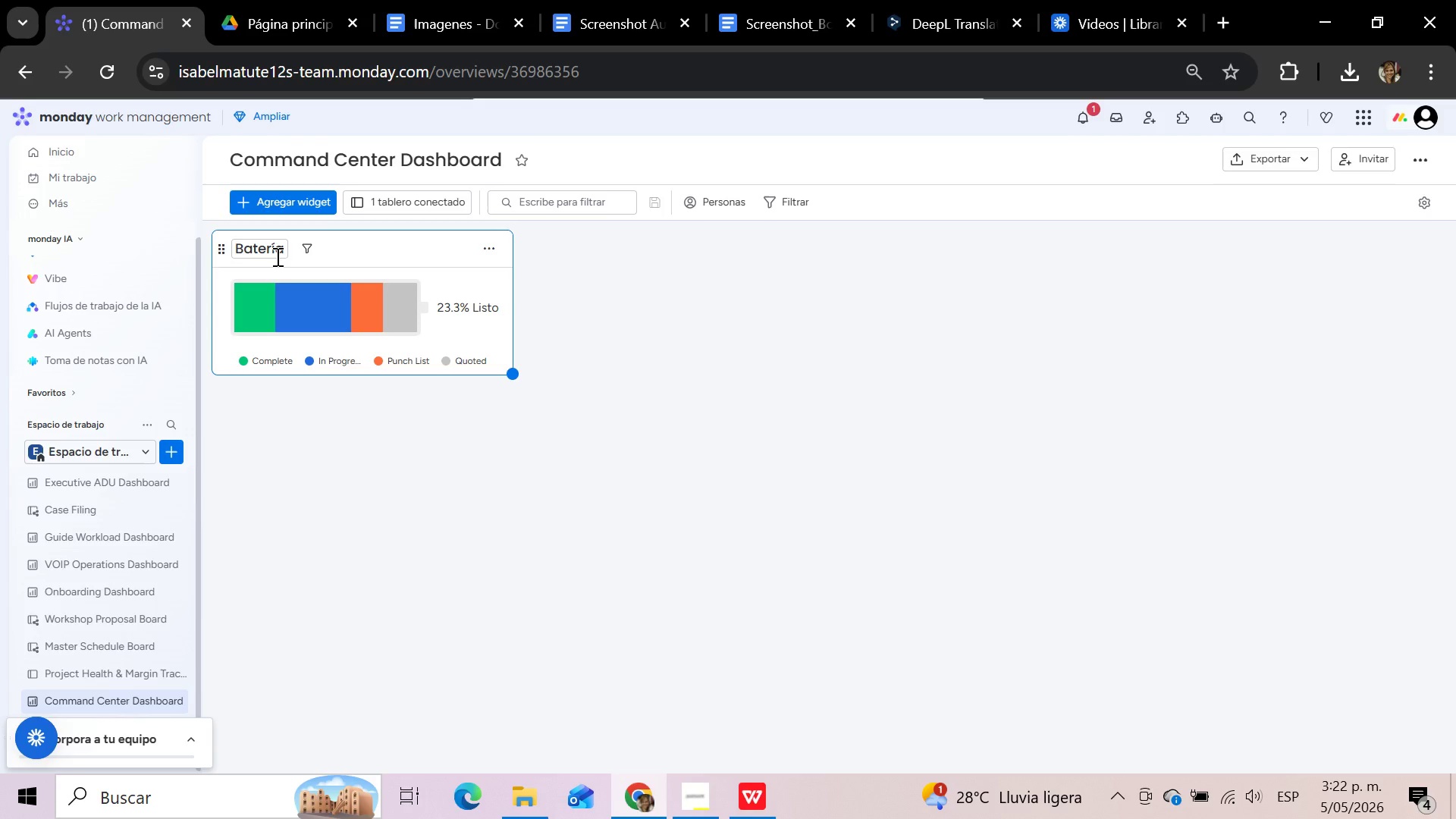 
wait(19.3)
 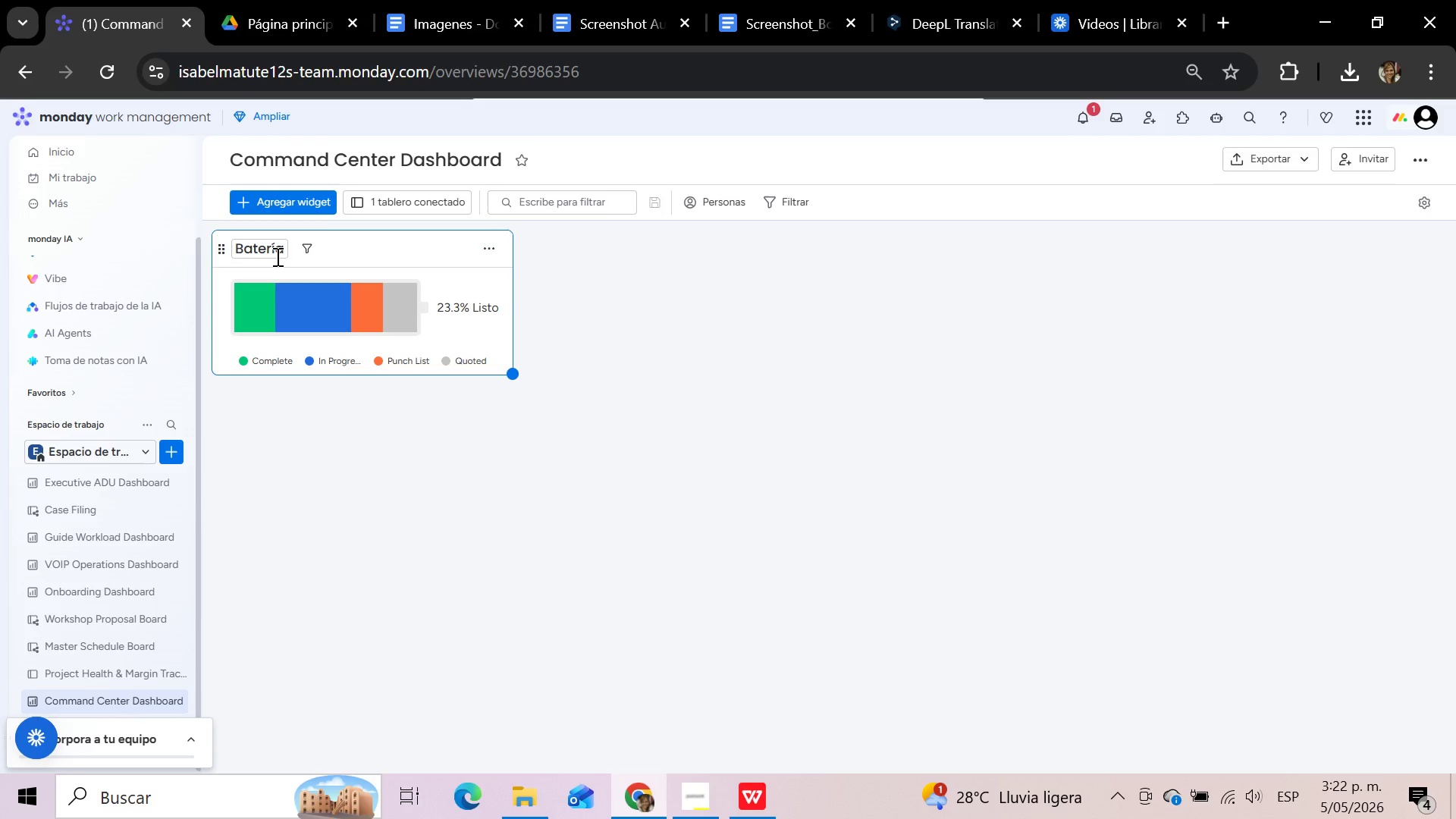 
left_click([322, 199])
 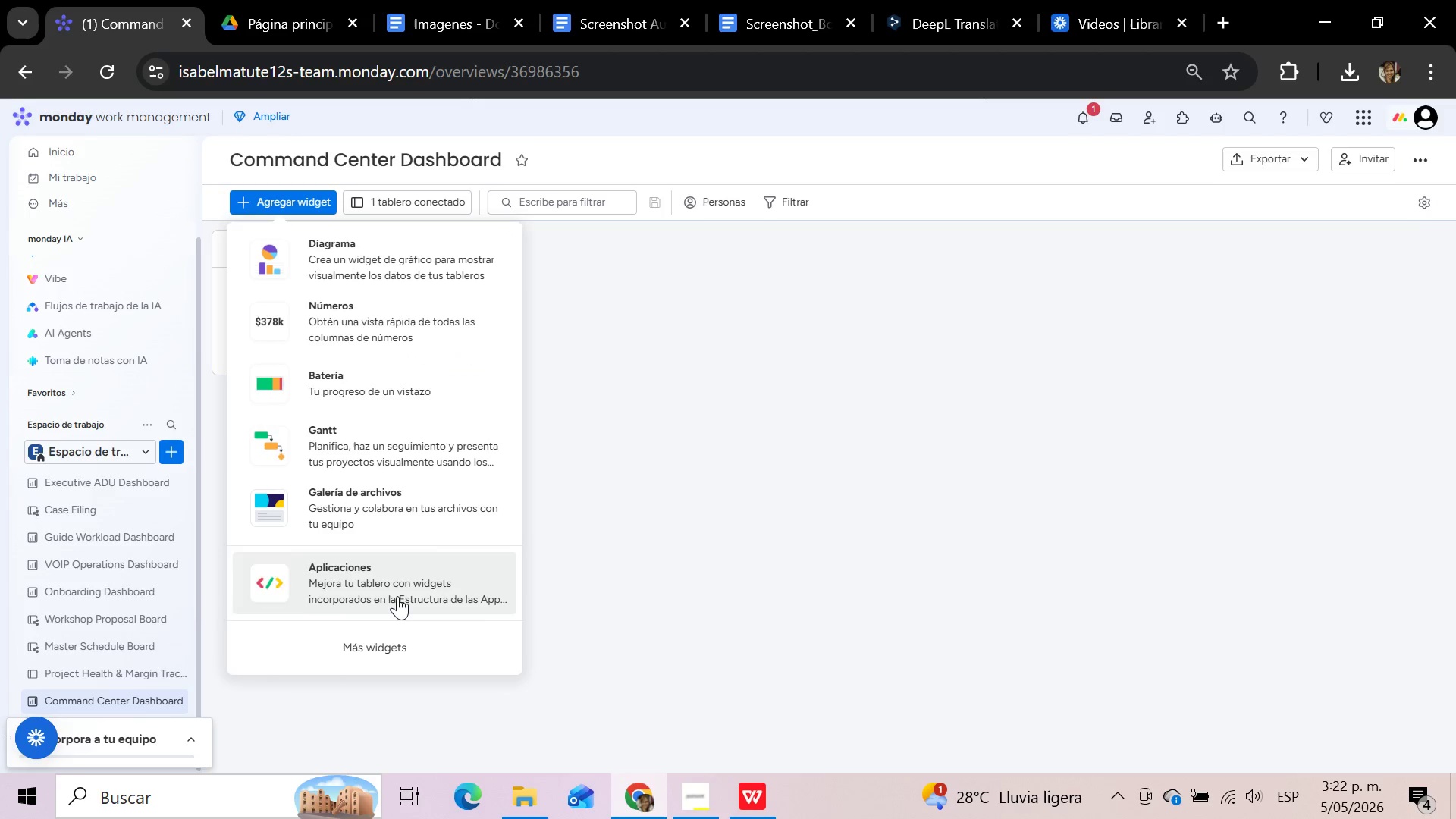 
left_click([386, 318])
 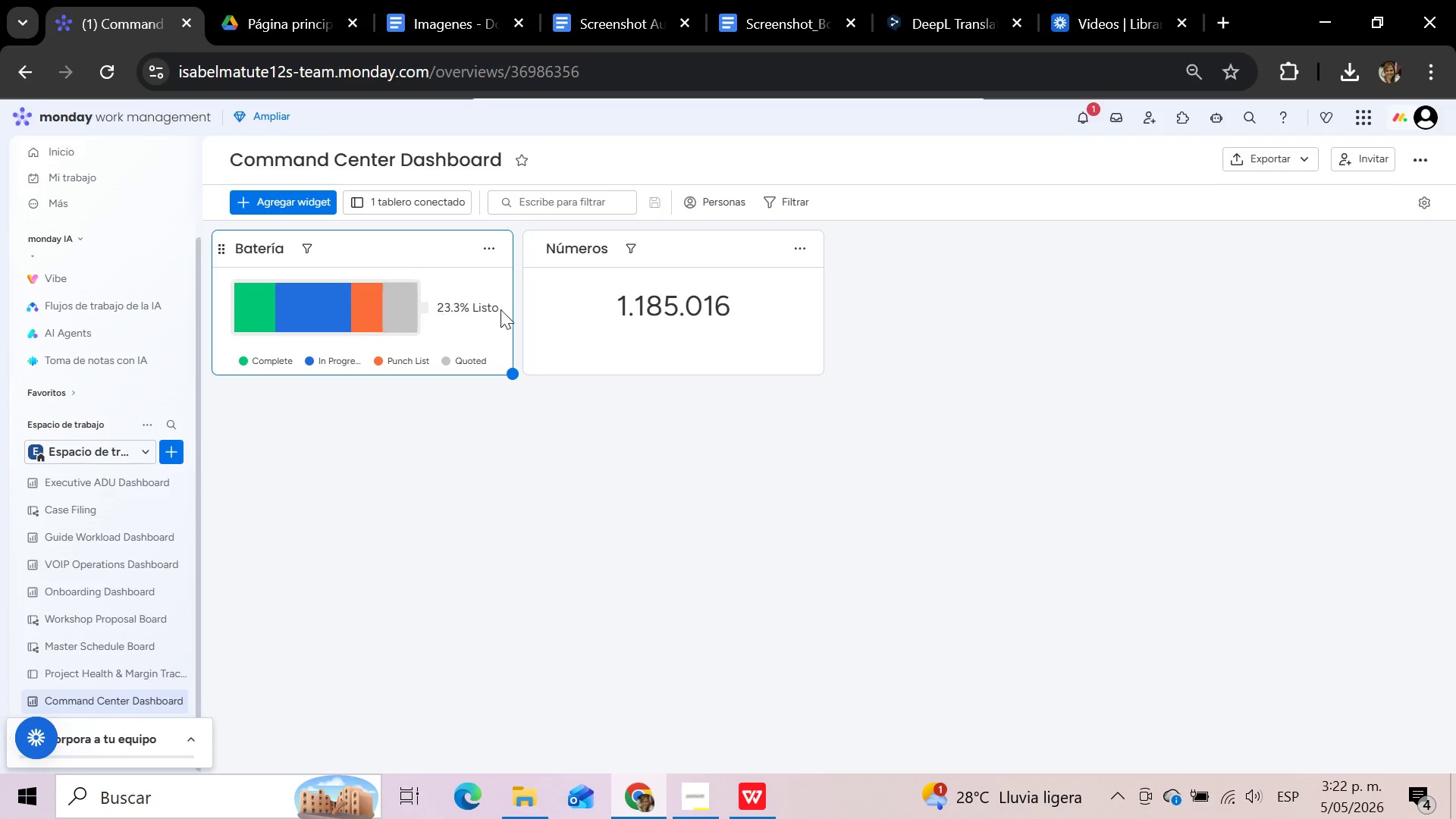 
wait(5.42)
 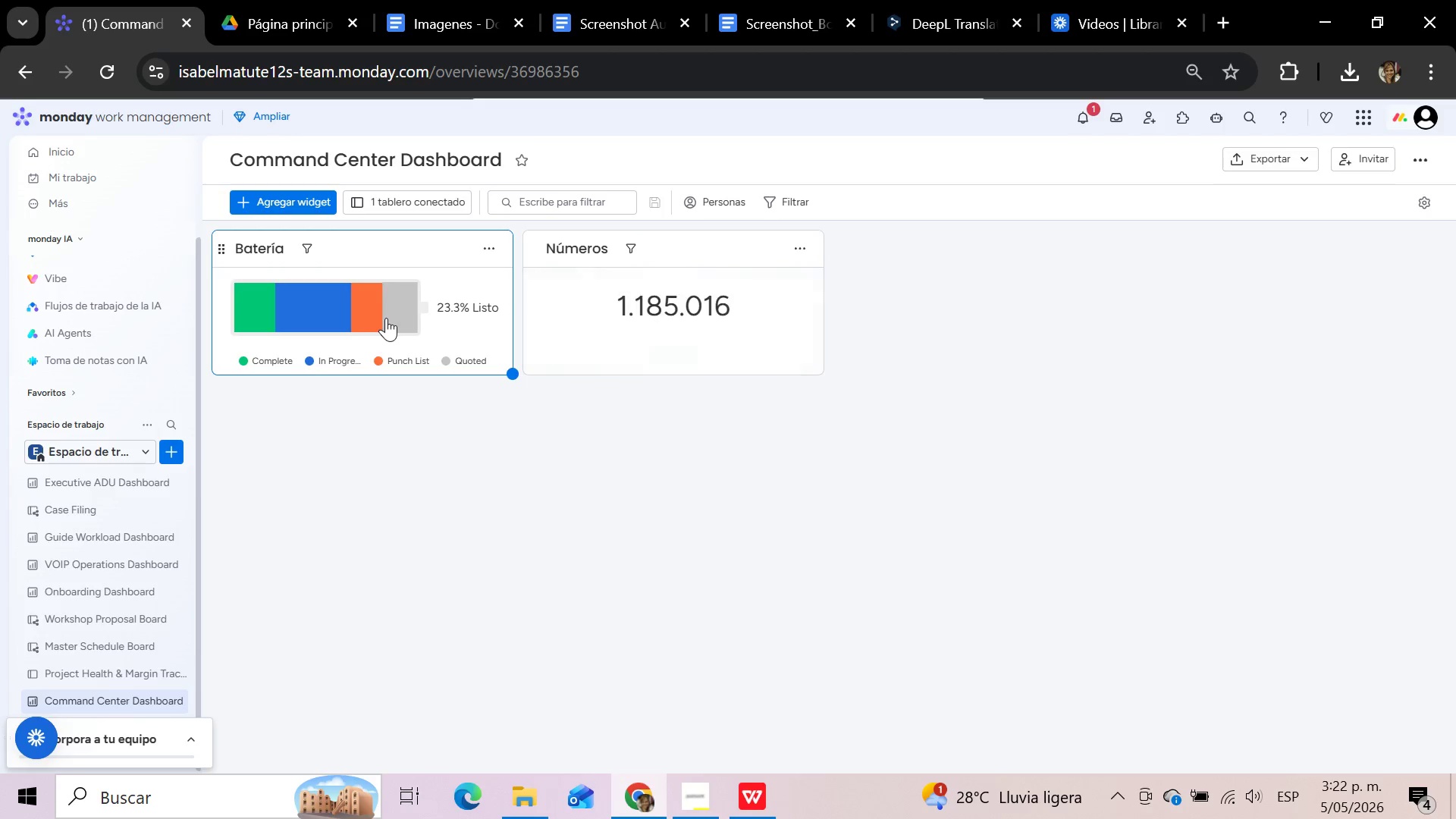 
left_click([803, 242])
 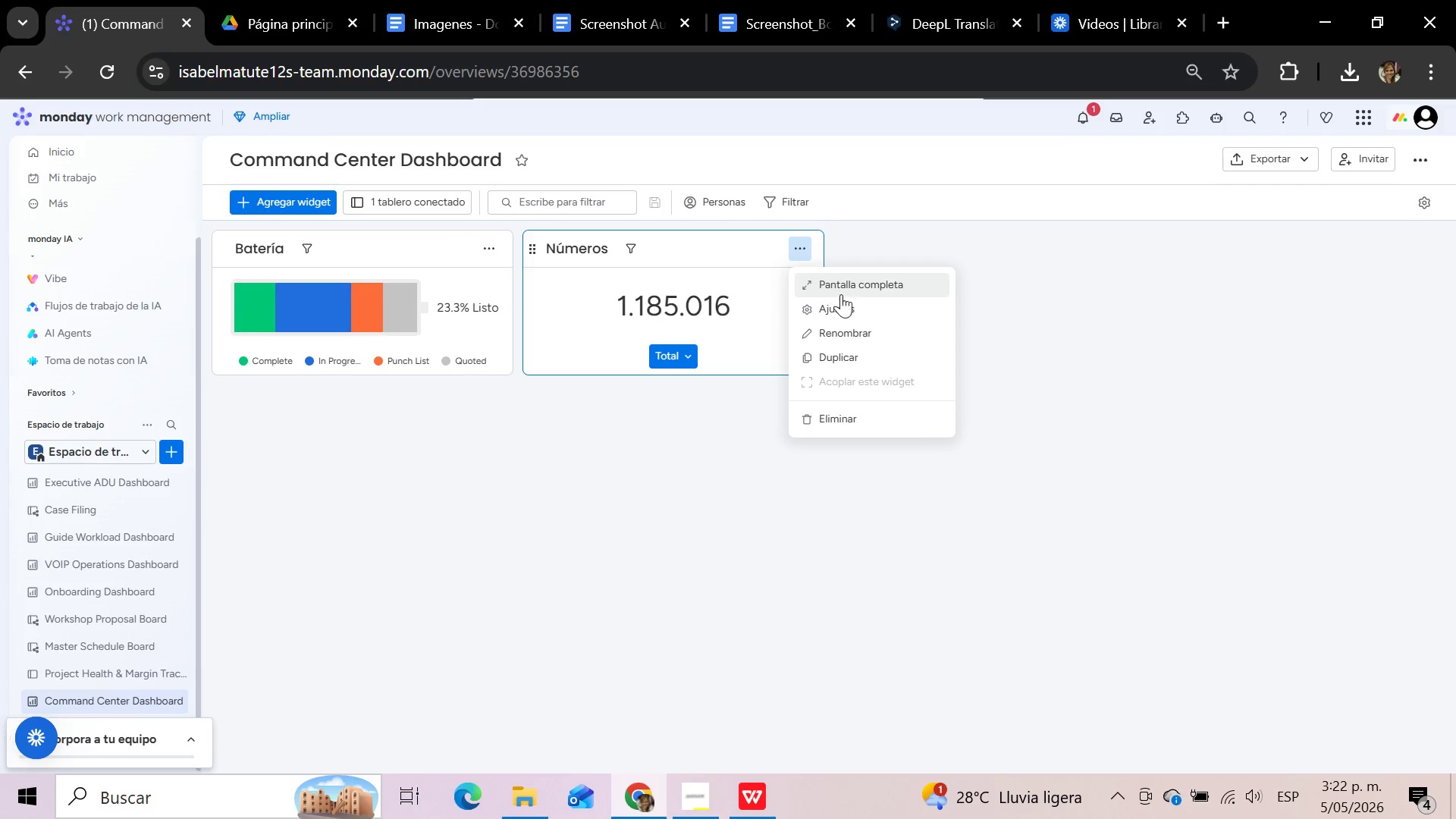 
left_click([846, 314])
 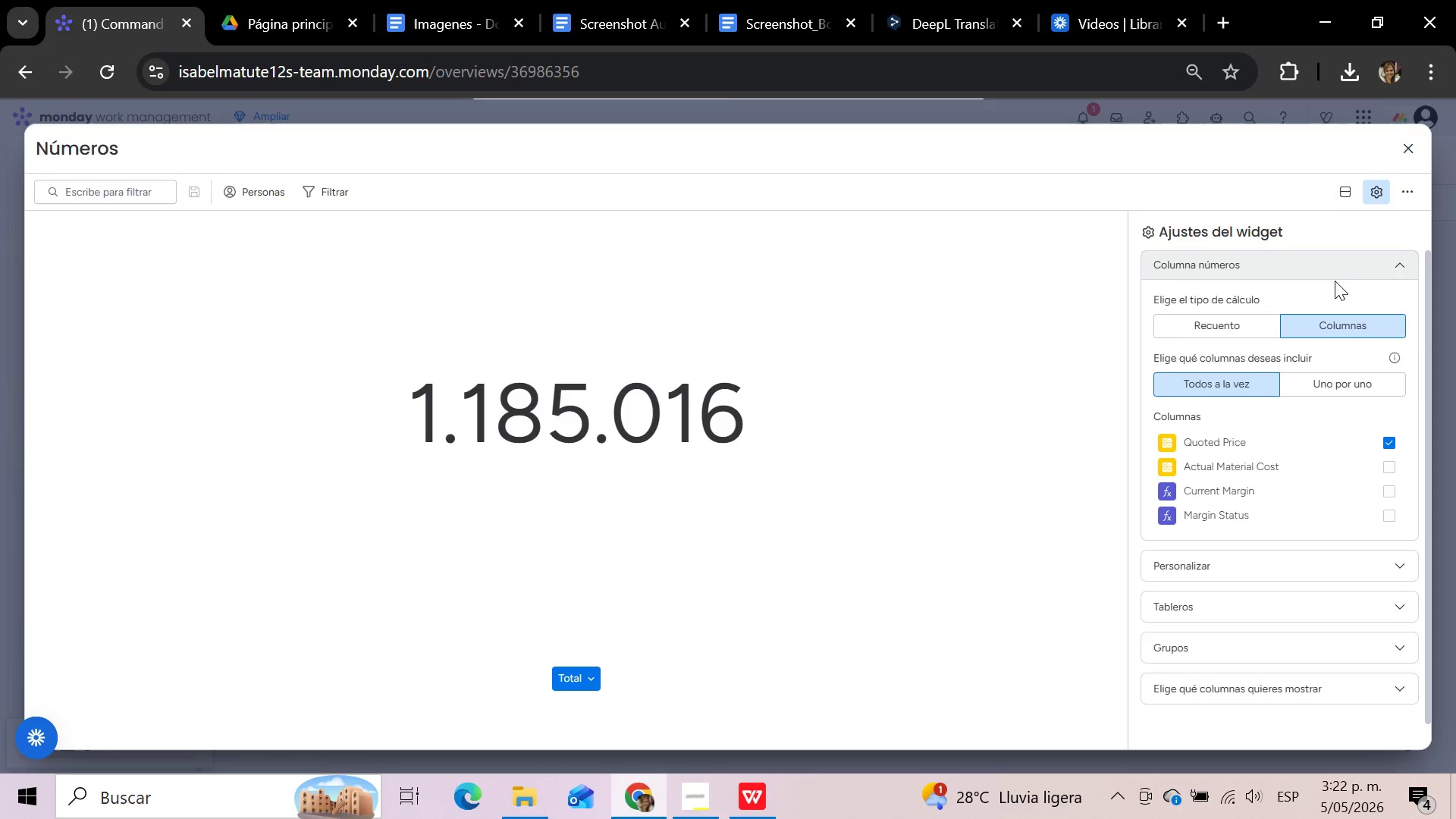 
wait(7.31)
 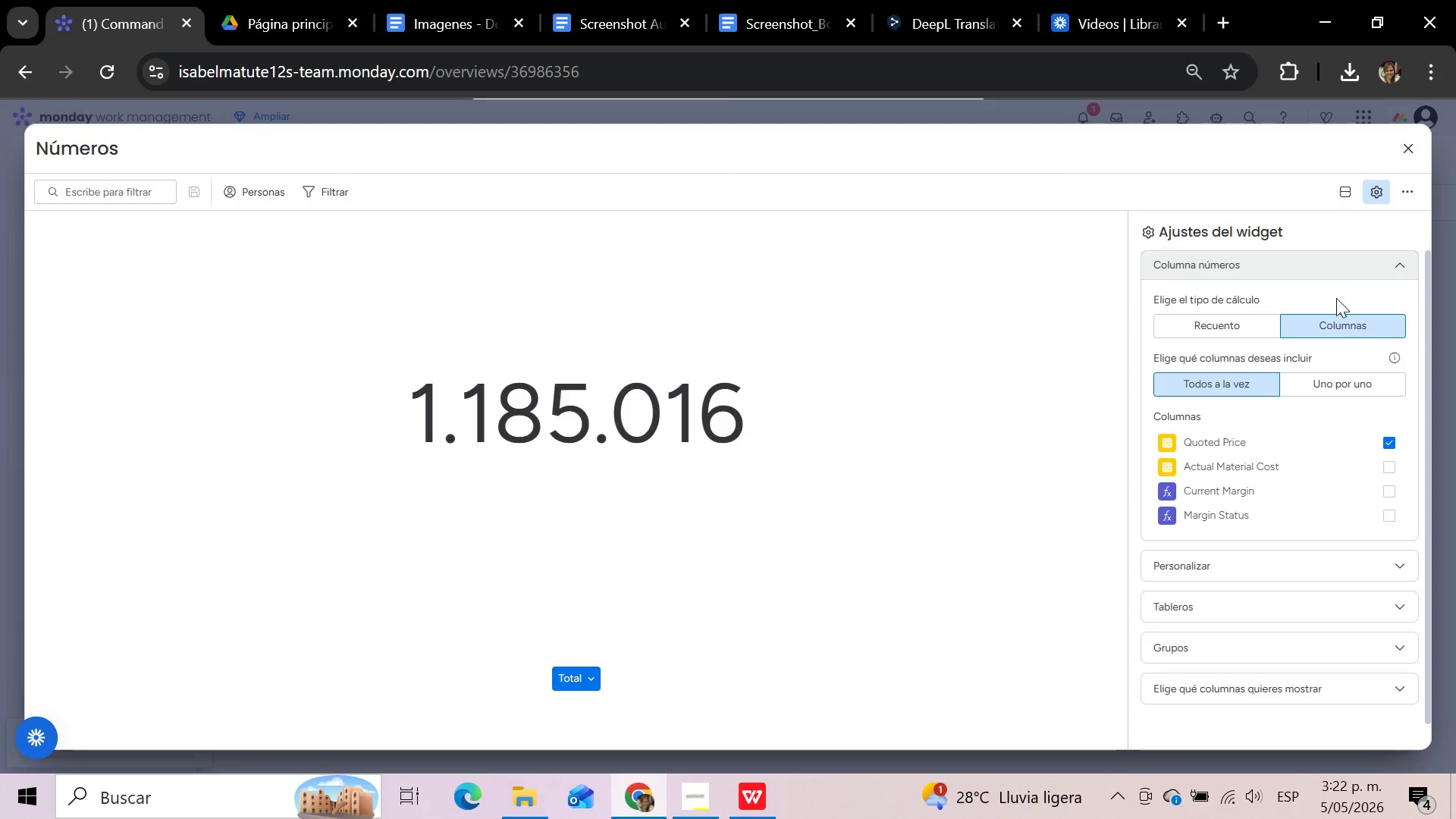 
left_click([1374, 262])
 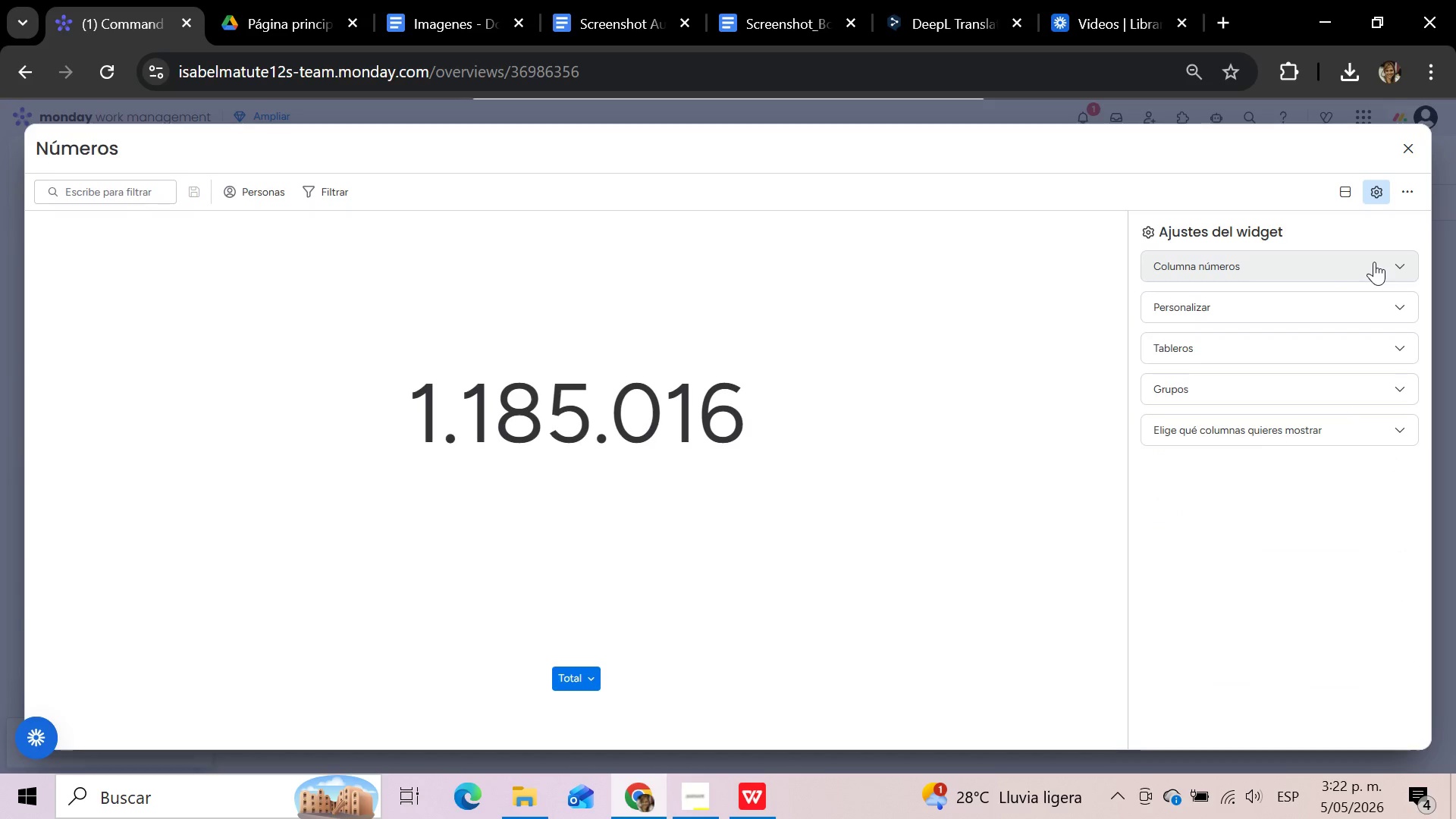 
left_click([1374, 262])
 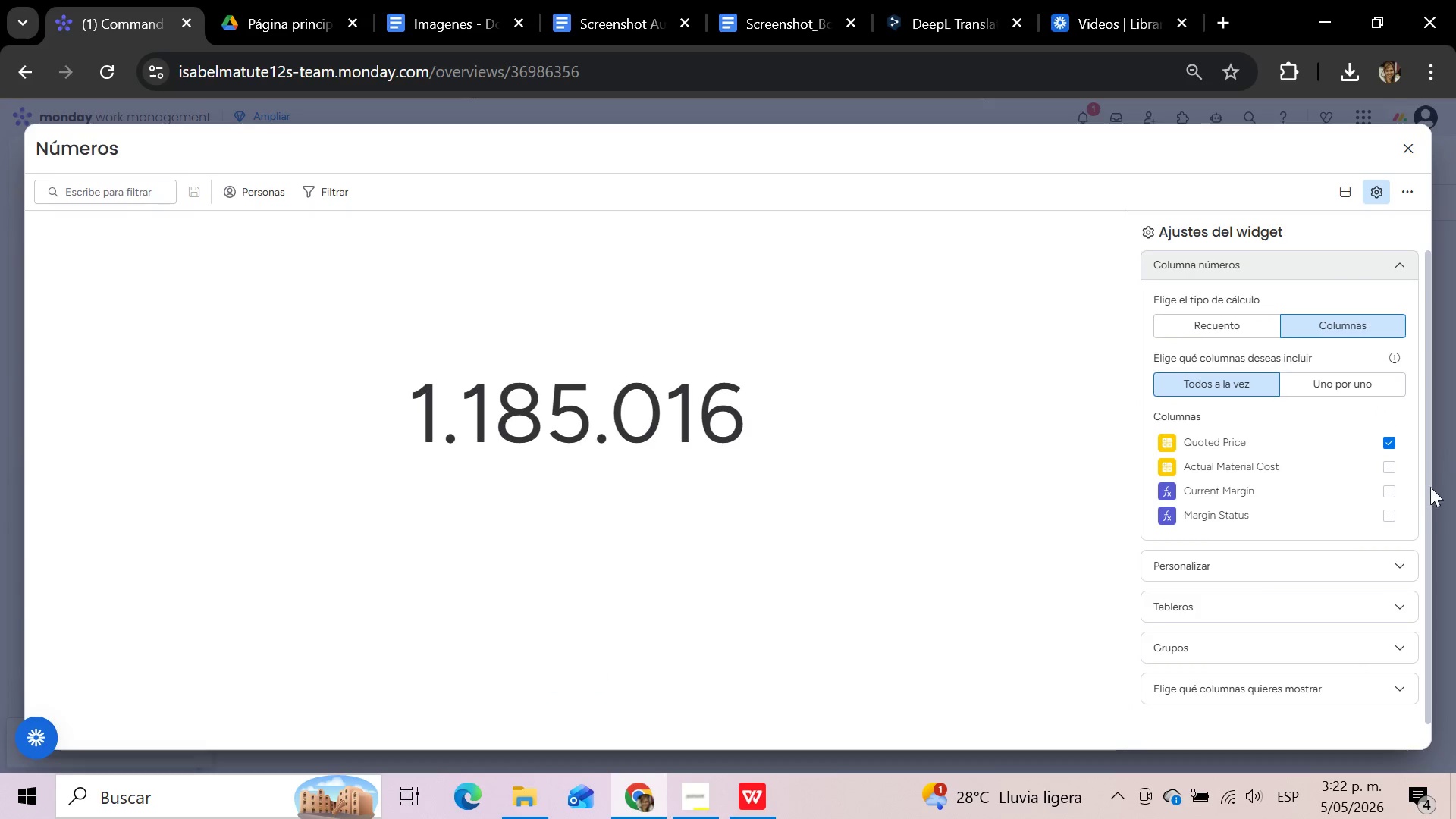 
left_click([1393, 497])
 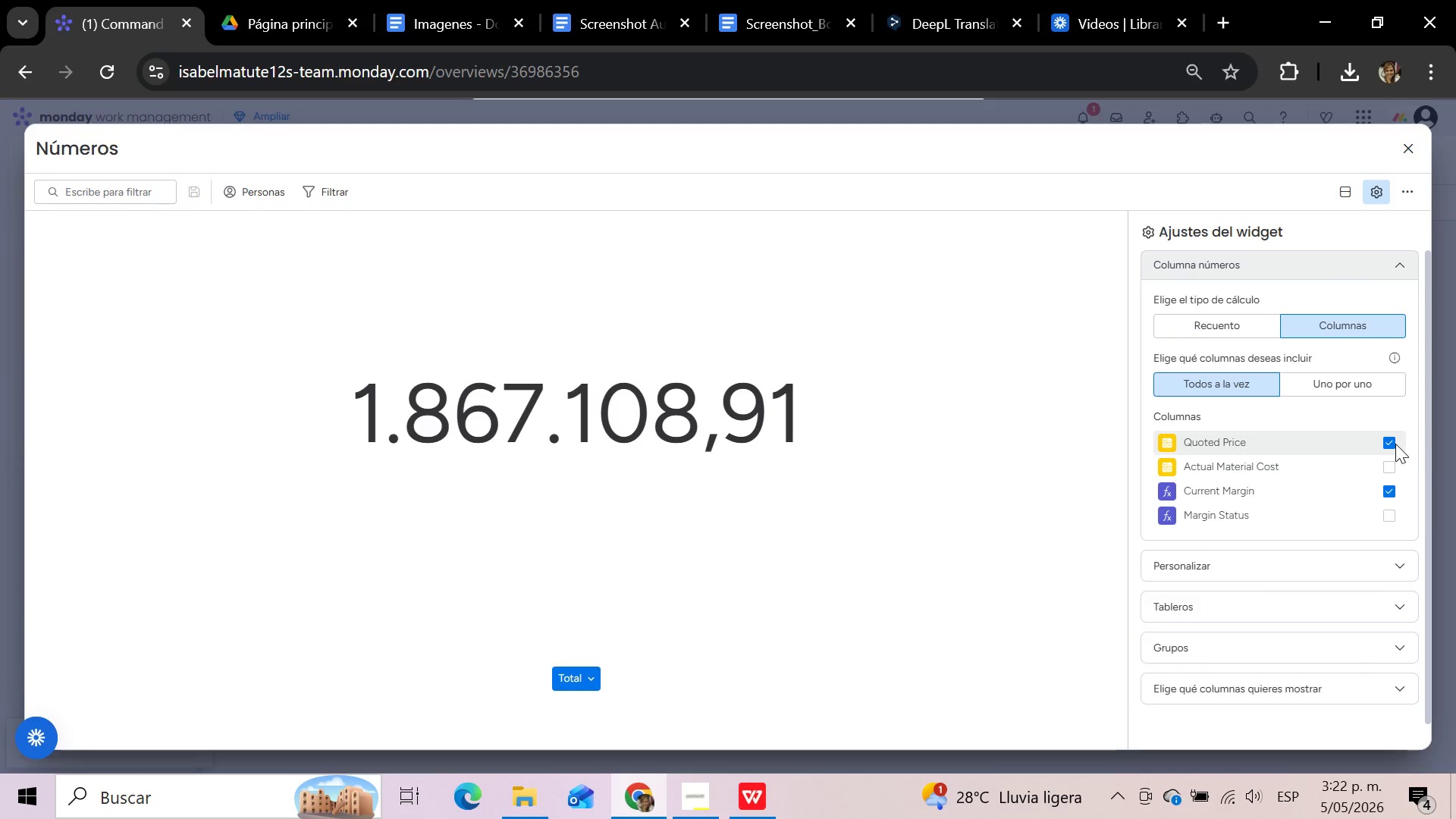 
left_click([1395, 444])
 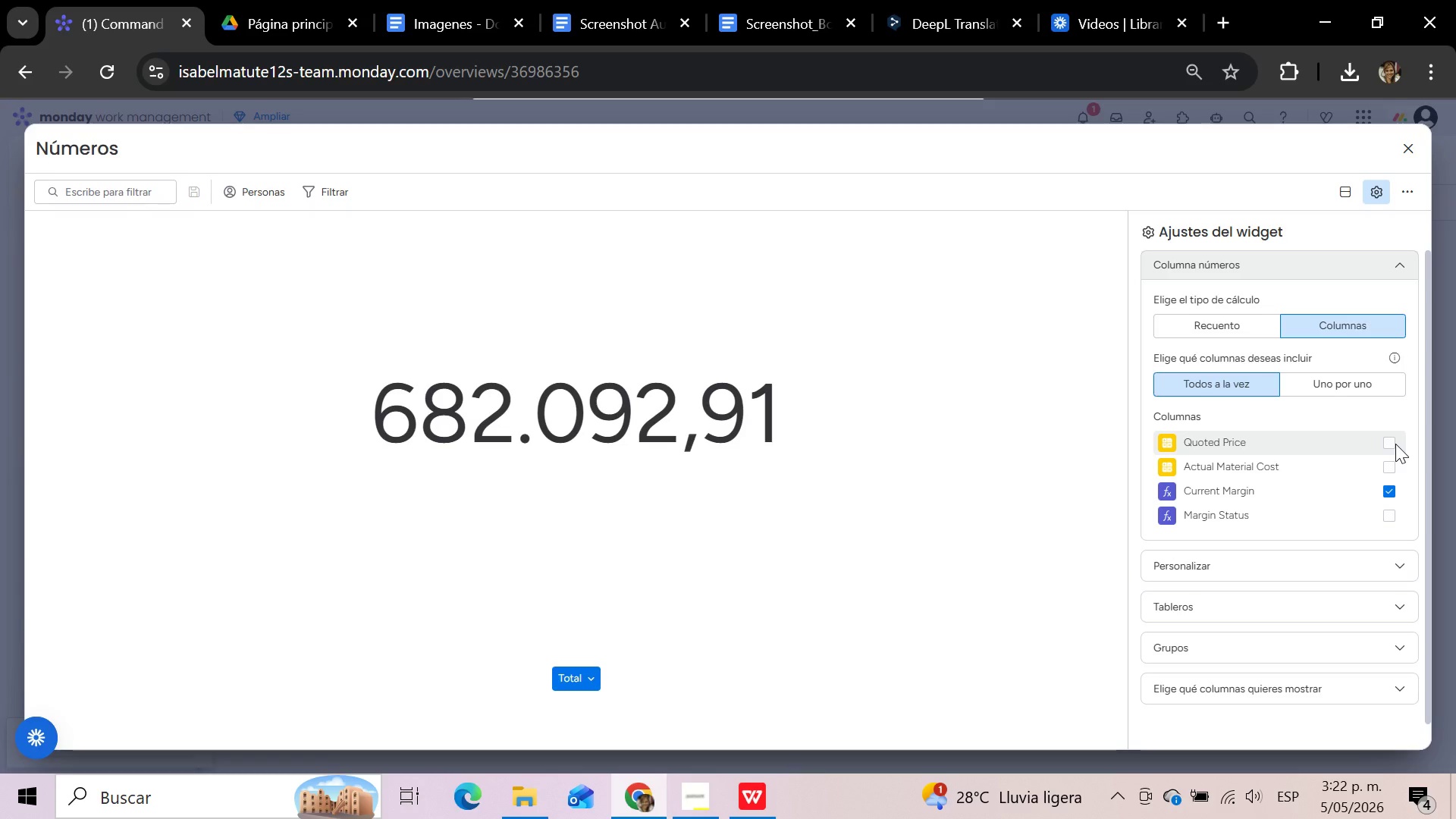 
wait(7.75)
 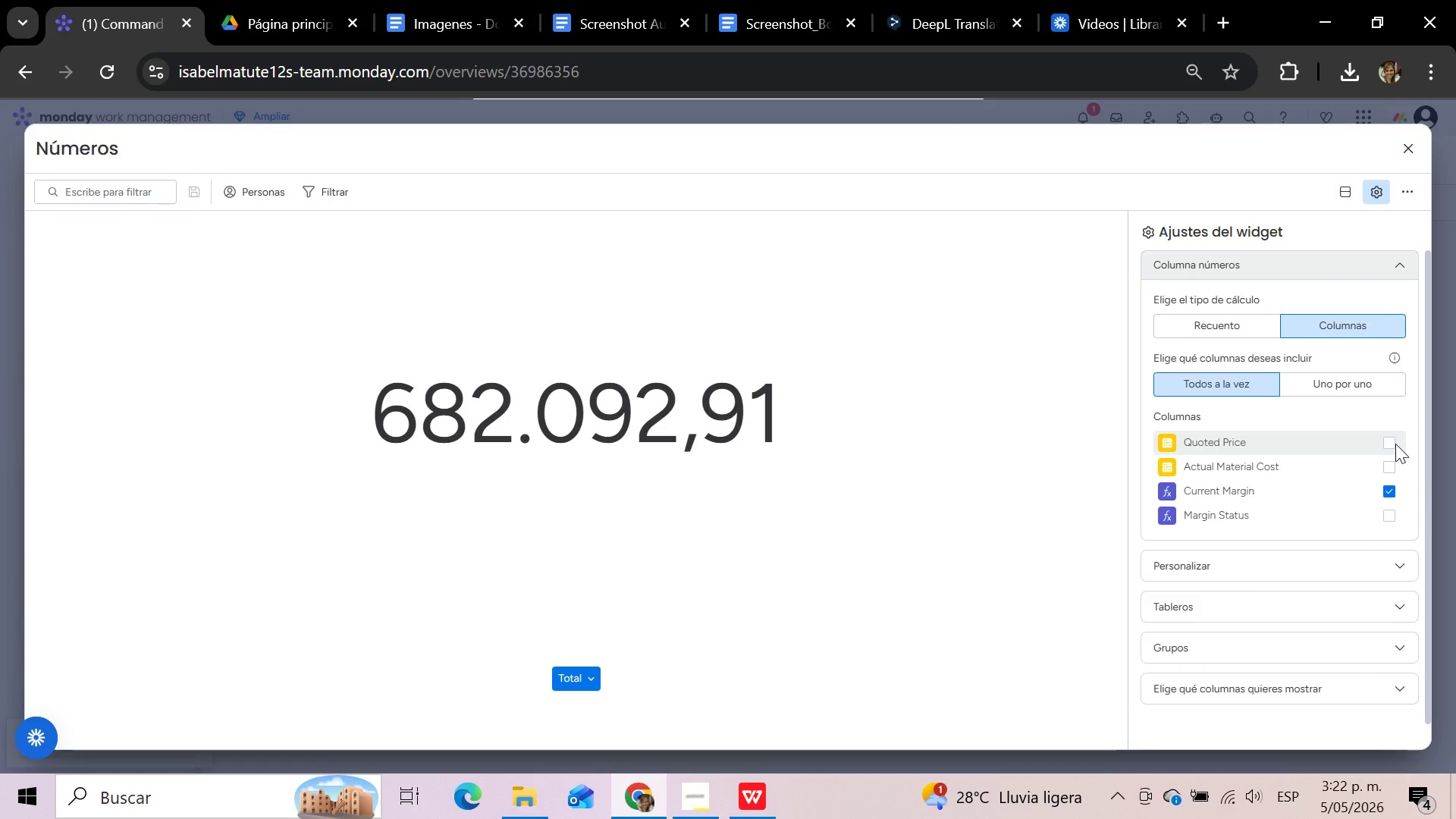 
left_click([1226, 331])
 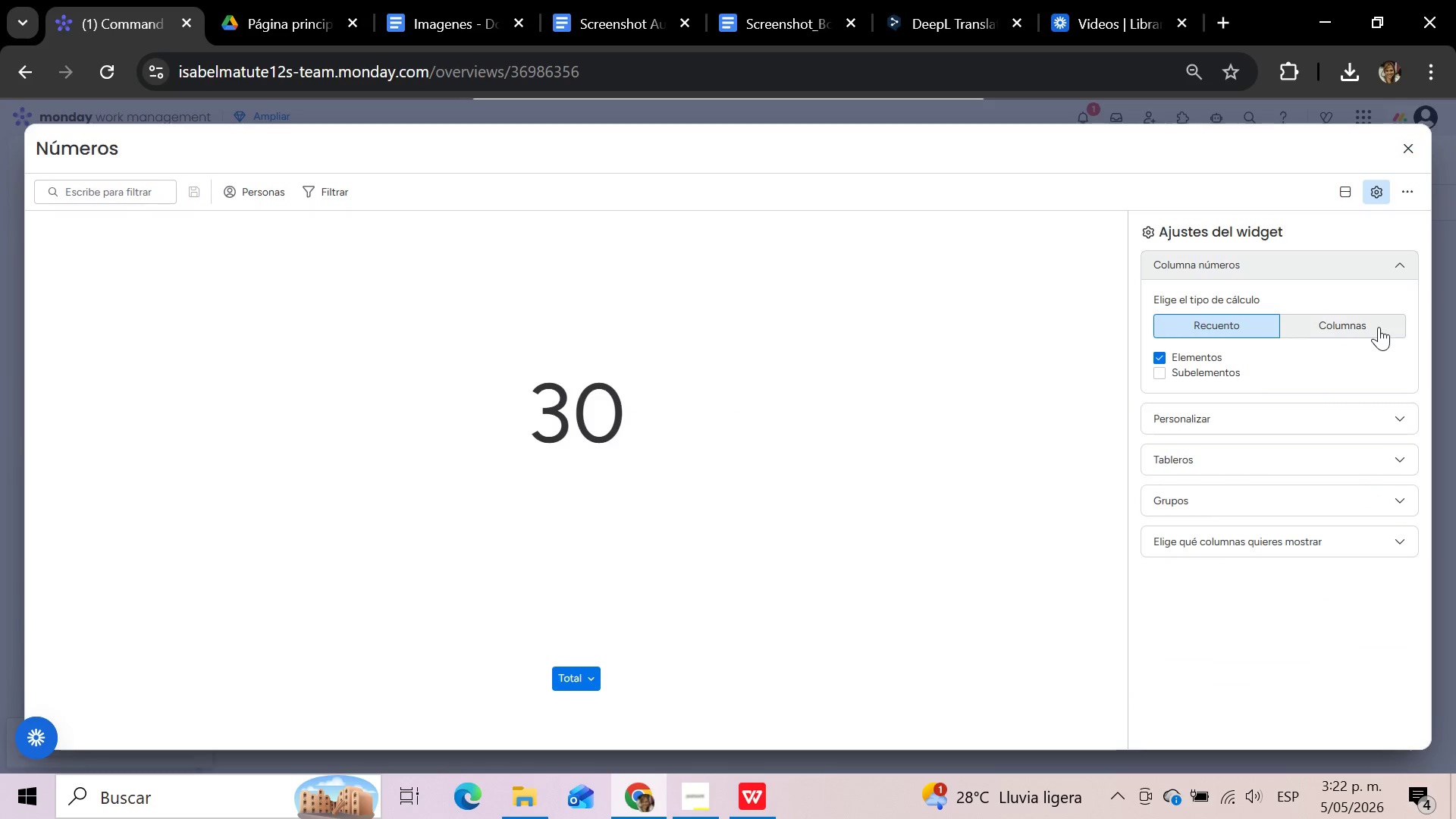 
left_click([1379, 327])
 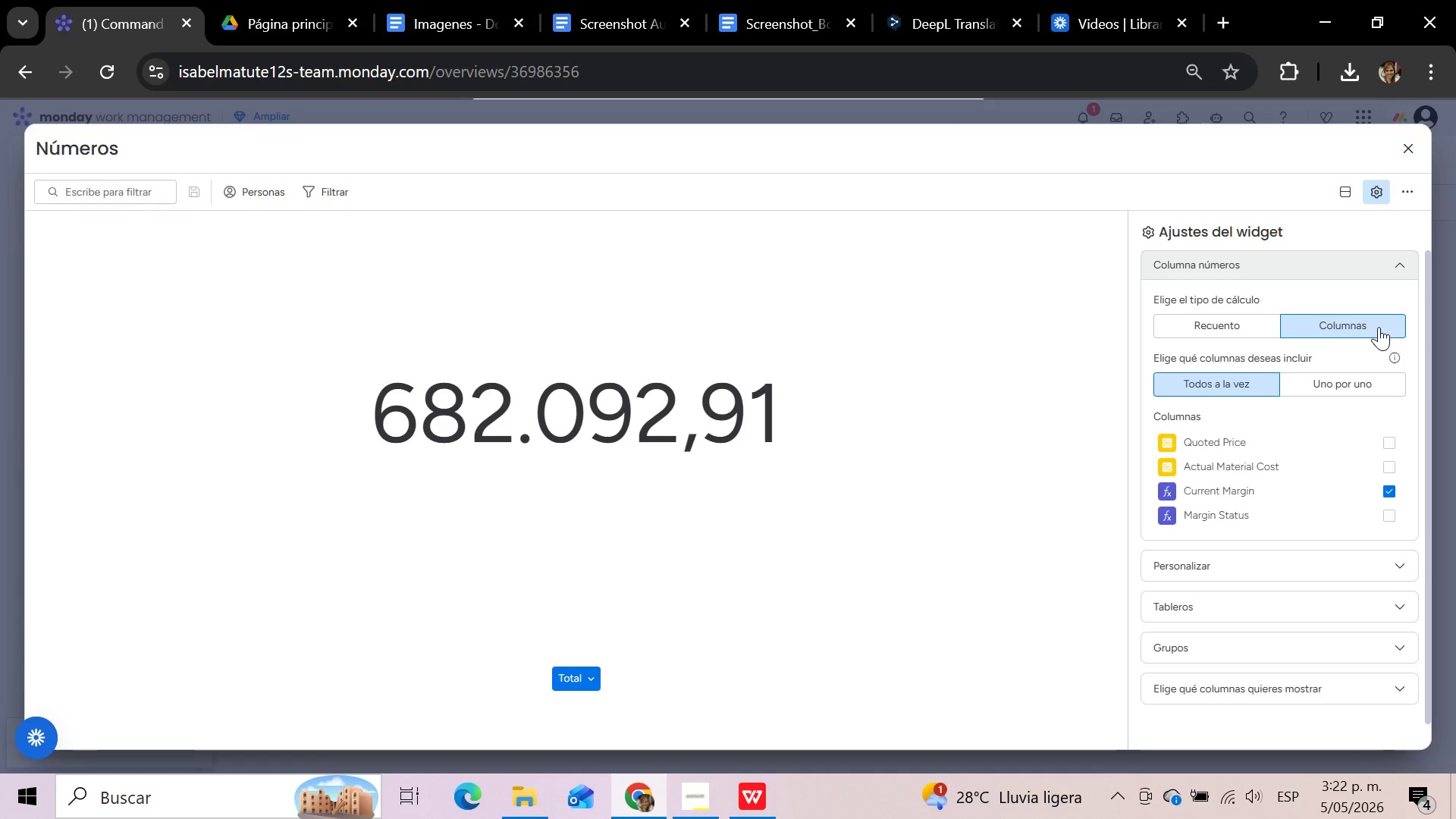 
wait(9.94)
 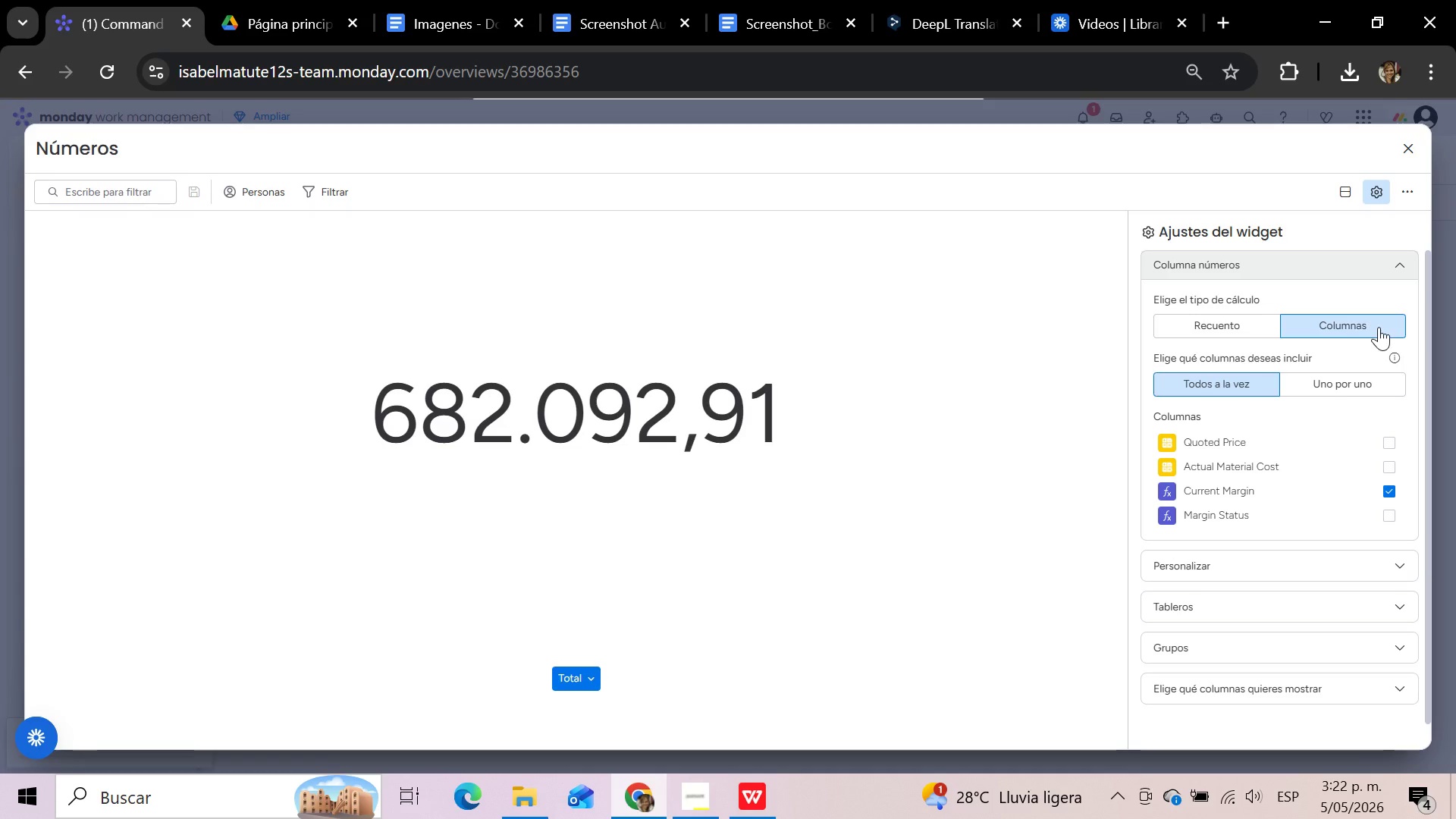 
left_click([1403, 268])
 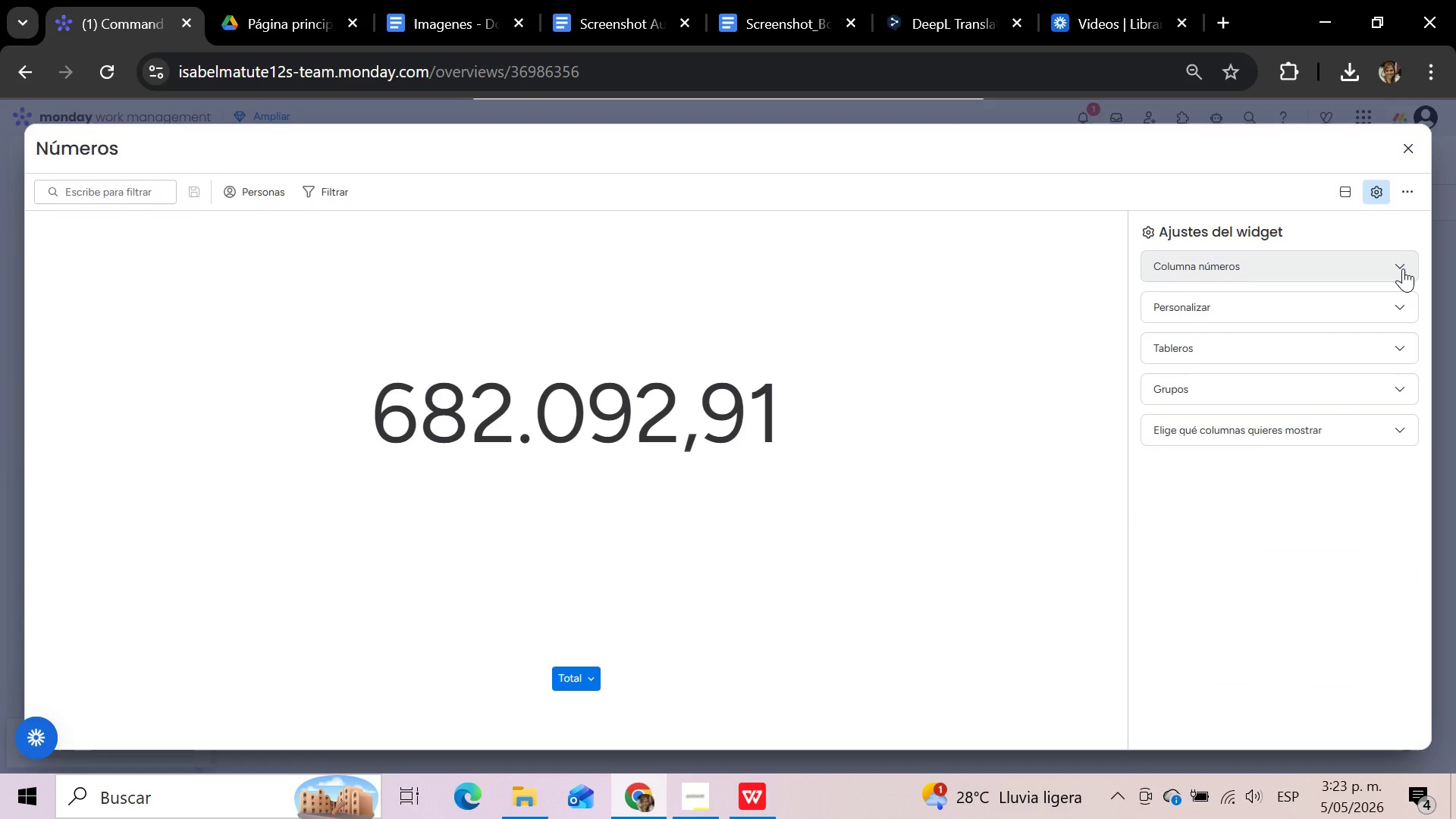 
left_click([1403, 268])
 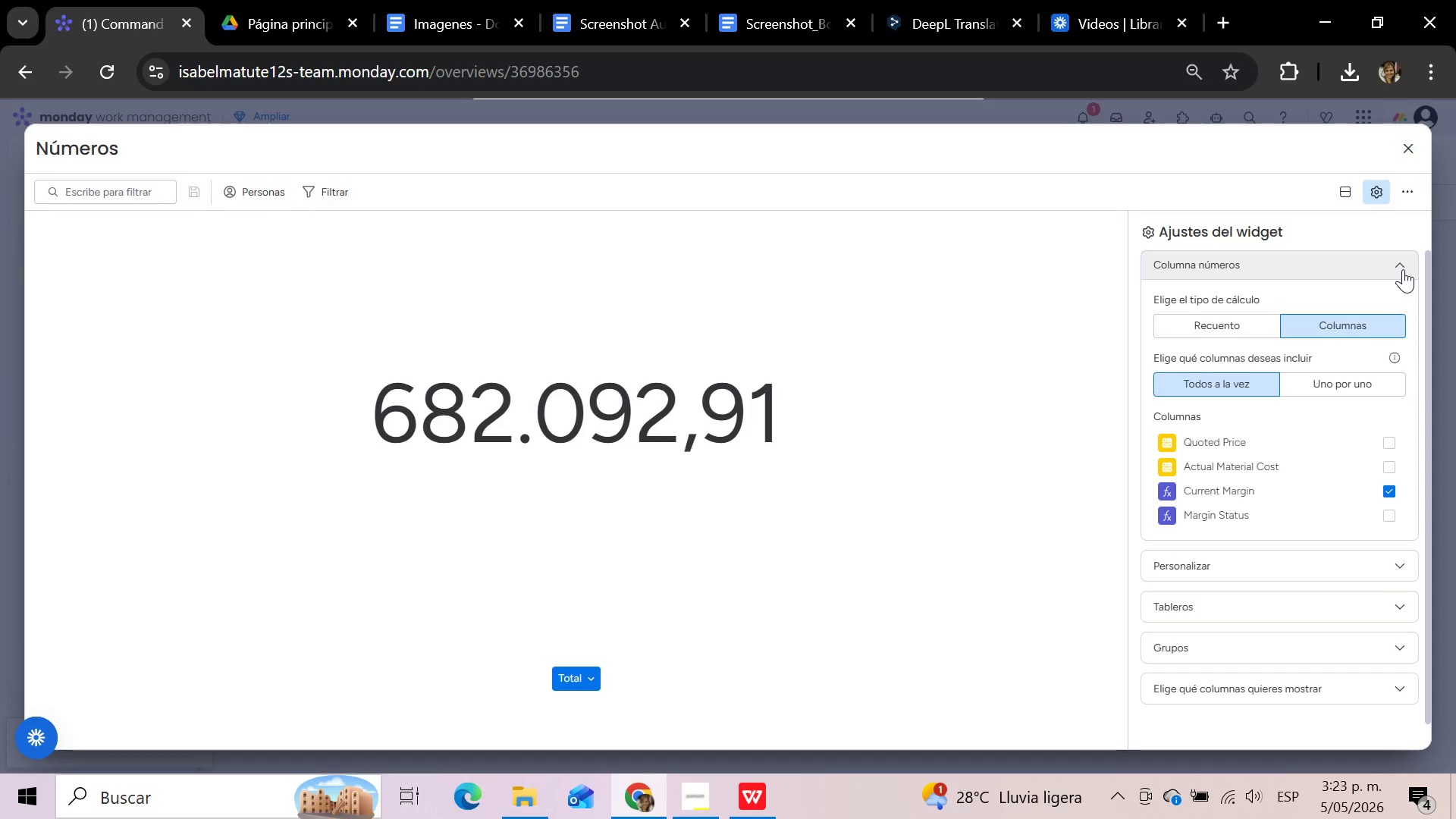 
wait(8.83)
 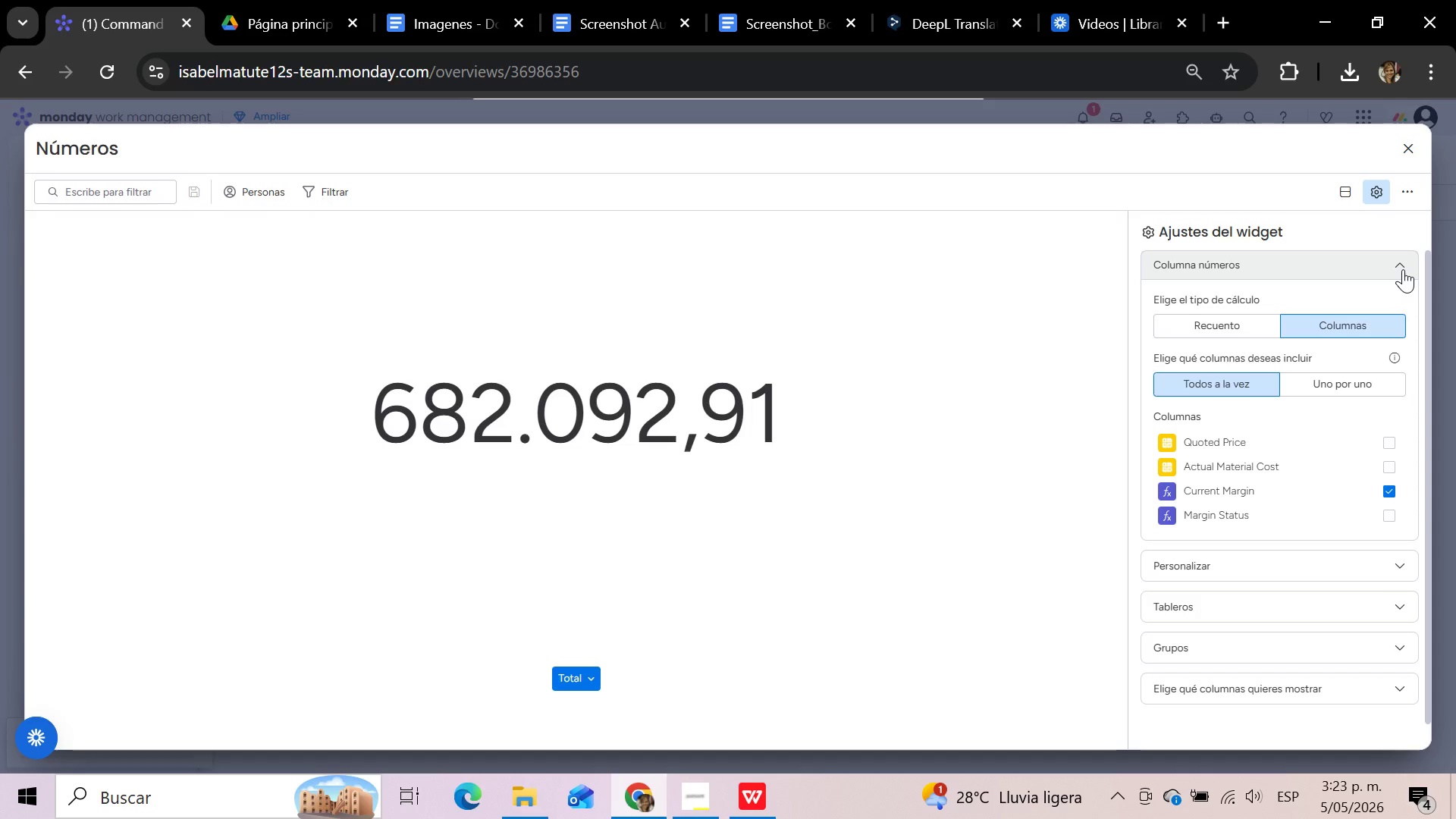 
left_click([1399, 270])
 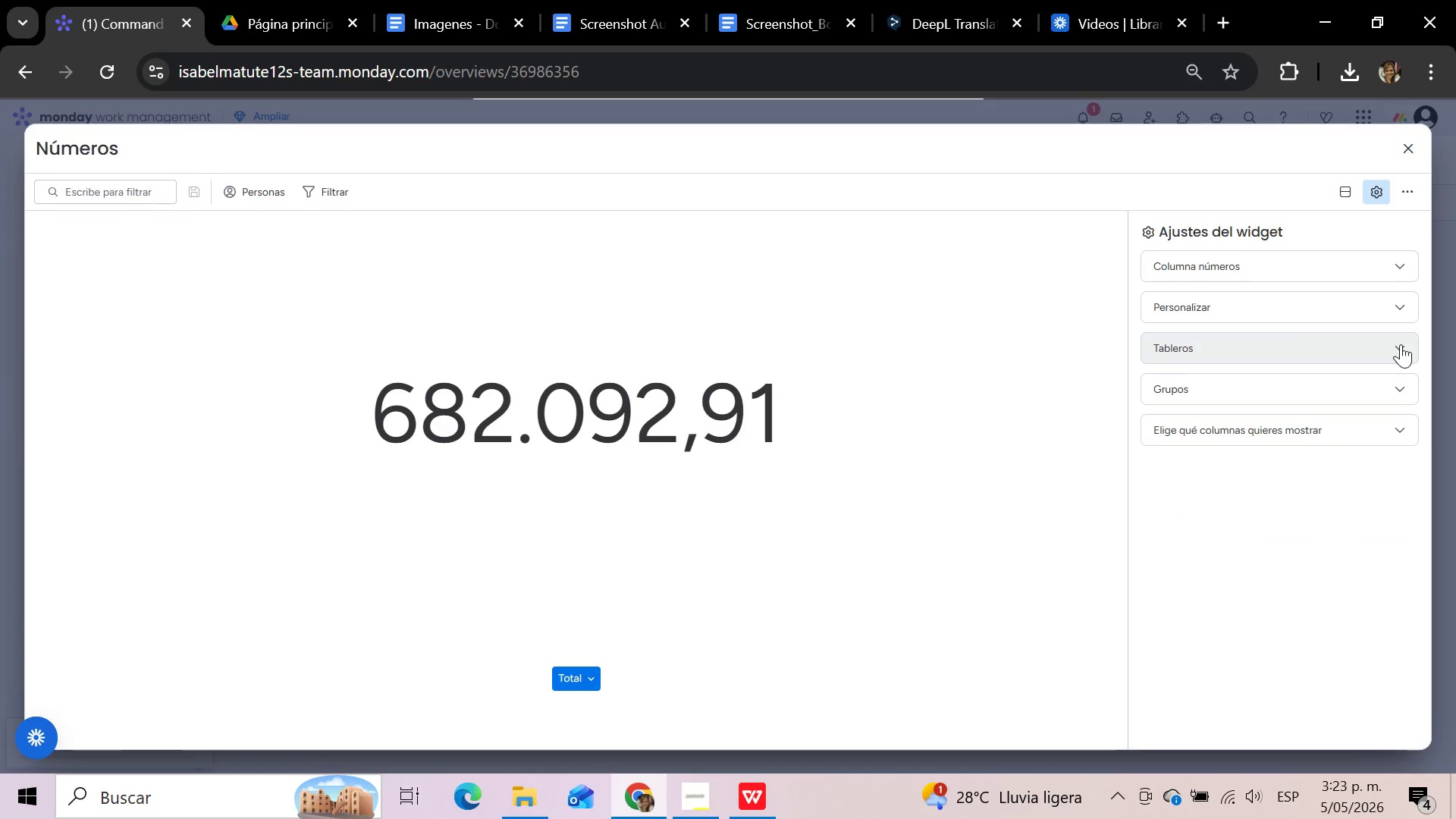 
left_click([1401, 344])
 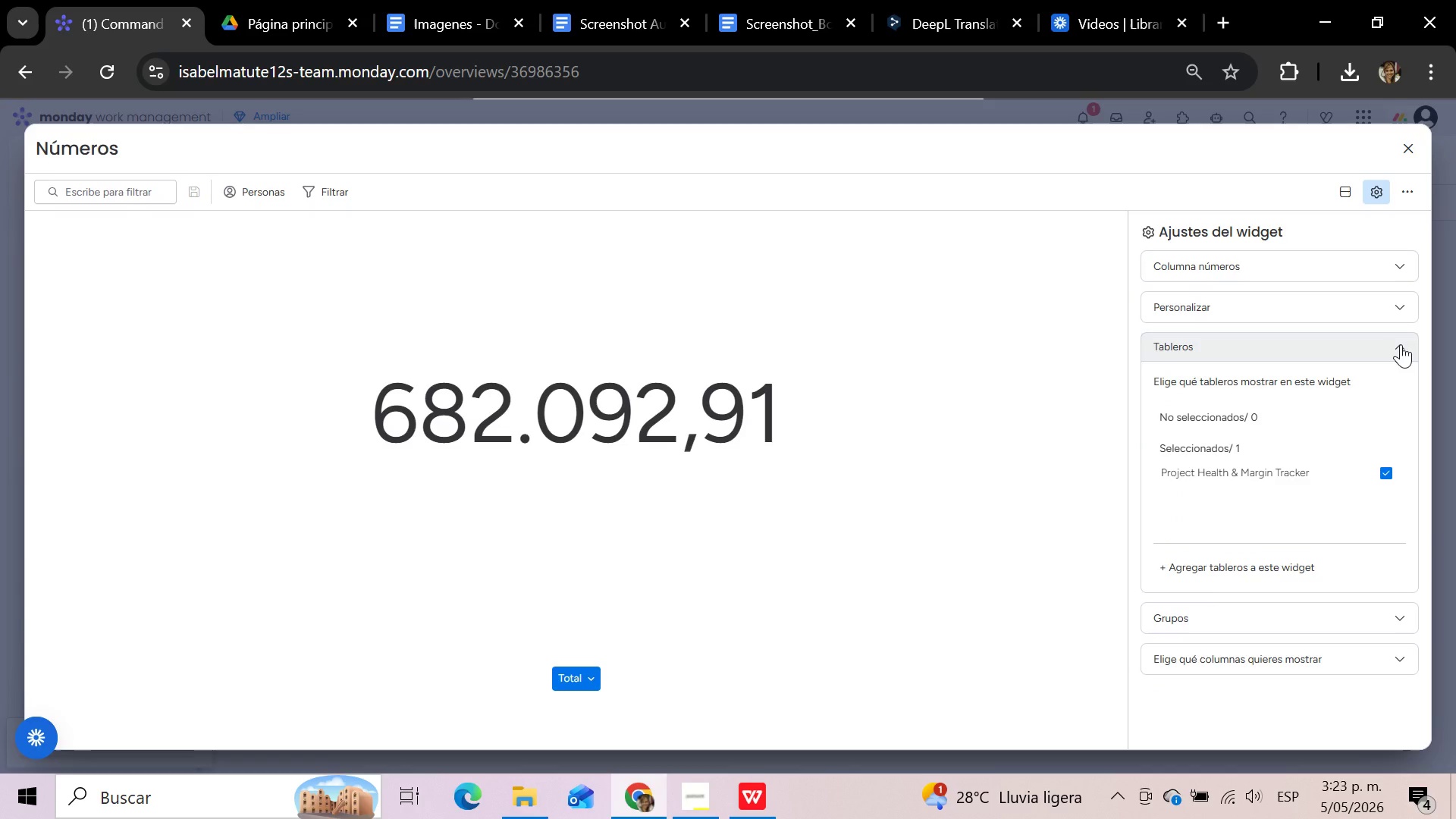 
left_click([1401, 344])
 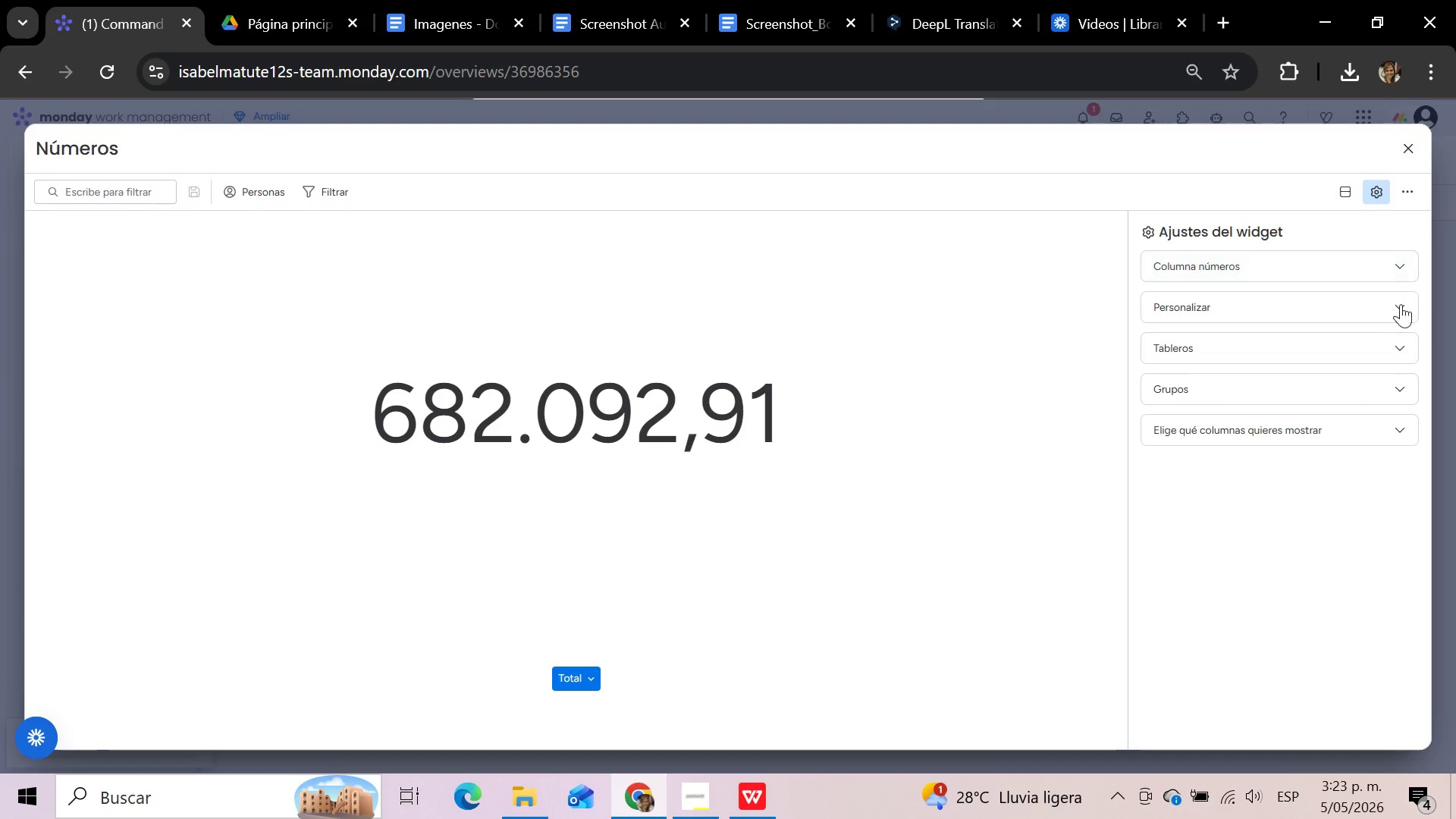 
left_click([1401, 314])
 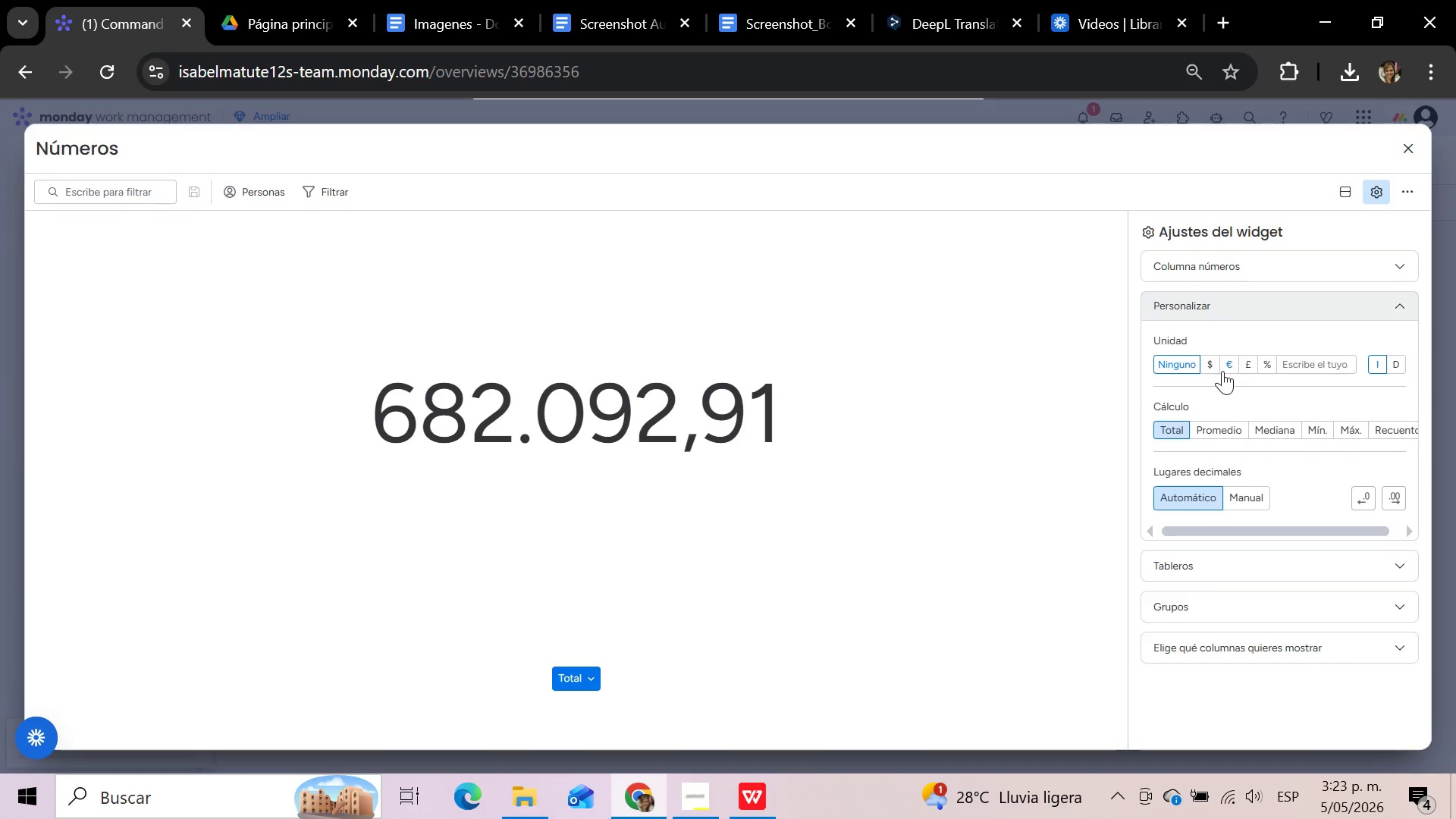 
left_click([1212, 368])
 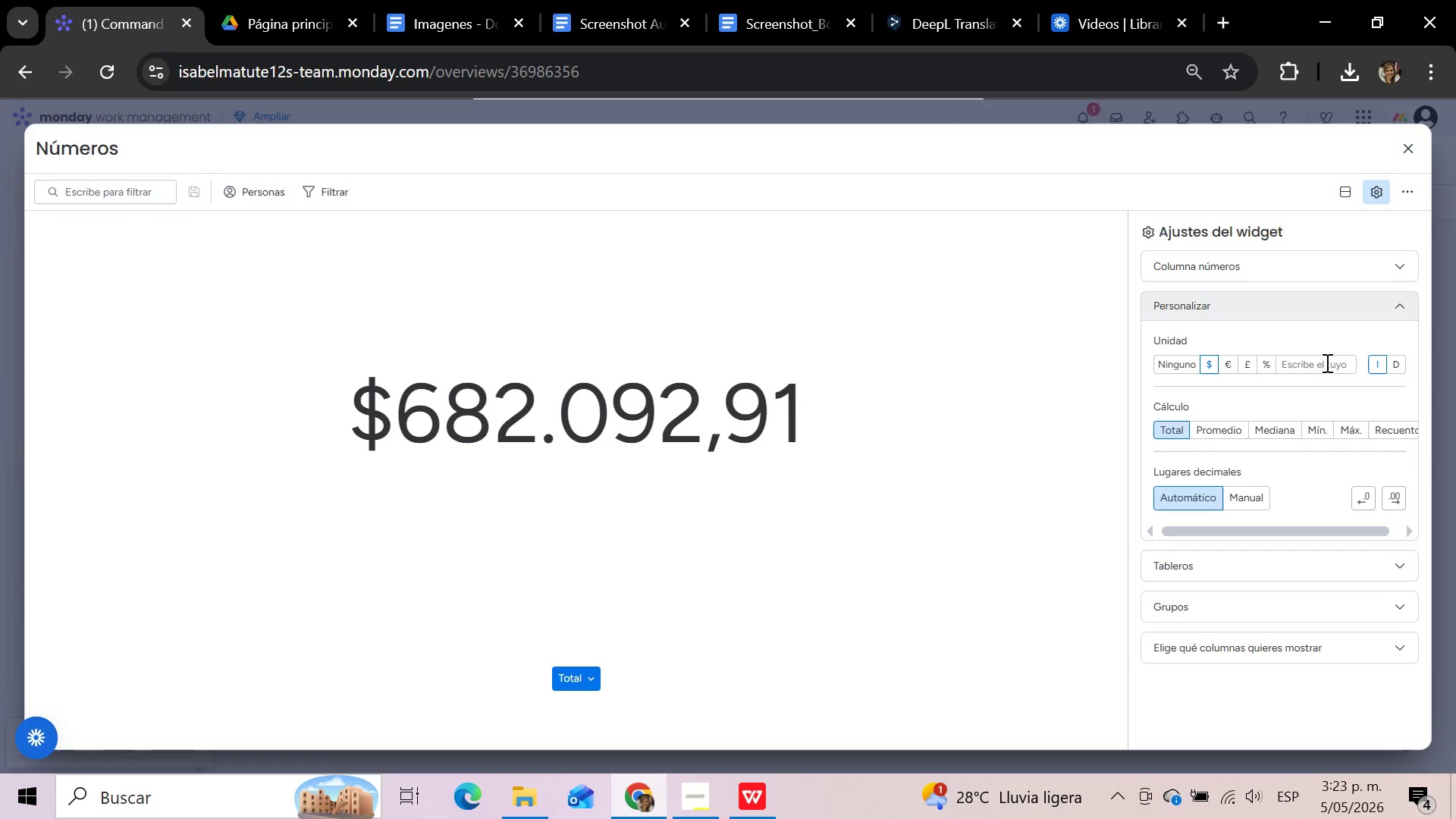 
left_click([1408, 308])
 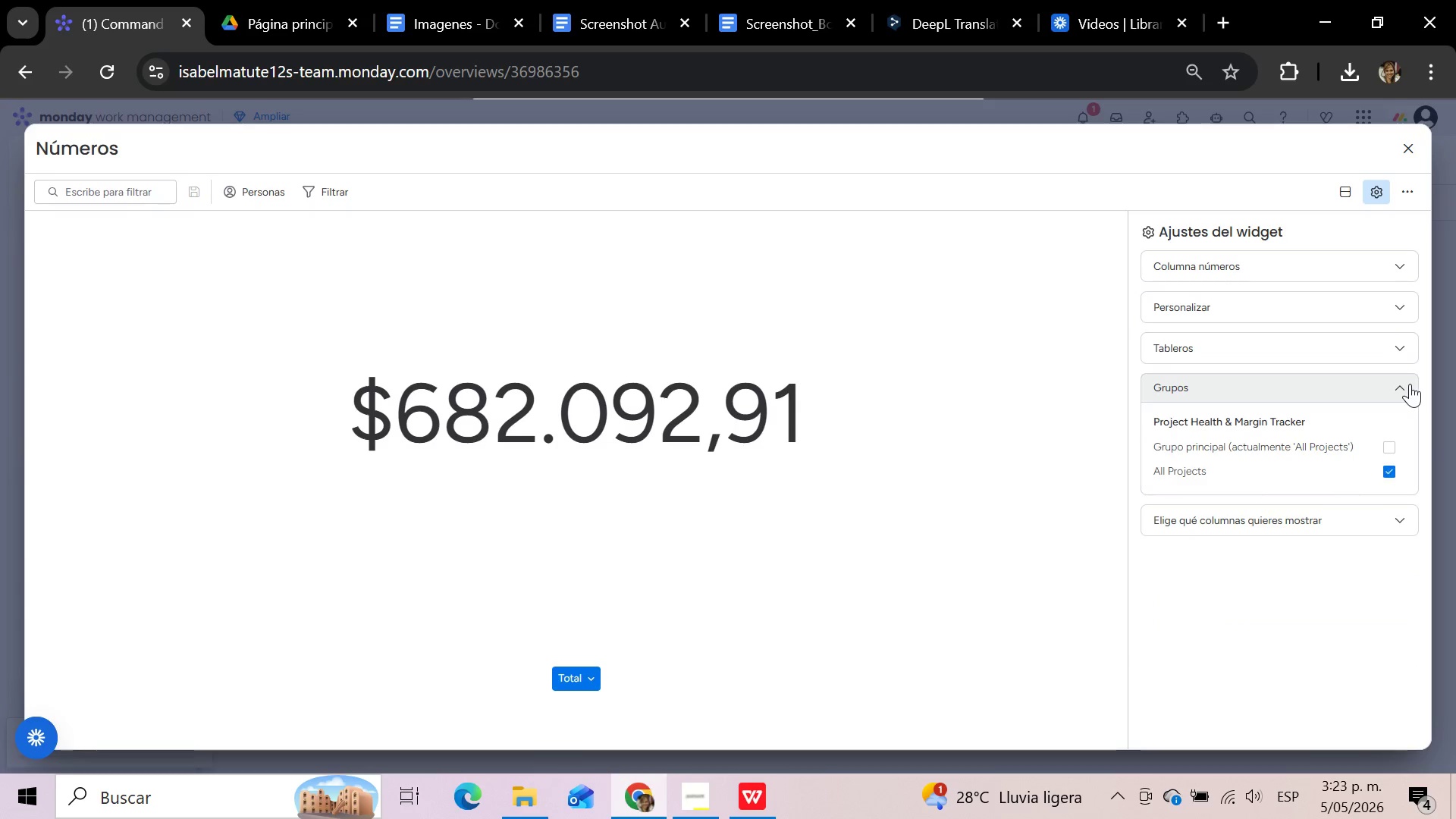 
left_click([1410, 384])
 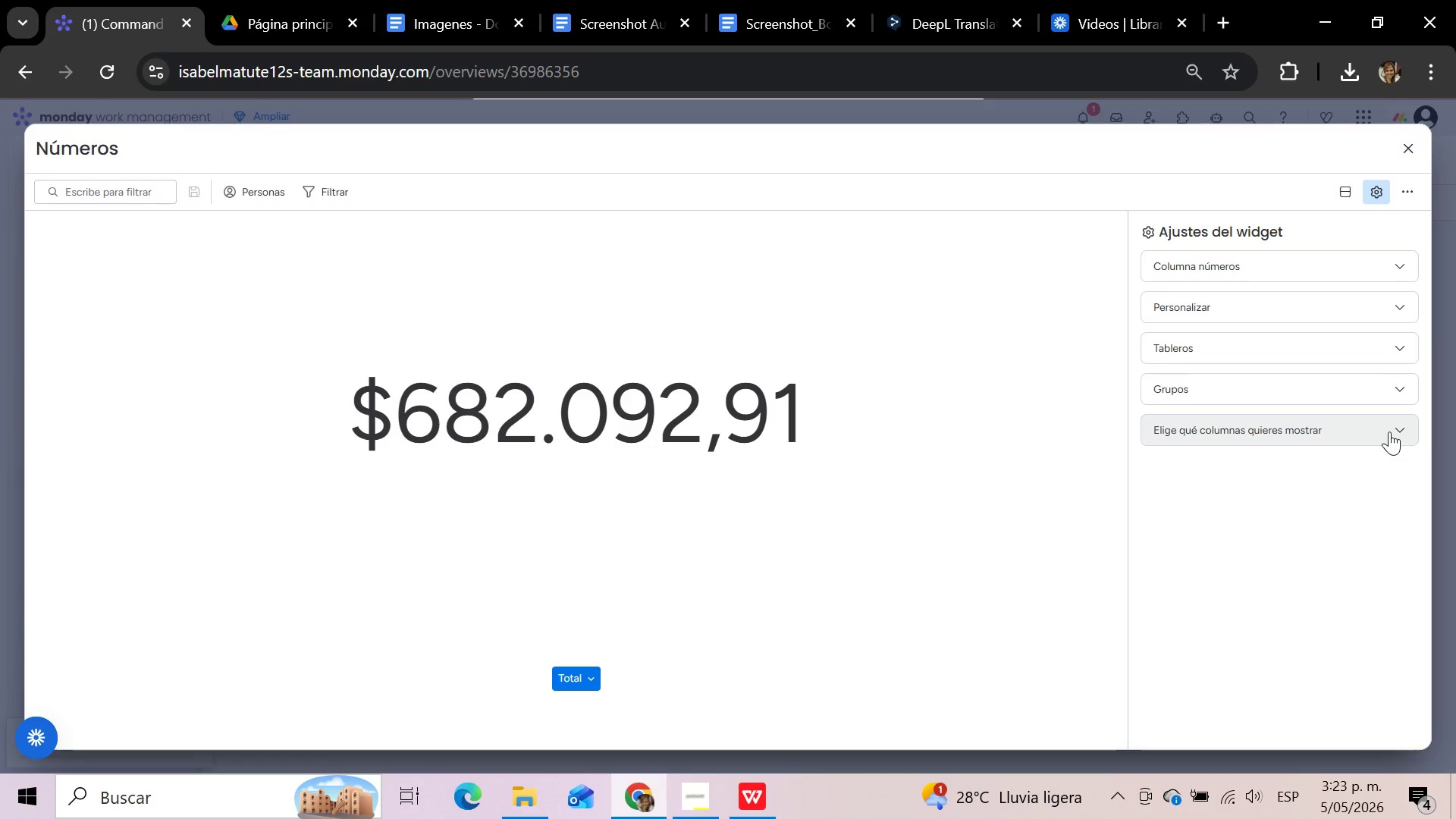 
left_click([1389, 431])
 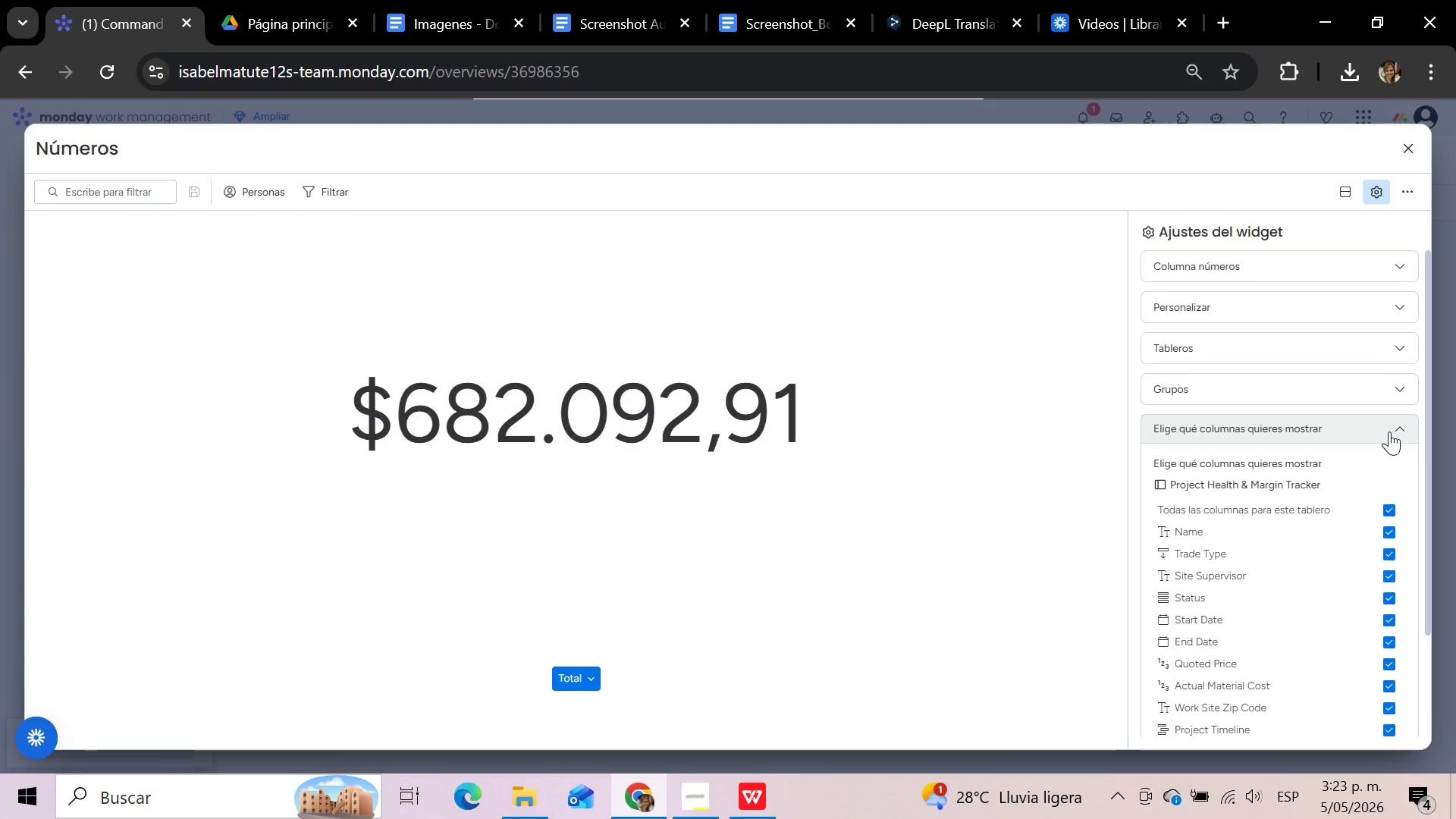 
left_click([1389, 431])
 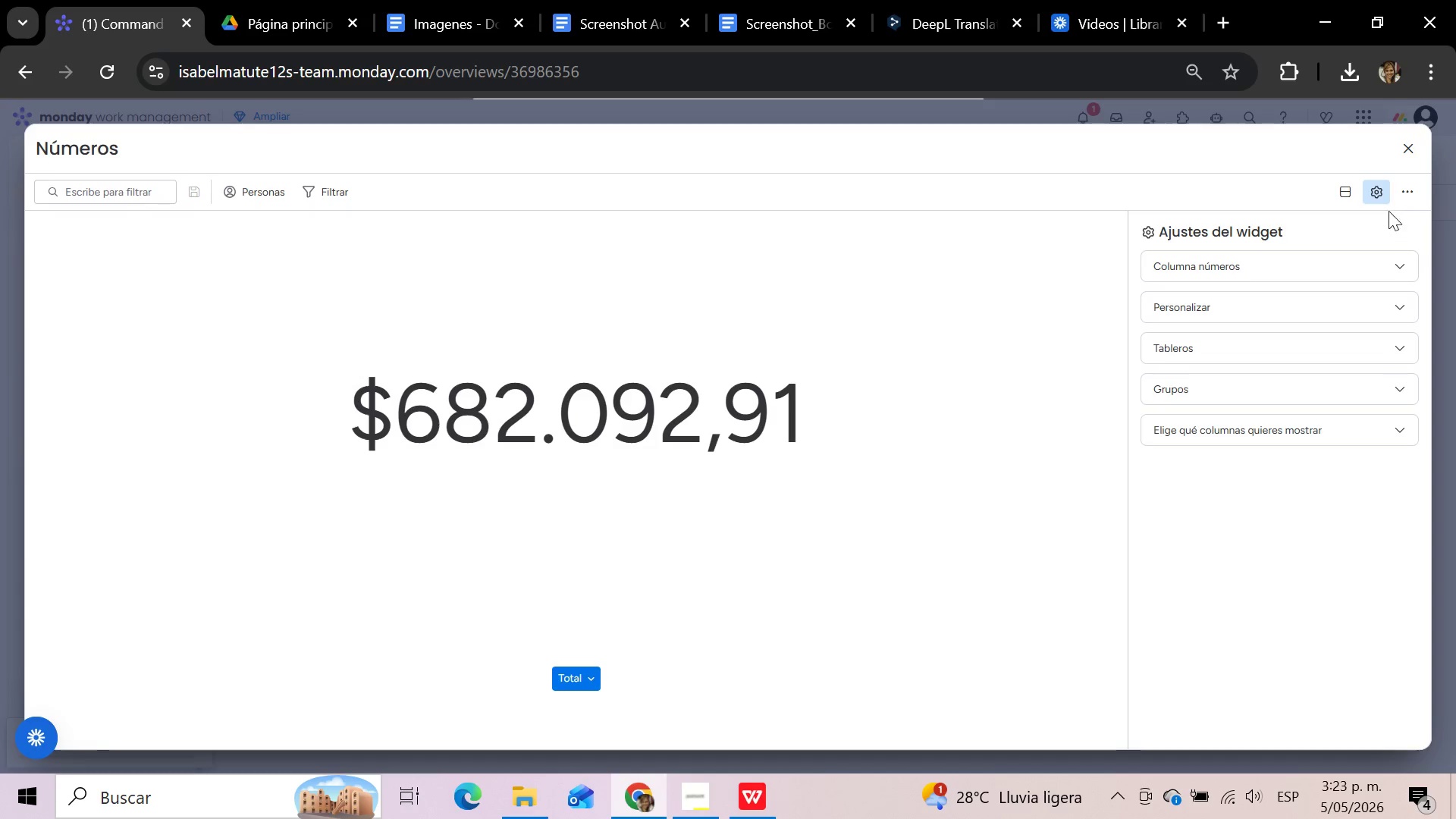 
left_click([1375, 194])
 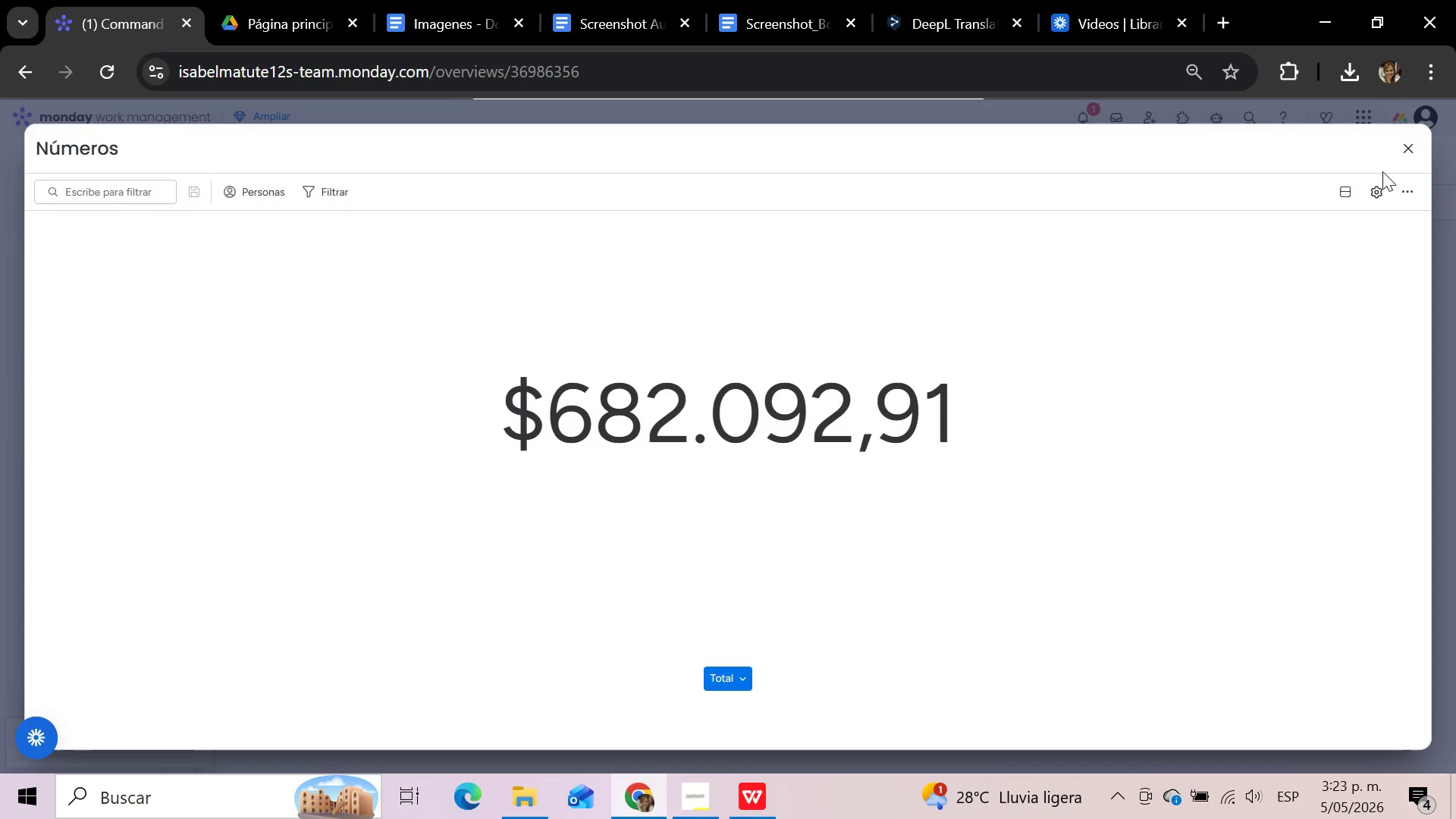 
left_click([1402, 140])
 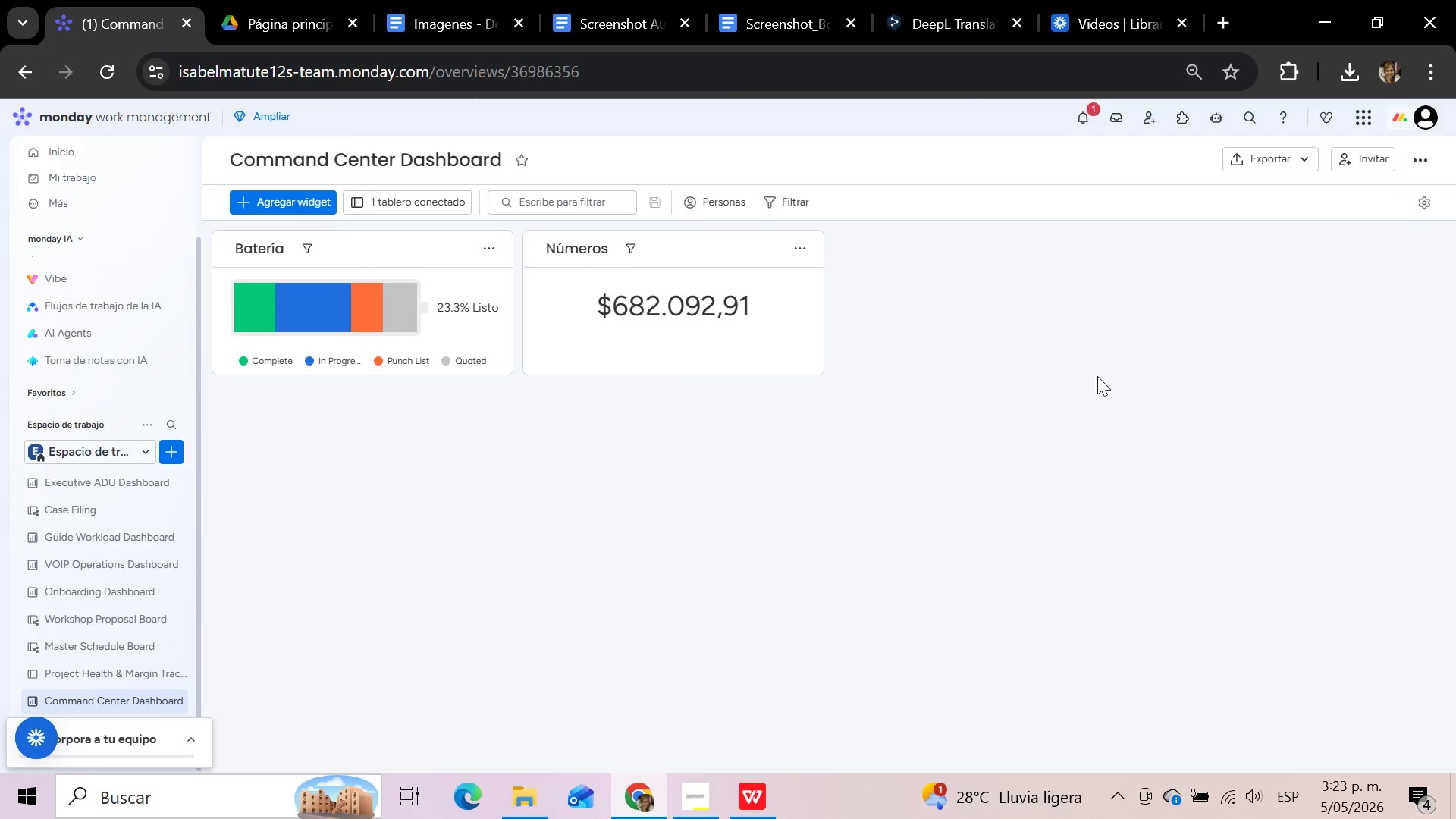 
wait(5.94)
 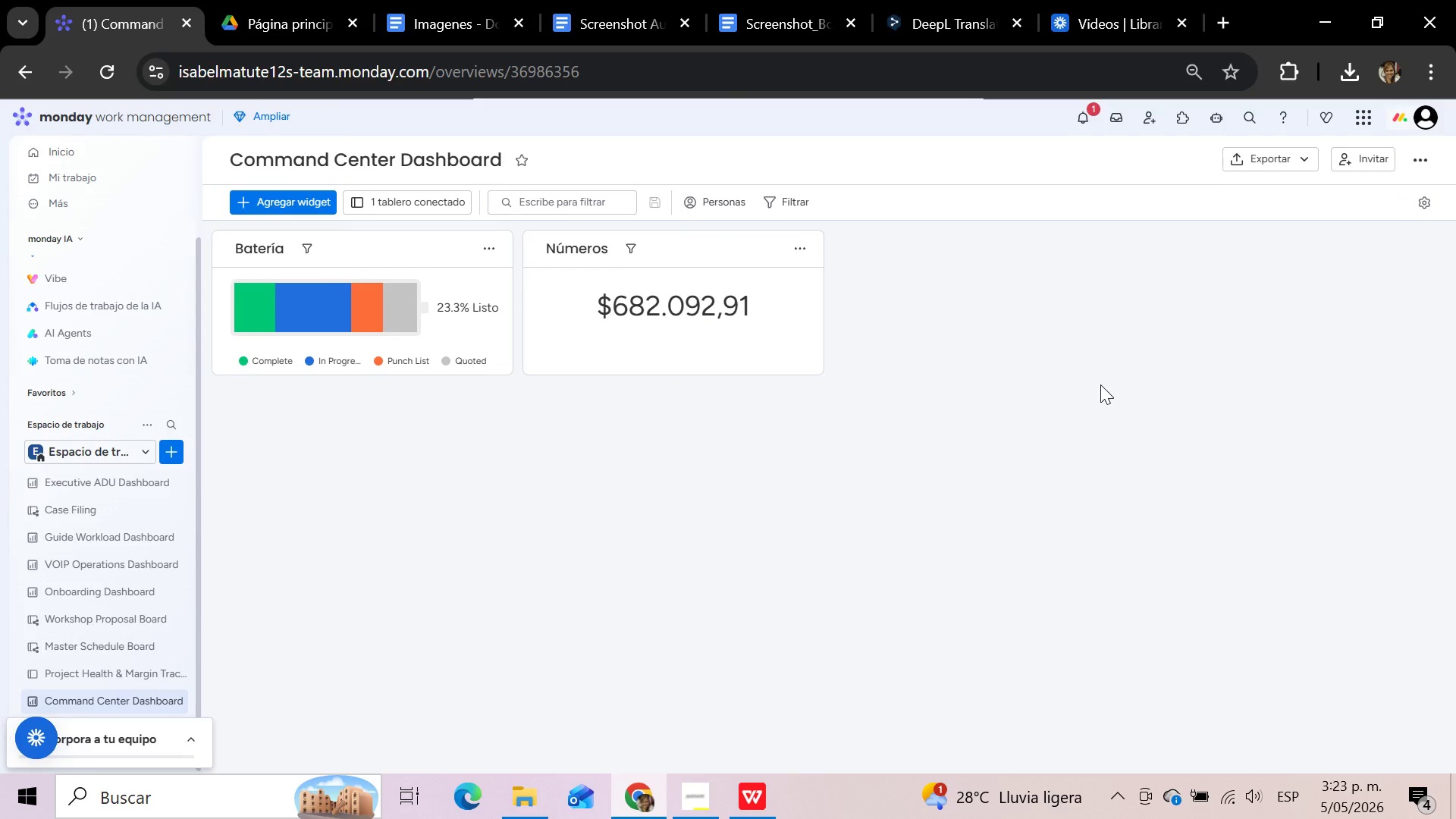 
left_click([302, 209])
 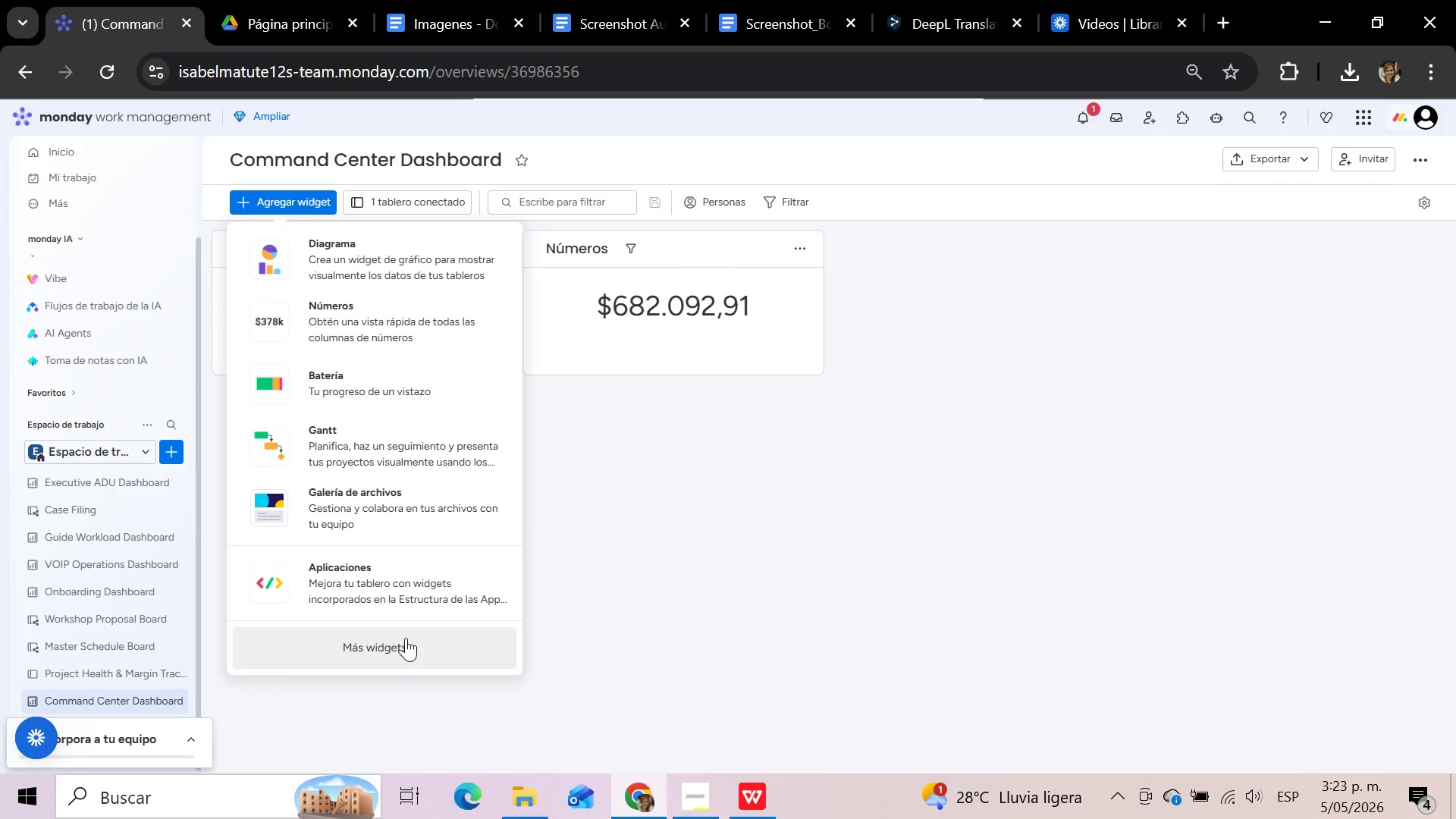 
left_click([406, 638])
 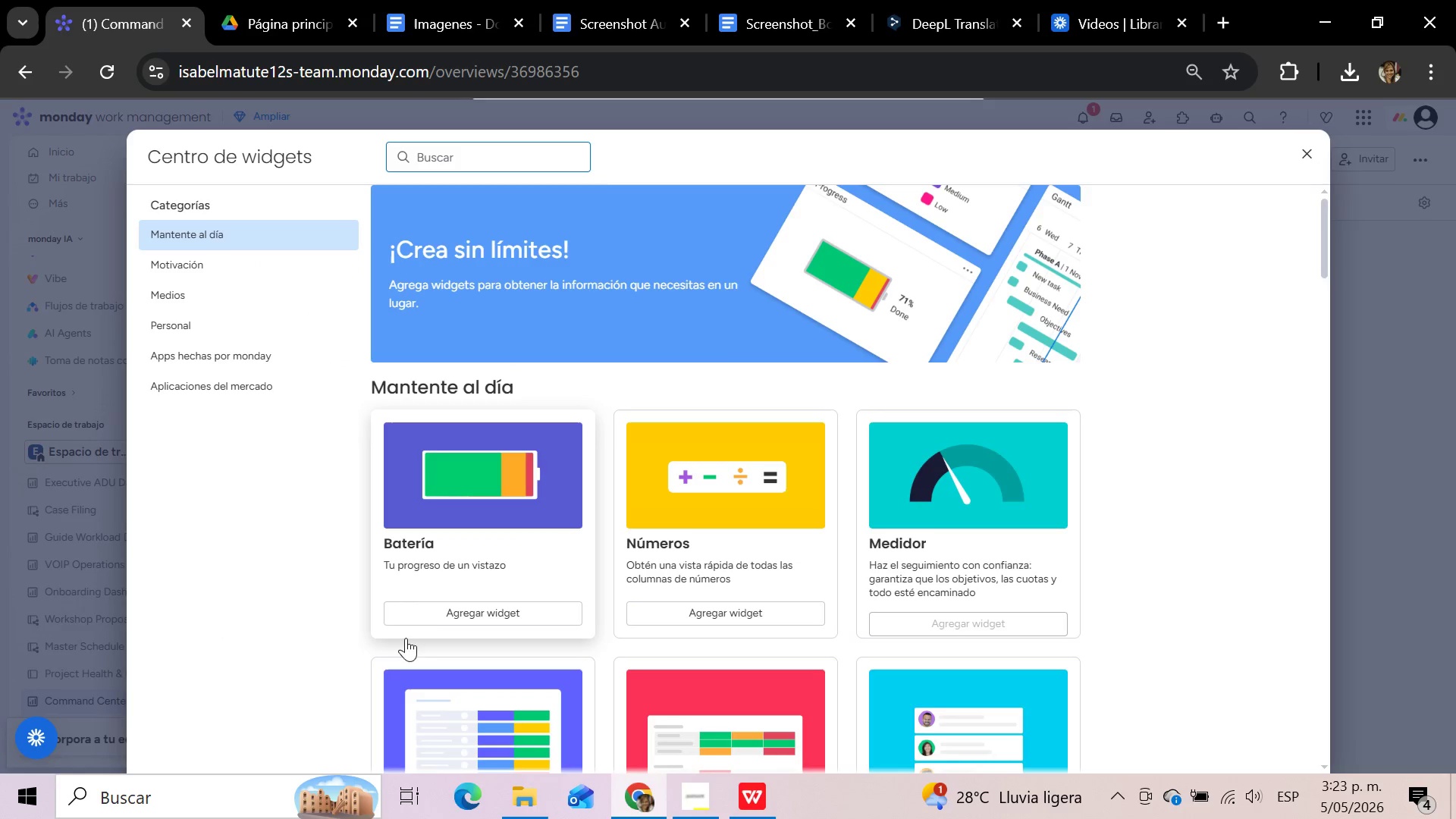 
scroll: coordinate [985, 488], scroll_direction: down, amount: 6.0
 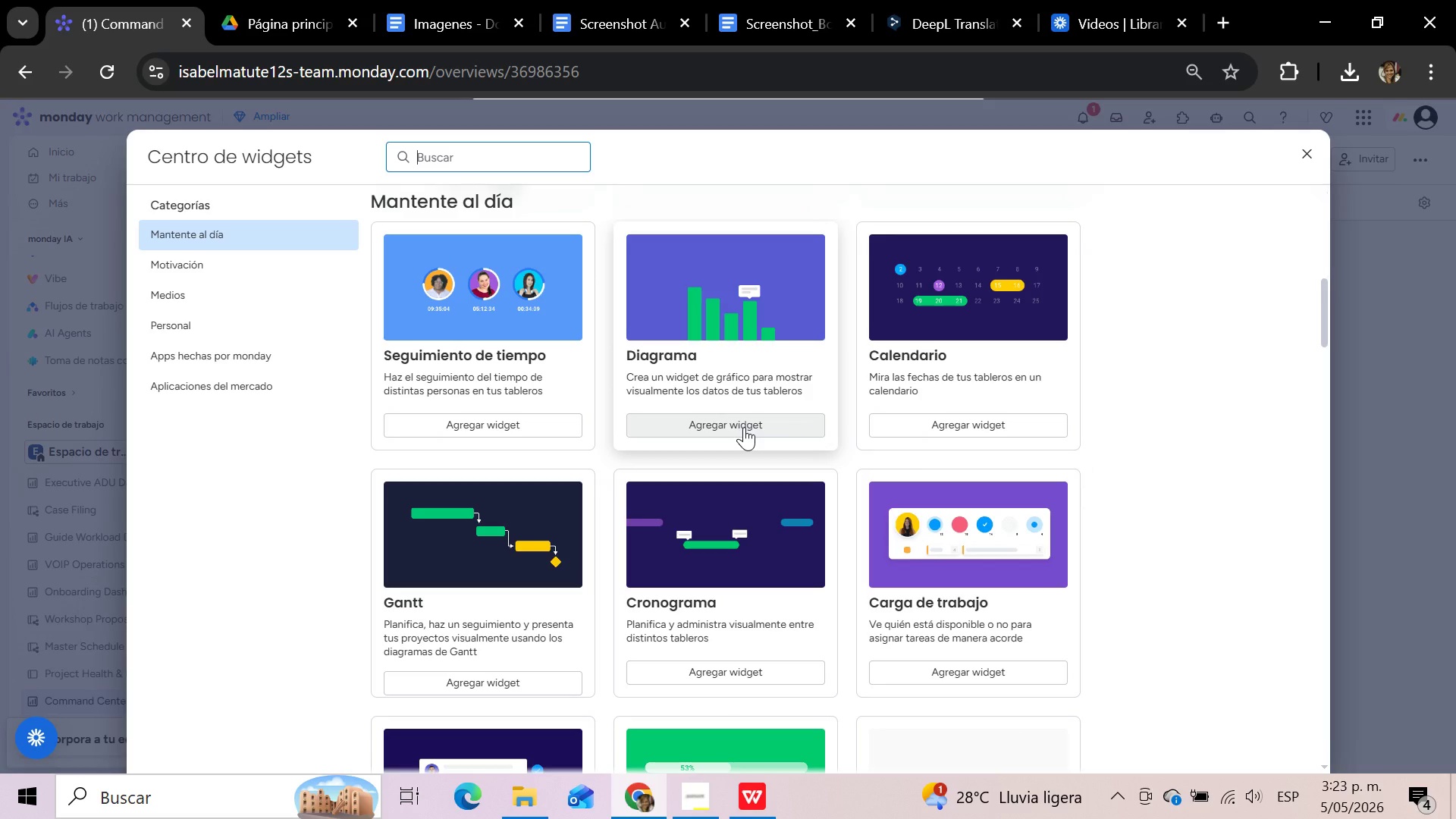 
left_click([744, 427])
 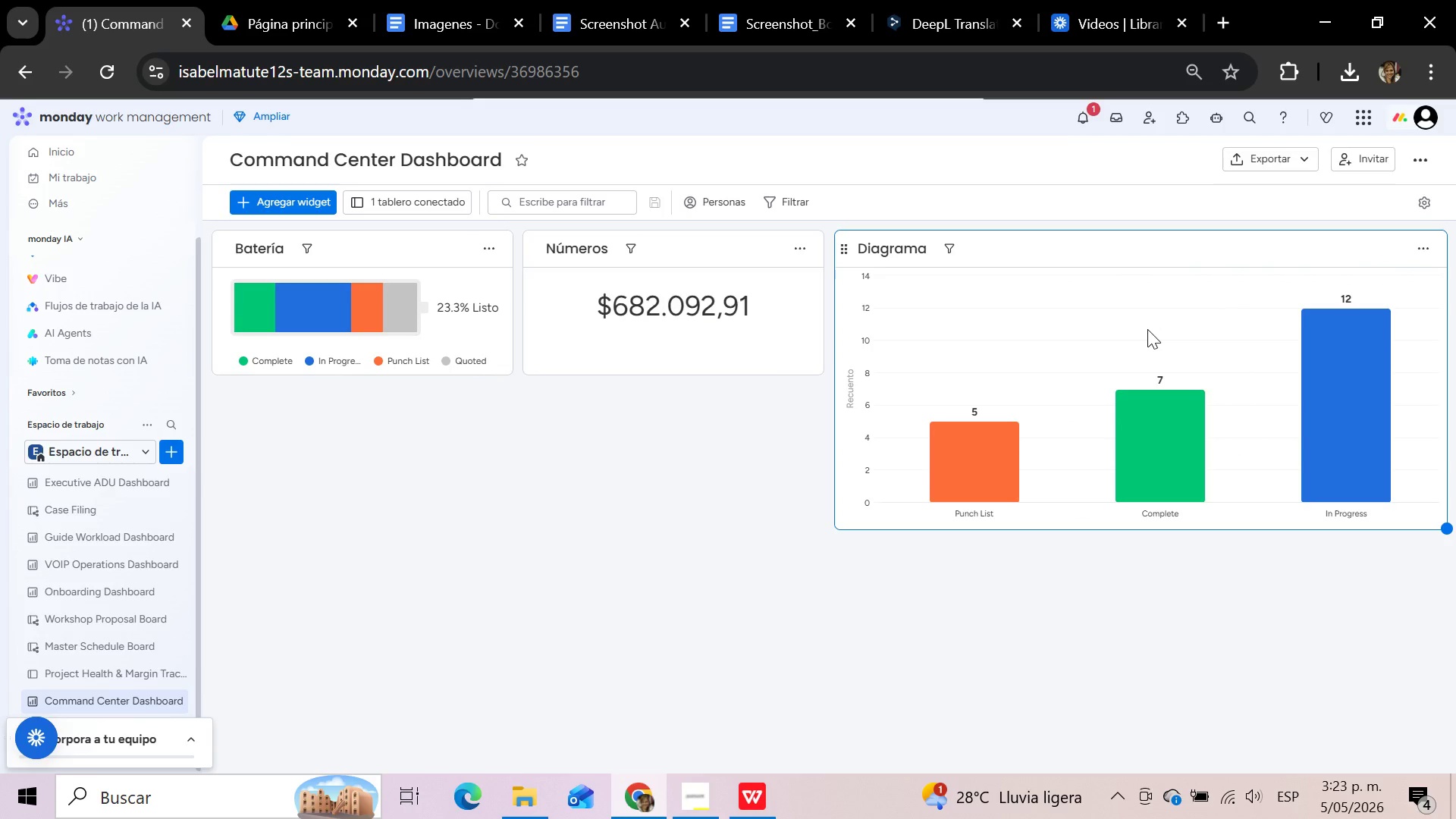 
wait(6.12)
 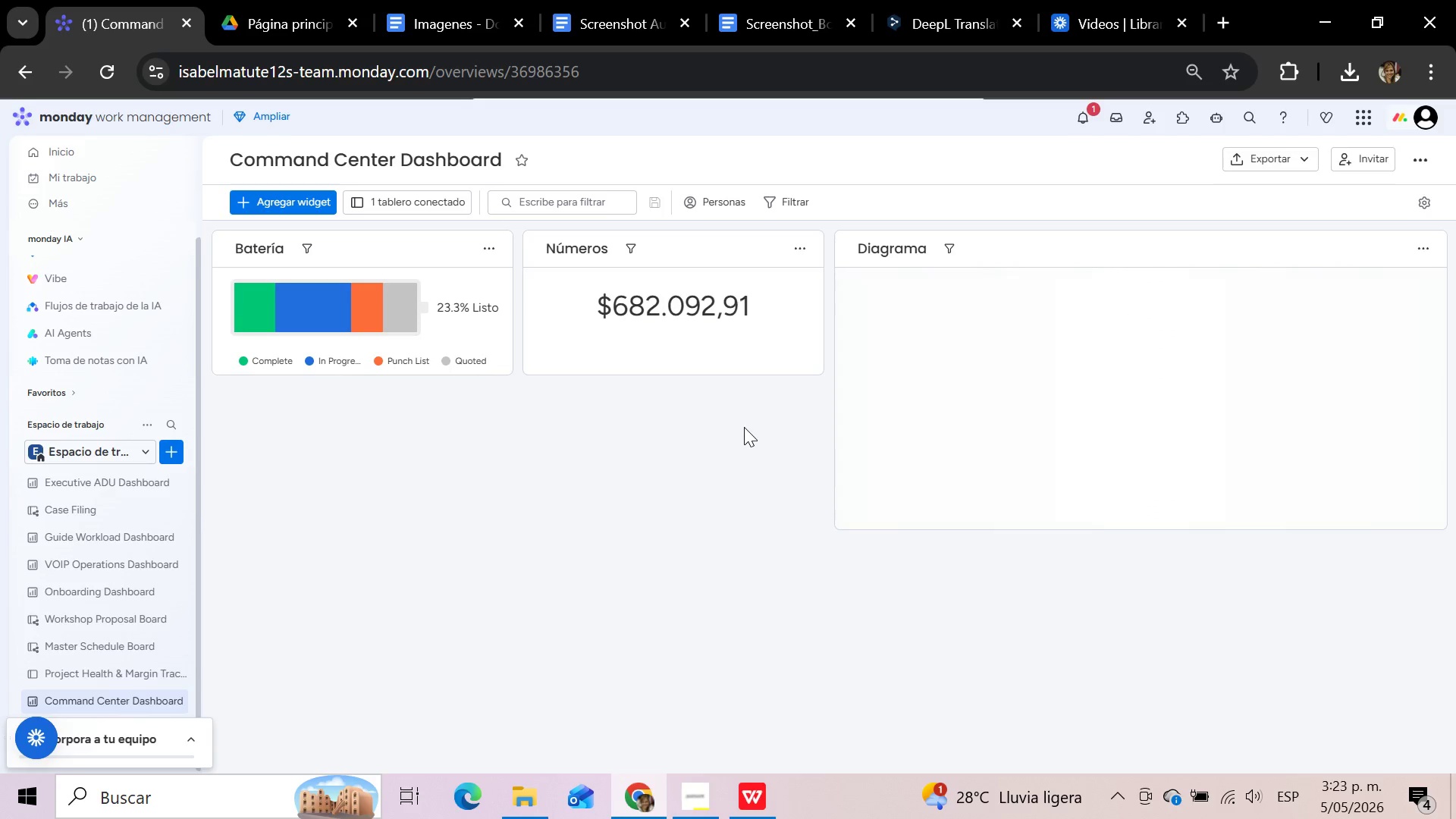 
left_click([1421, 248])
 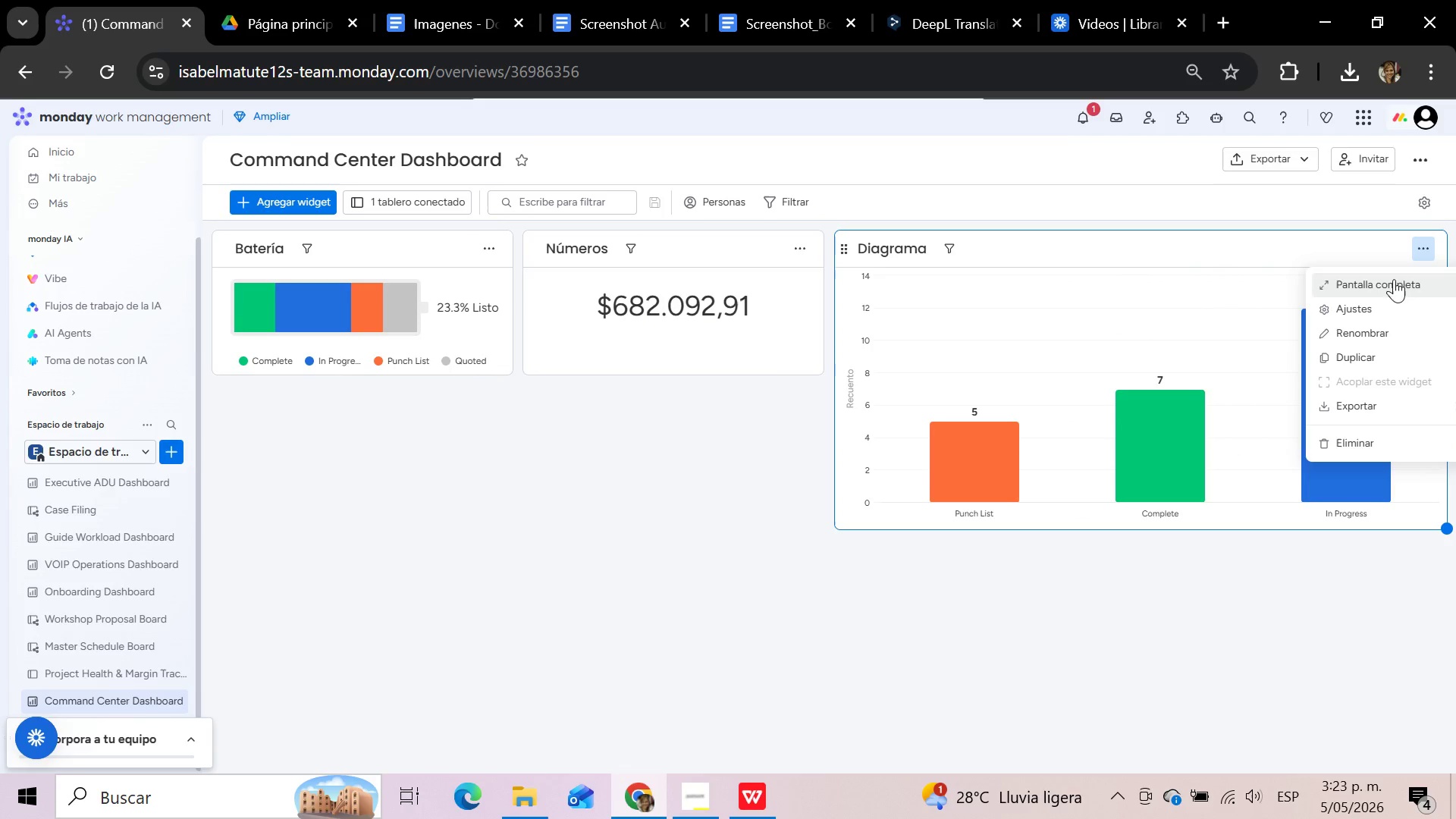 
left_click([1369, 307])
 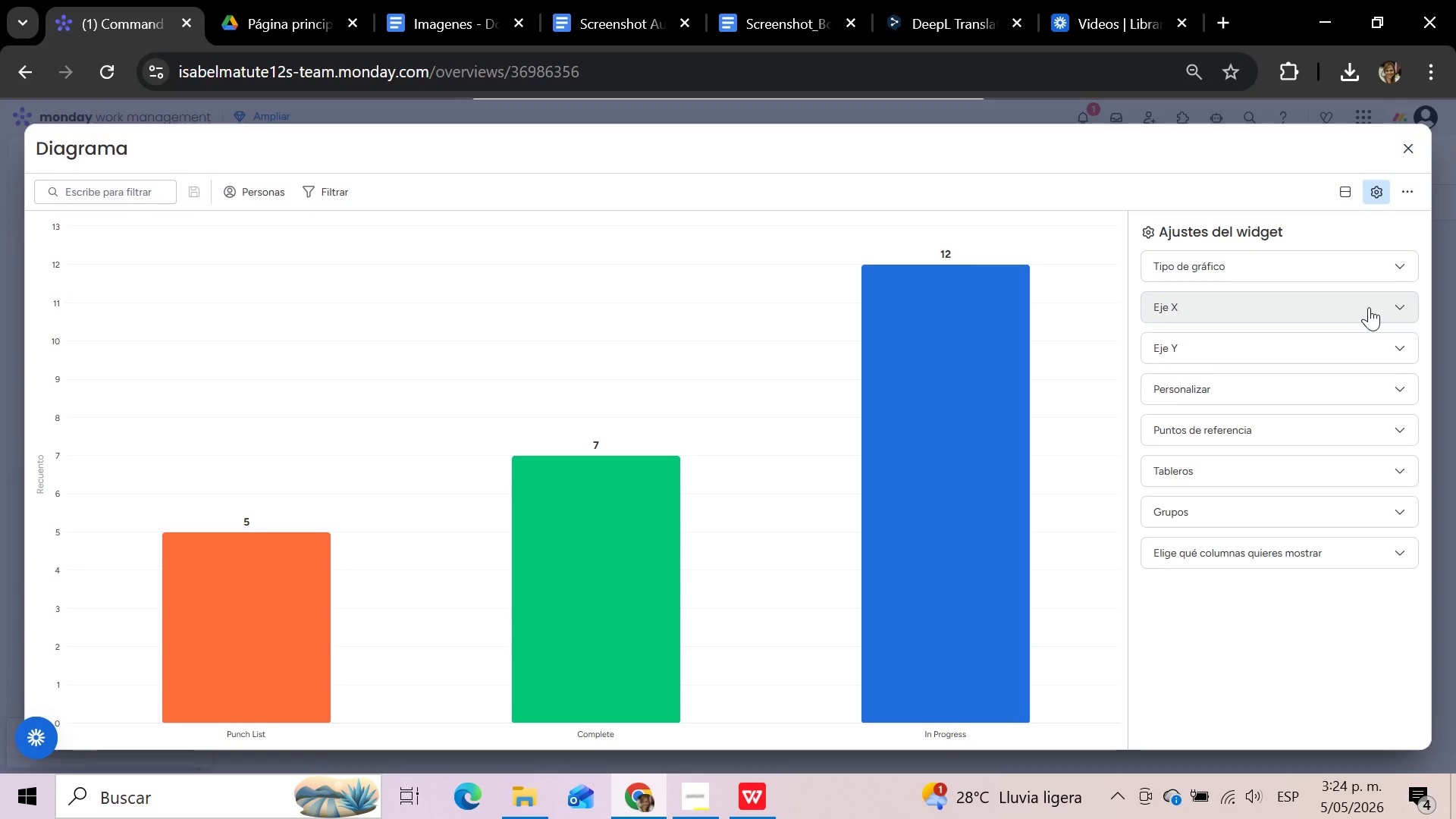 
wait(46.88)
 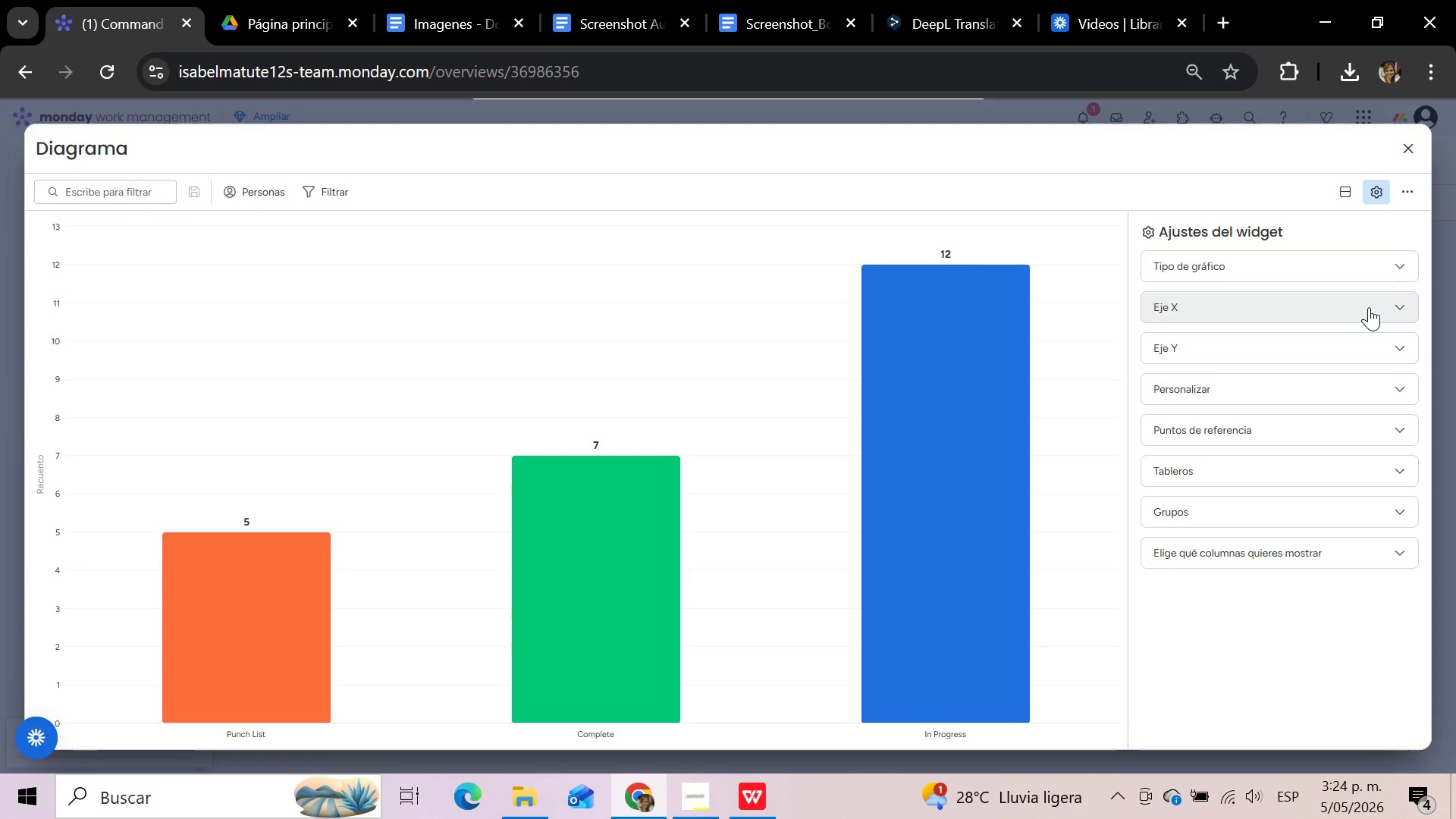 
left_click([1369, 307])
 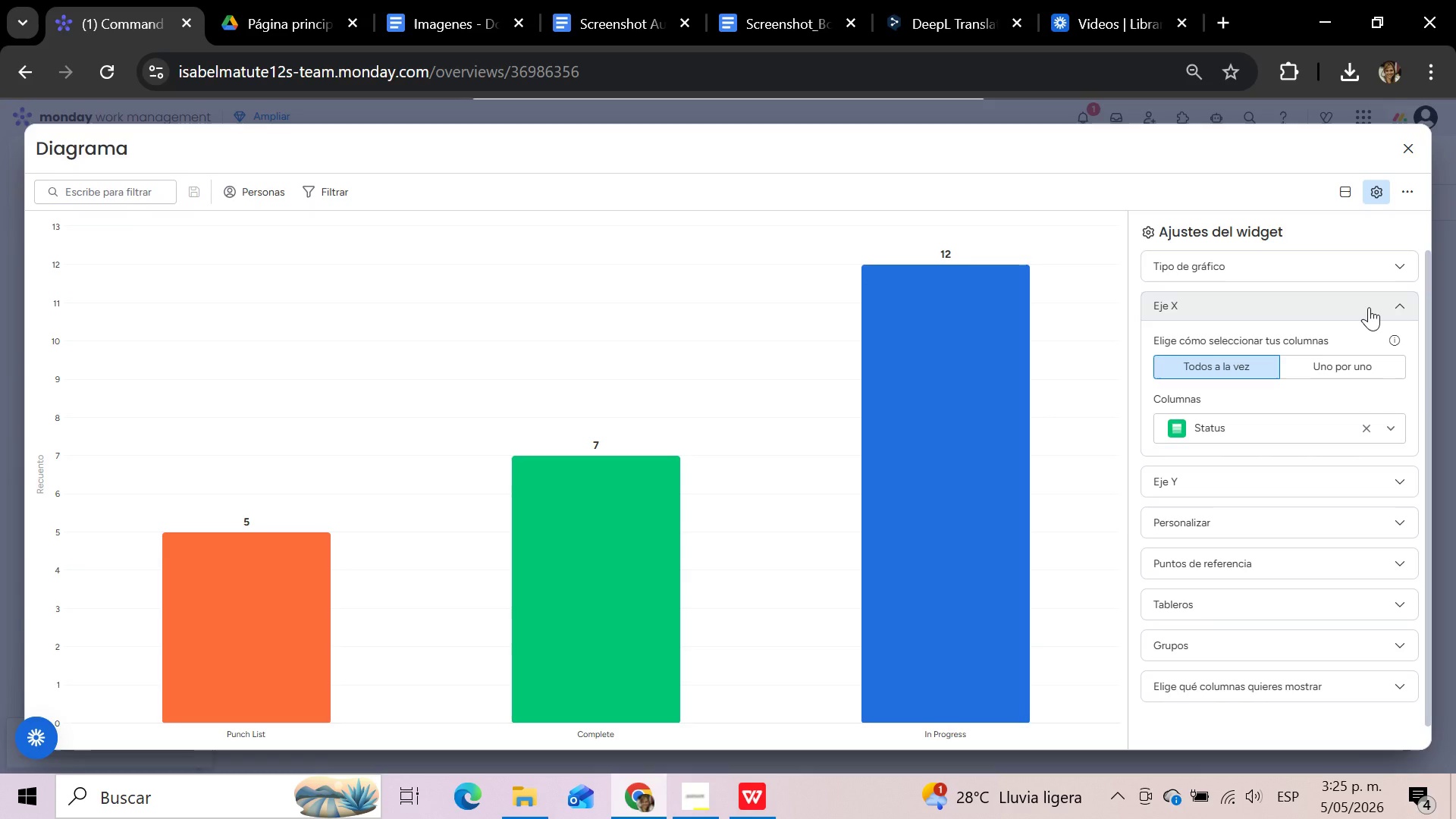 
wait(54.34)
 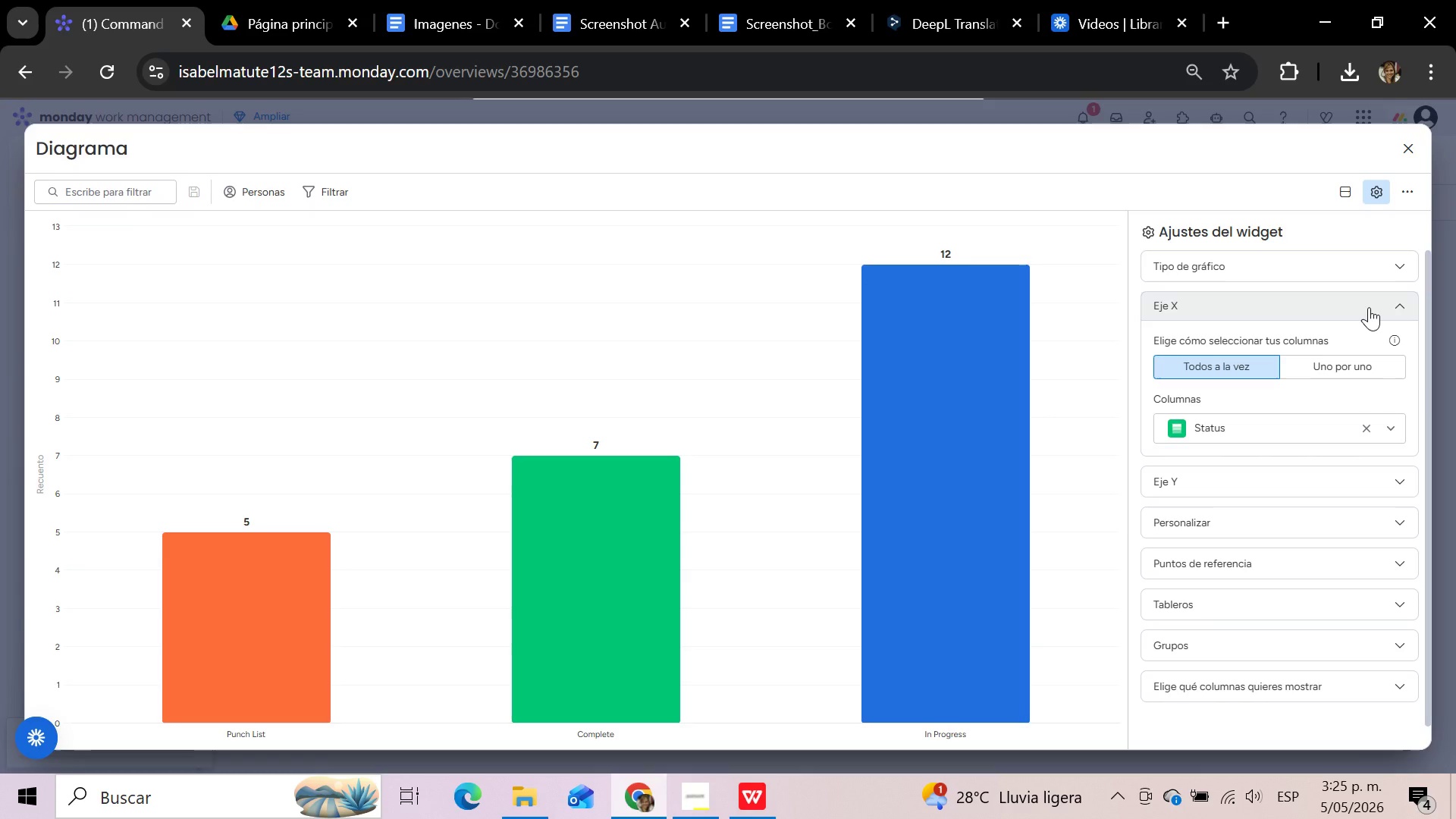 
left_click([1348, 431])
 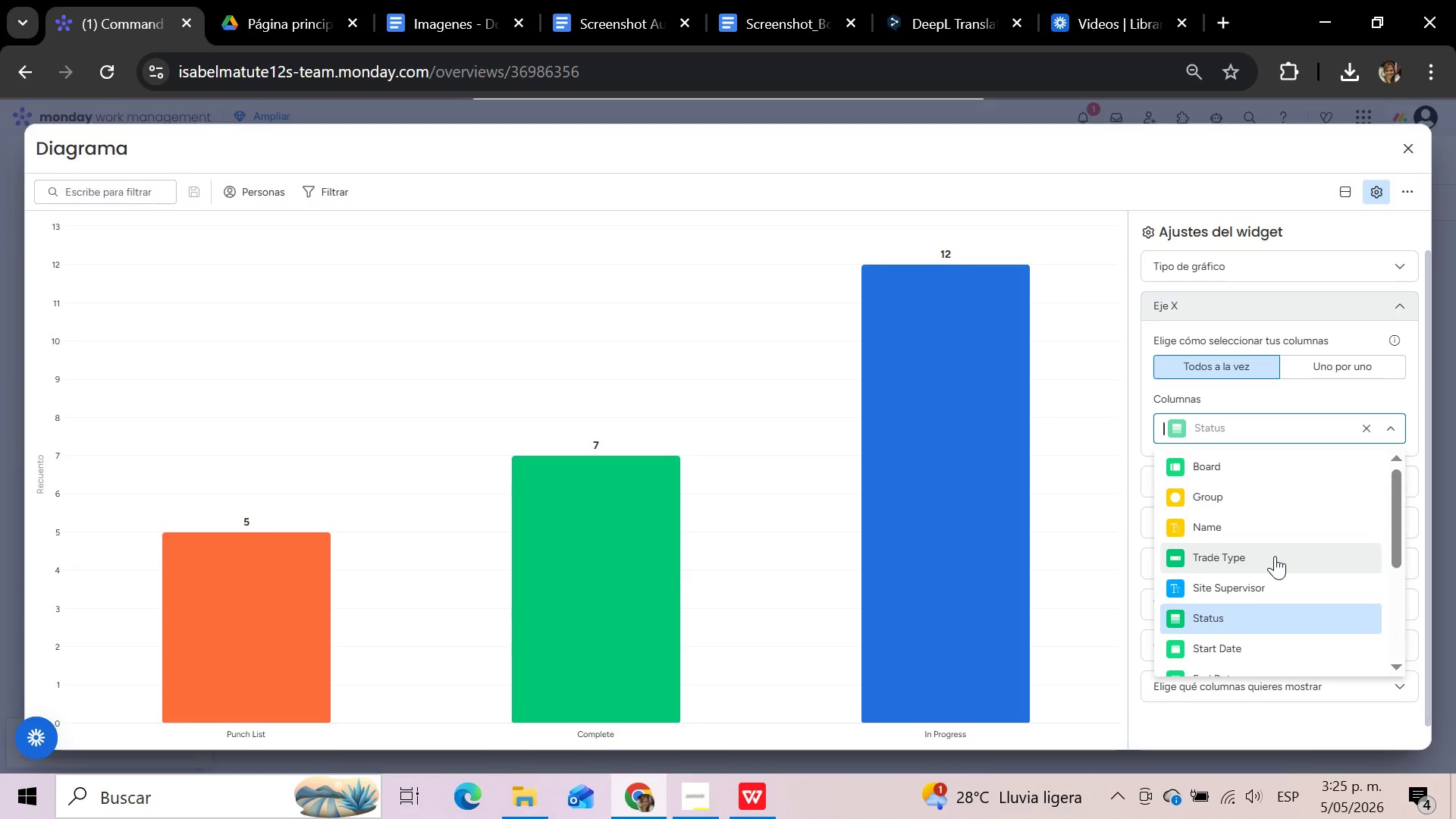 
left_click([1275, 556])
 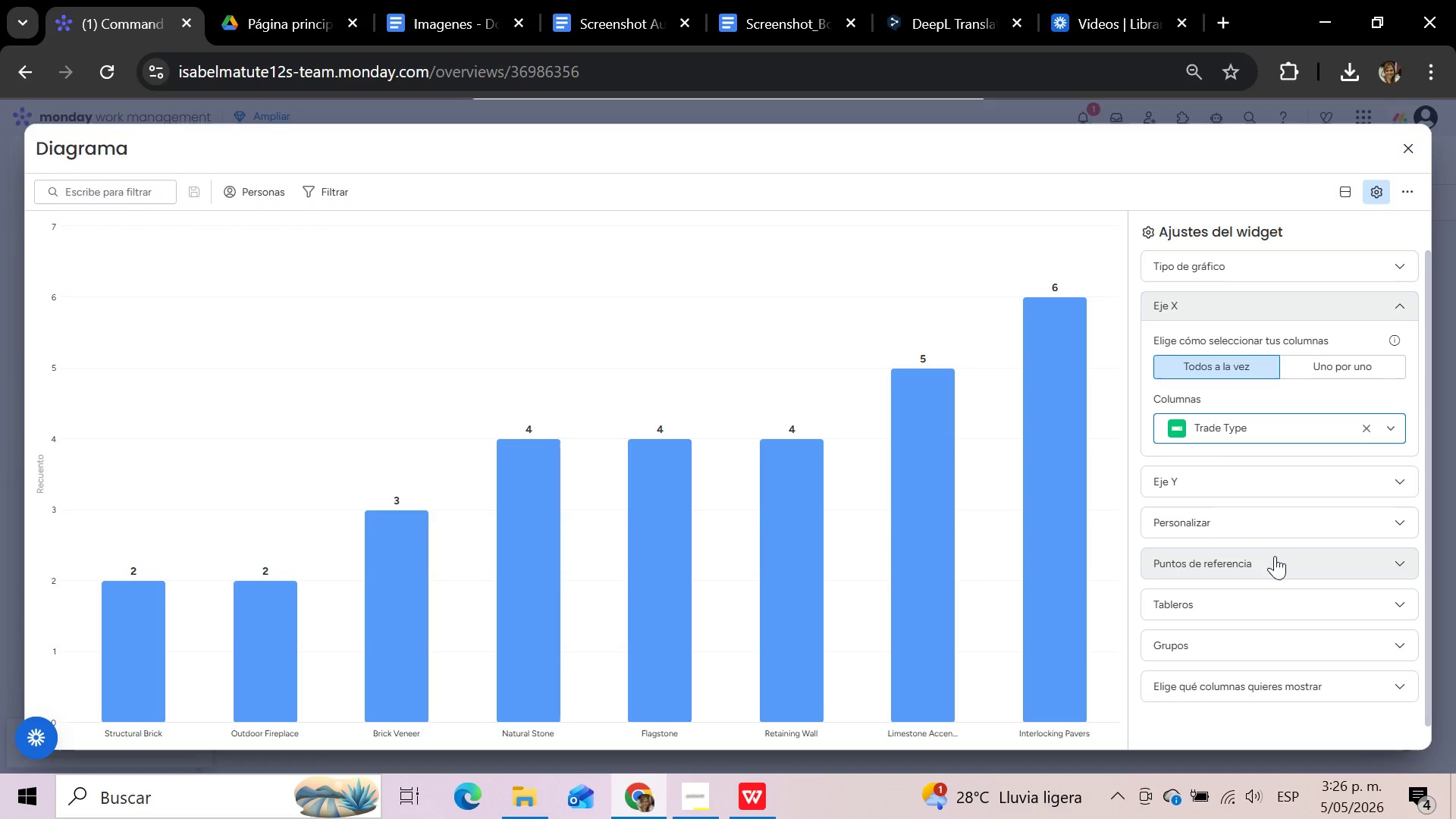 
wait(28.12)
 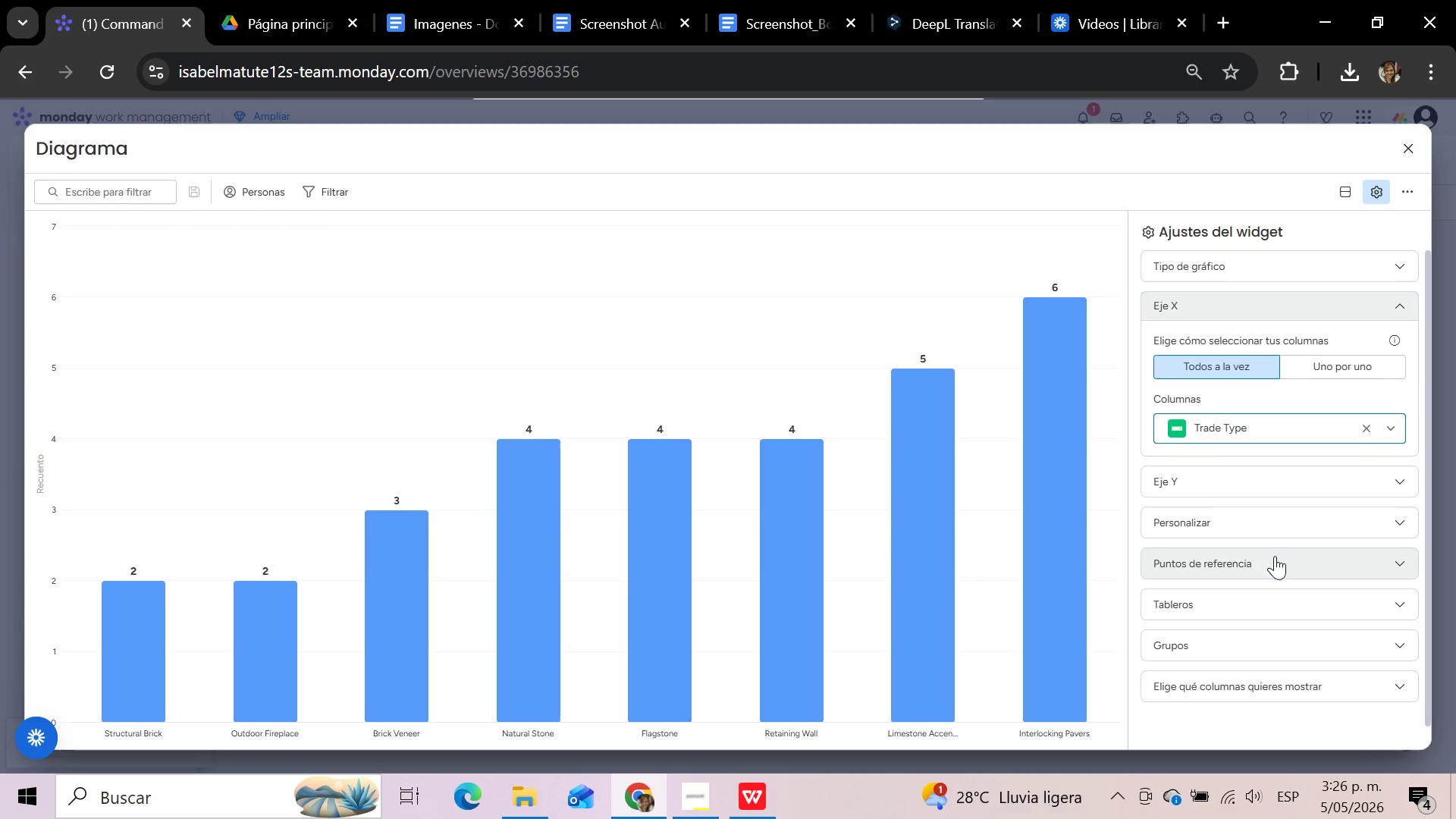 
left_click([1395, 306])
 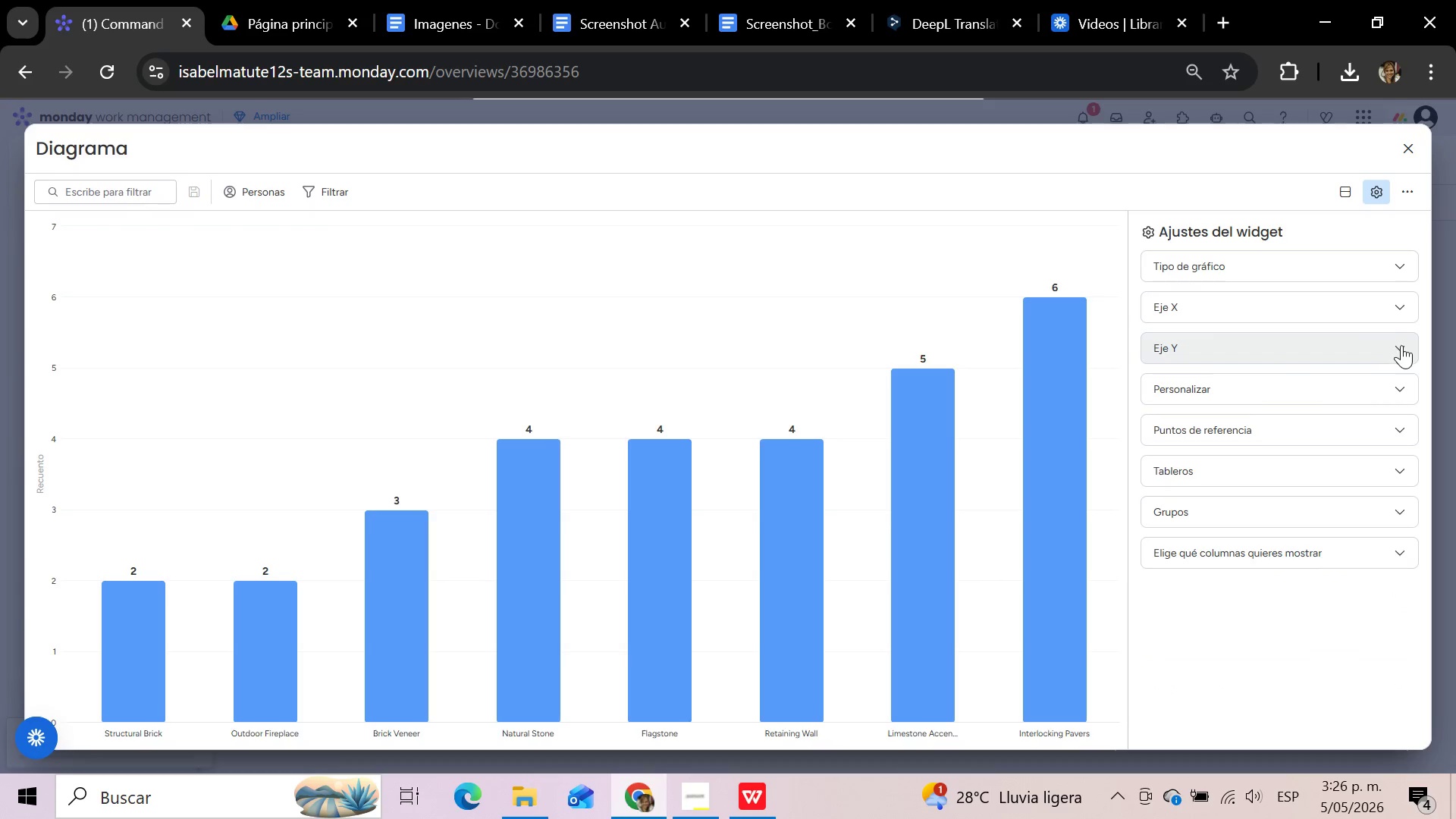 
left_click([1401, 345])
 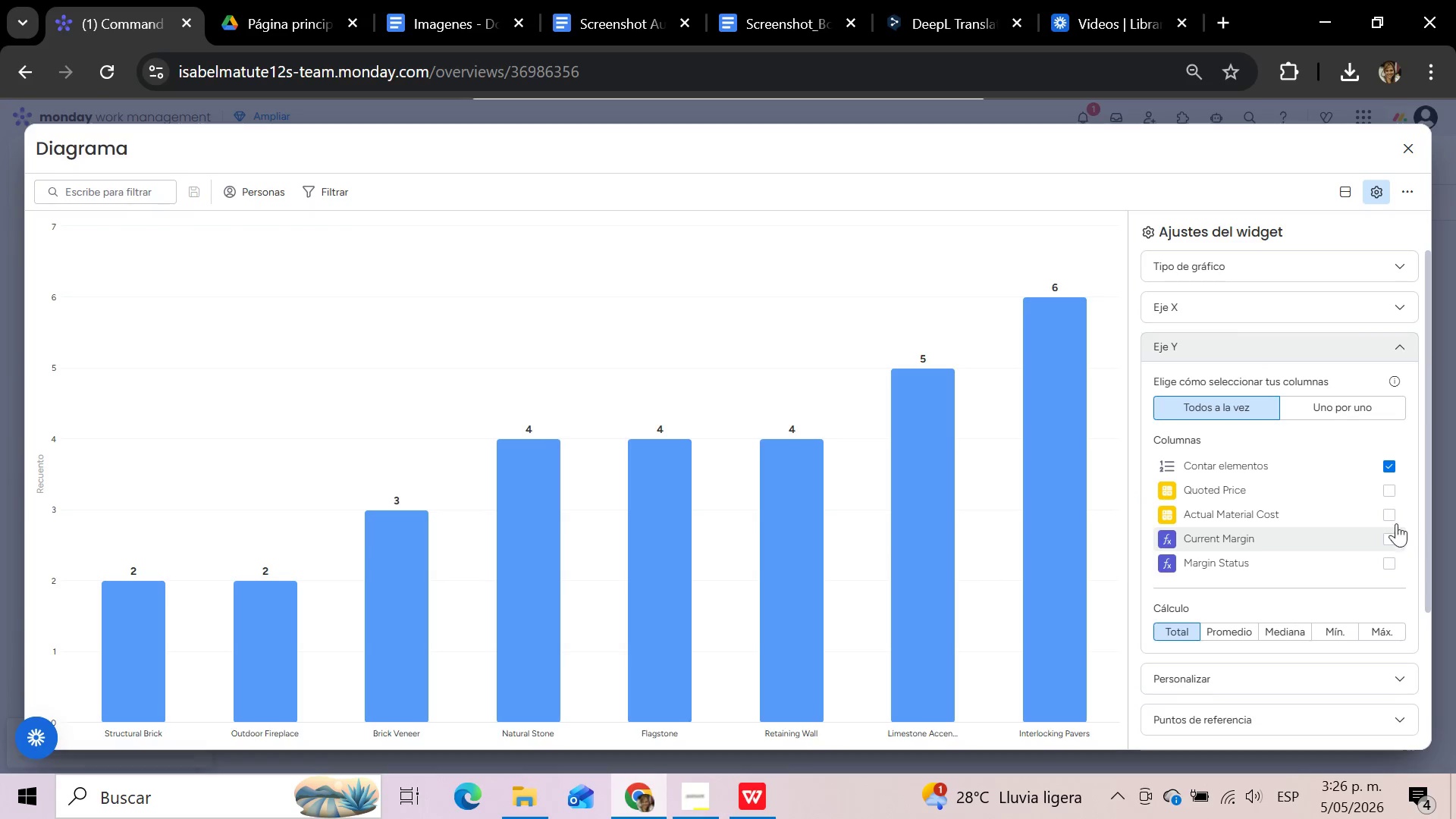 
wait(6.92)
 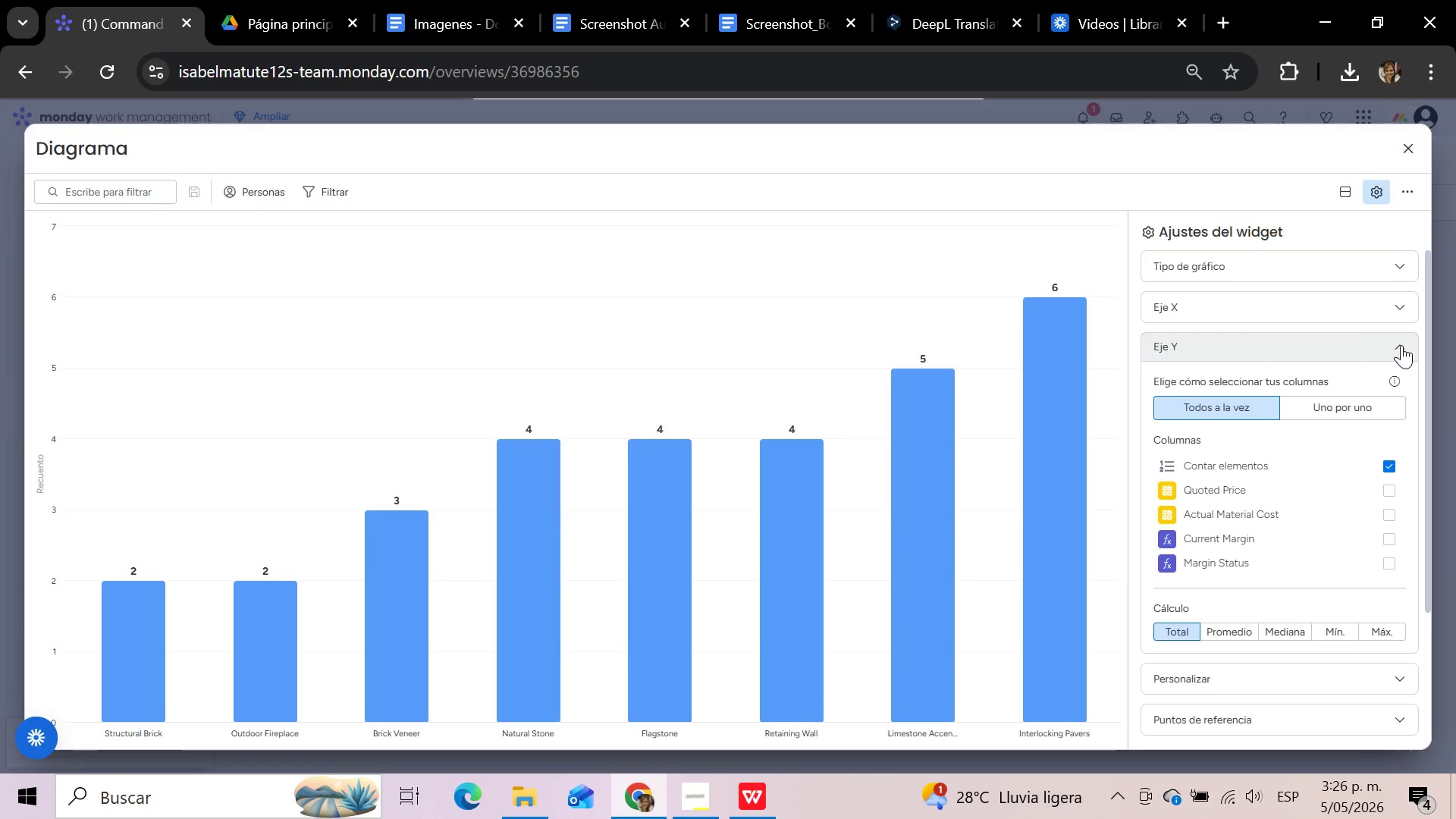 
left_click([1395, 488])
 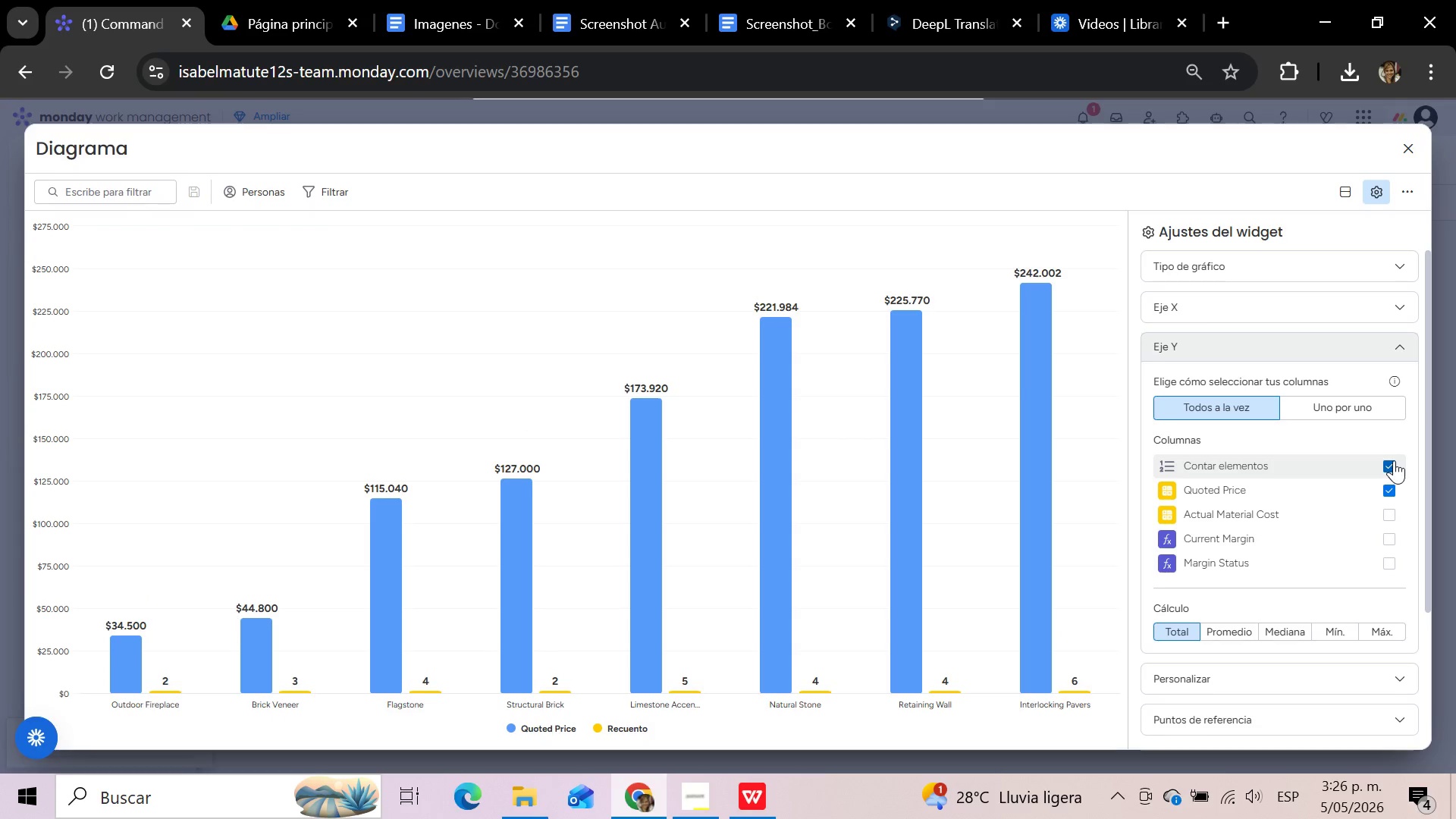 
left_click([1394, 460])
 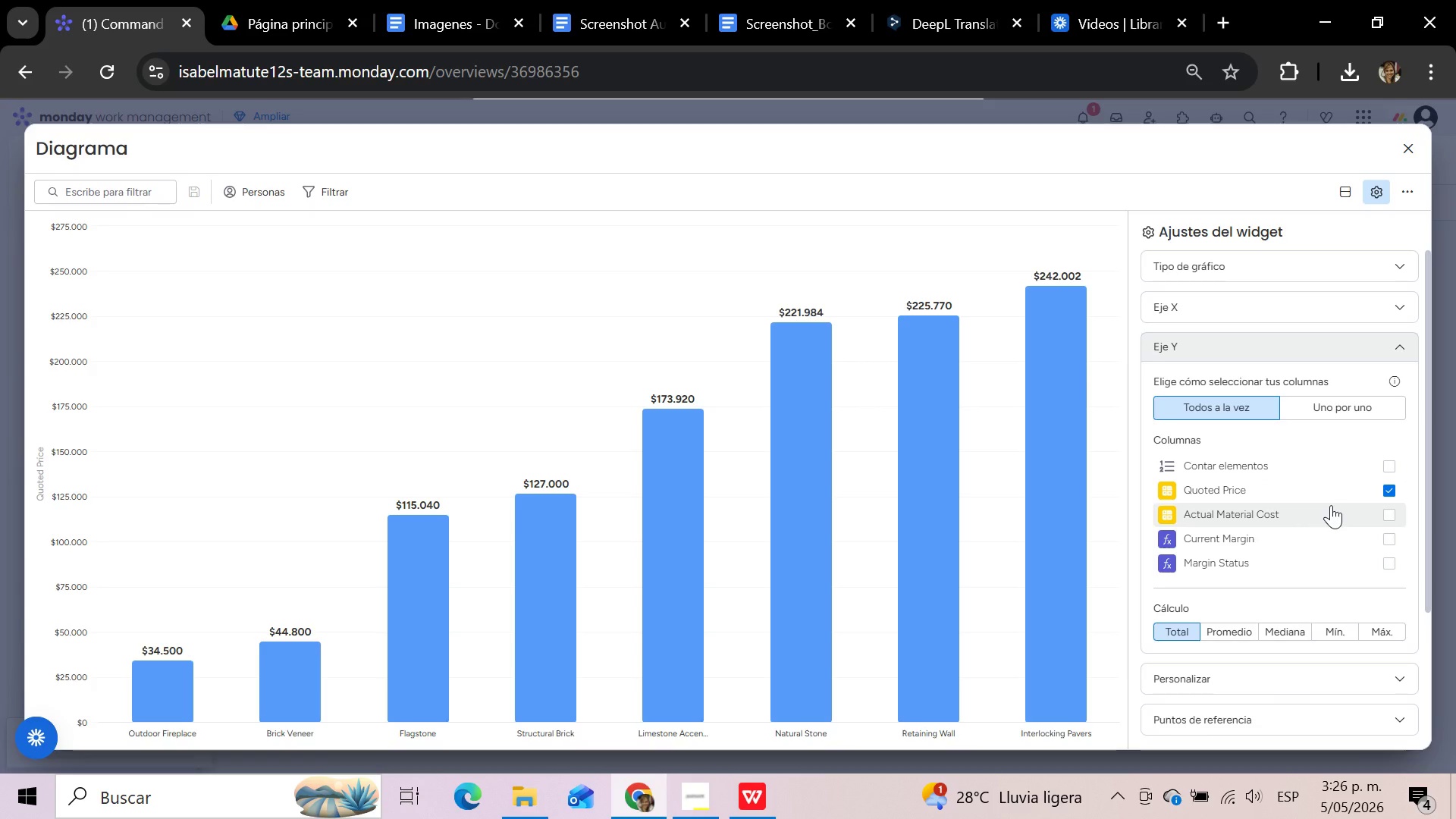 
wait(23.74)
 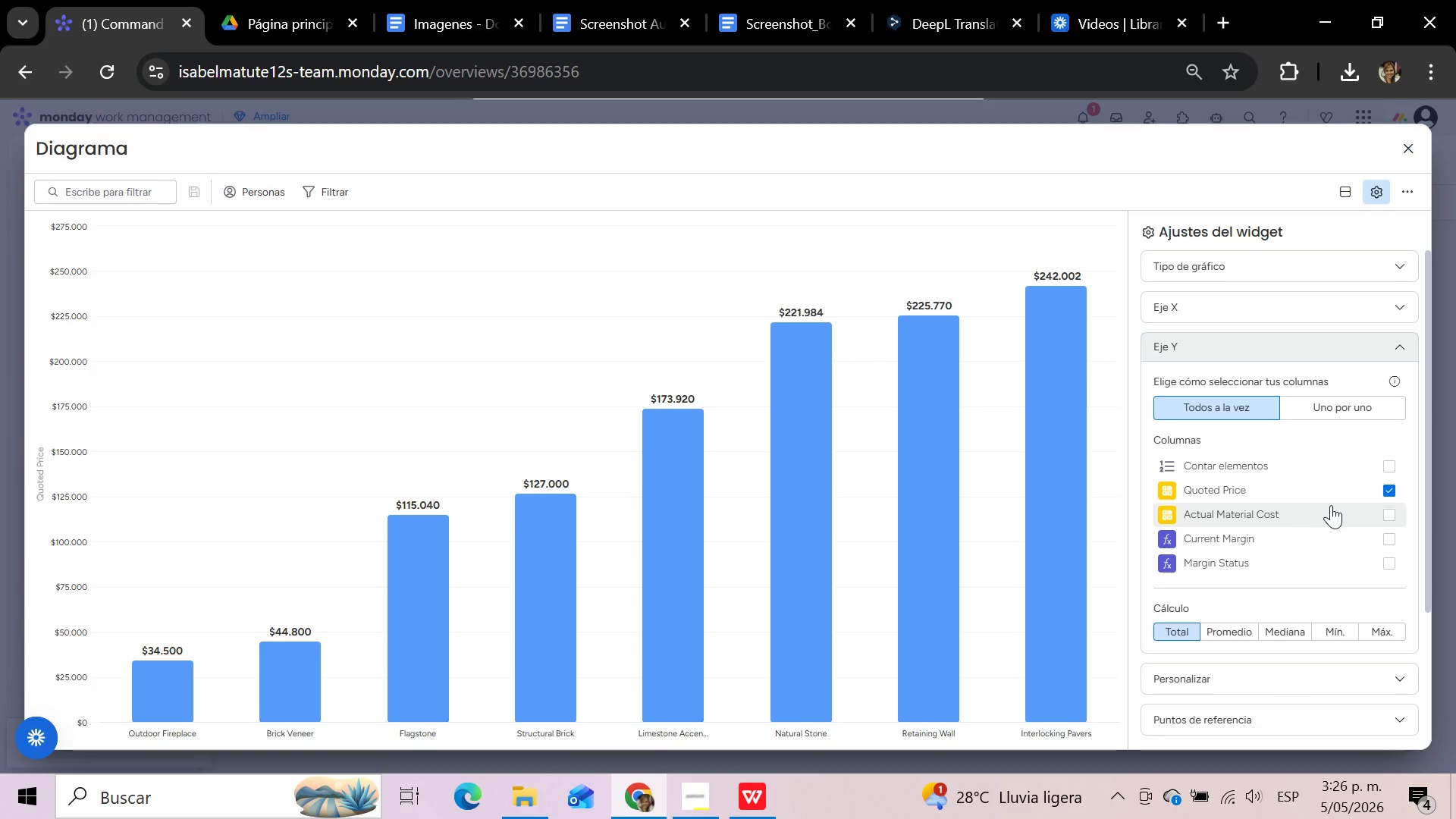 
mouse_move([1407, 366])
 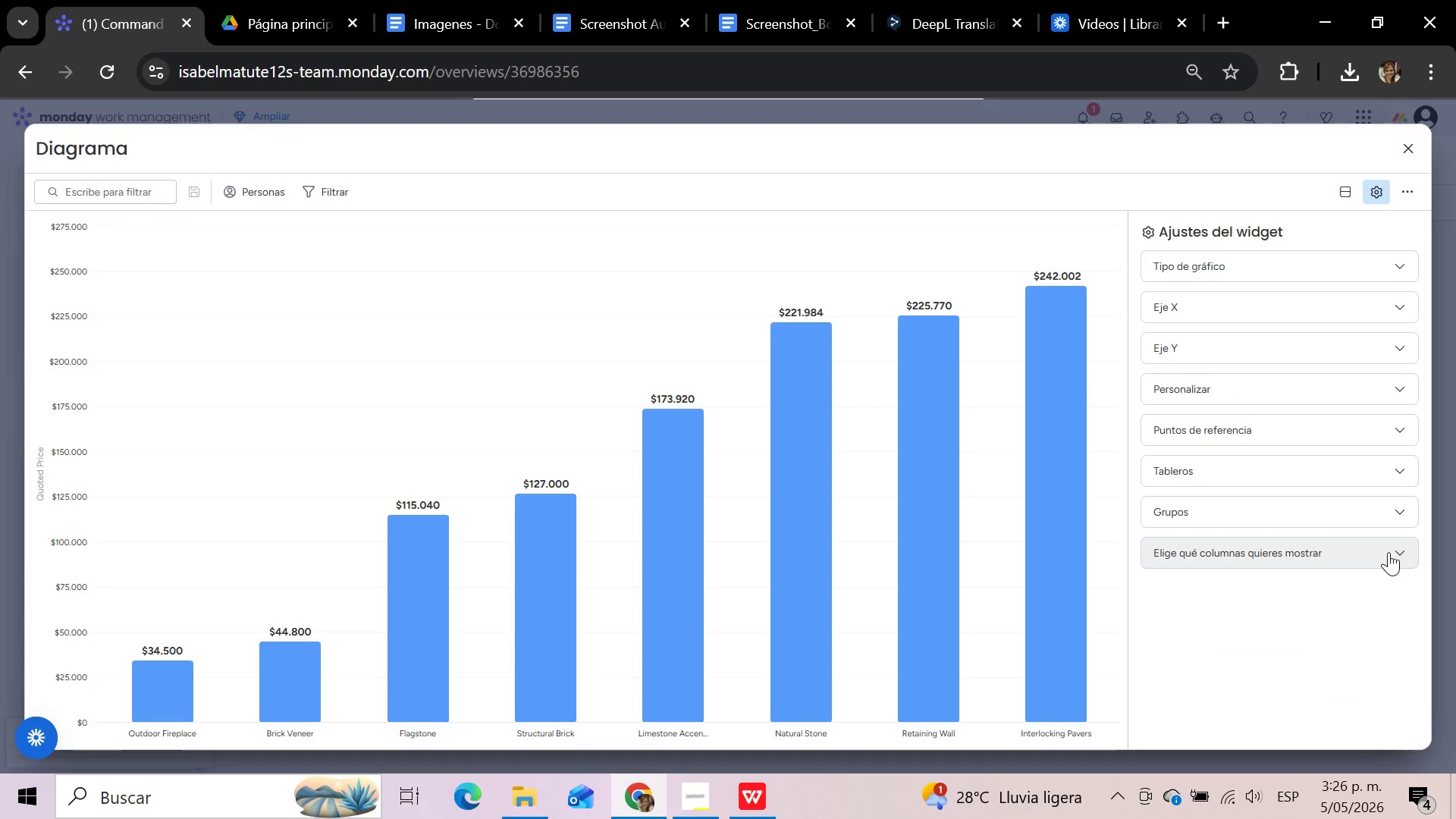 
left_click([1389, 552])
 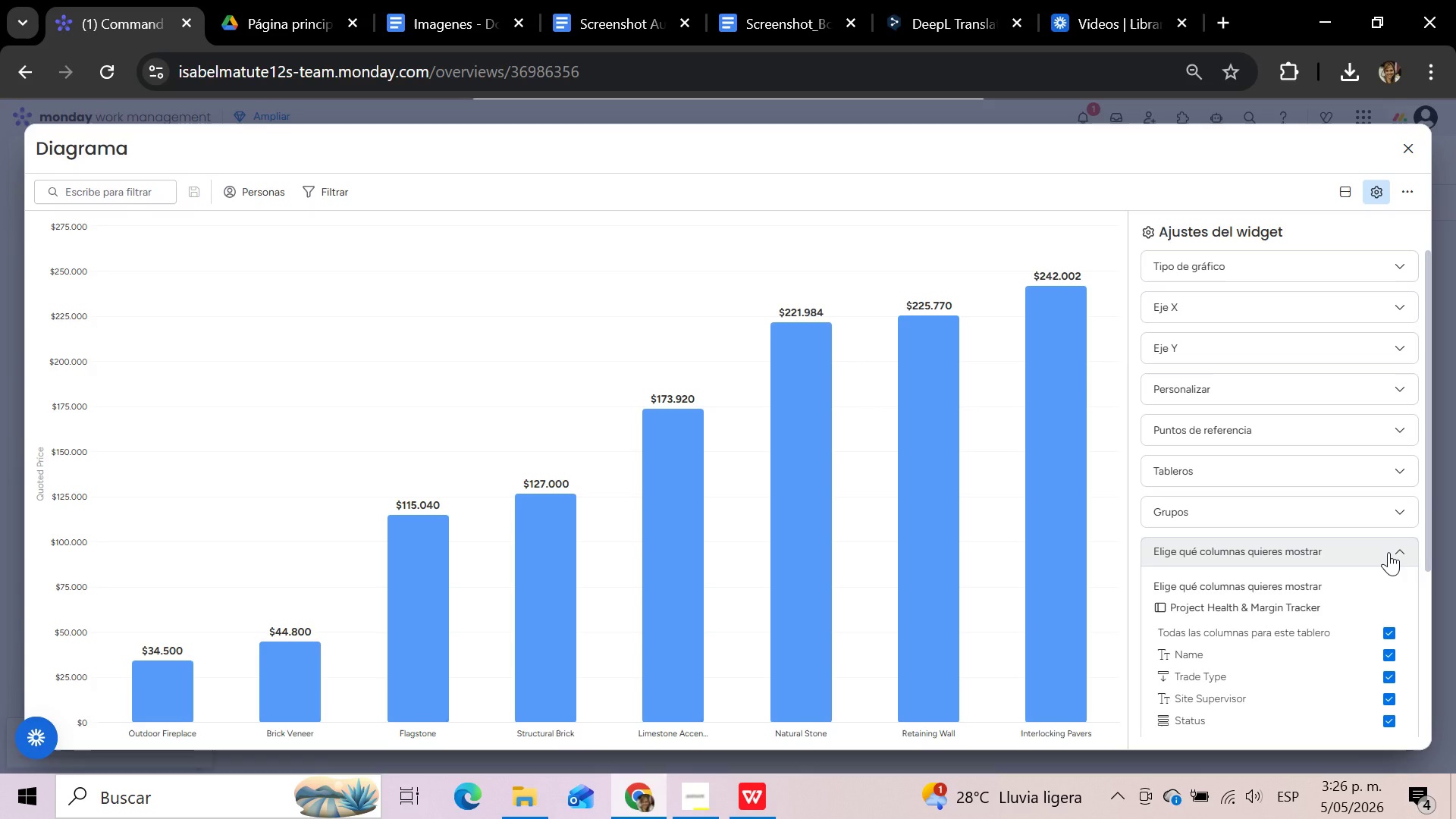 
left_click([1389, 552])
 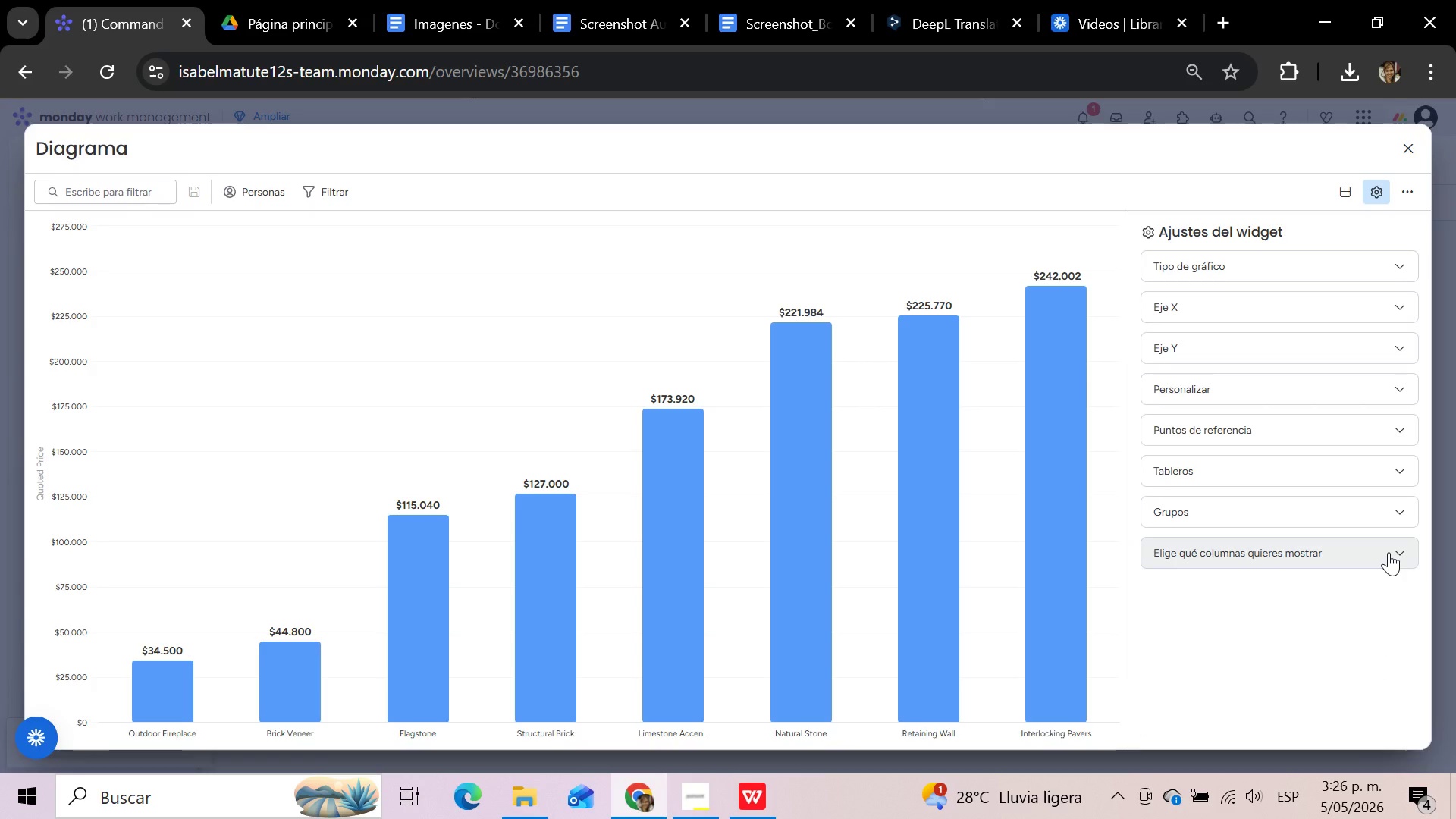 
wait(6.78)
 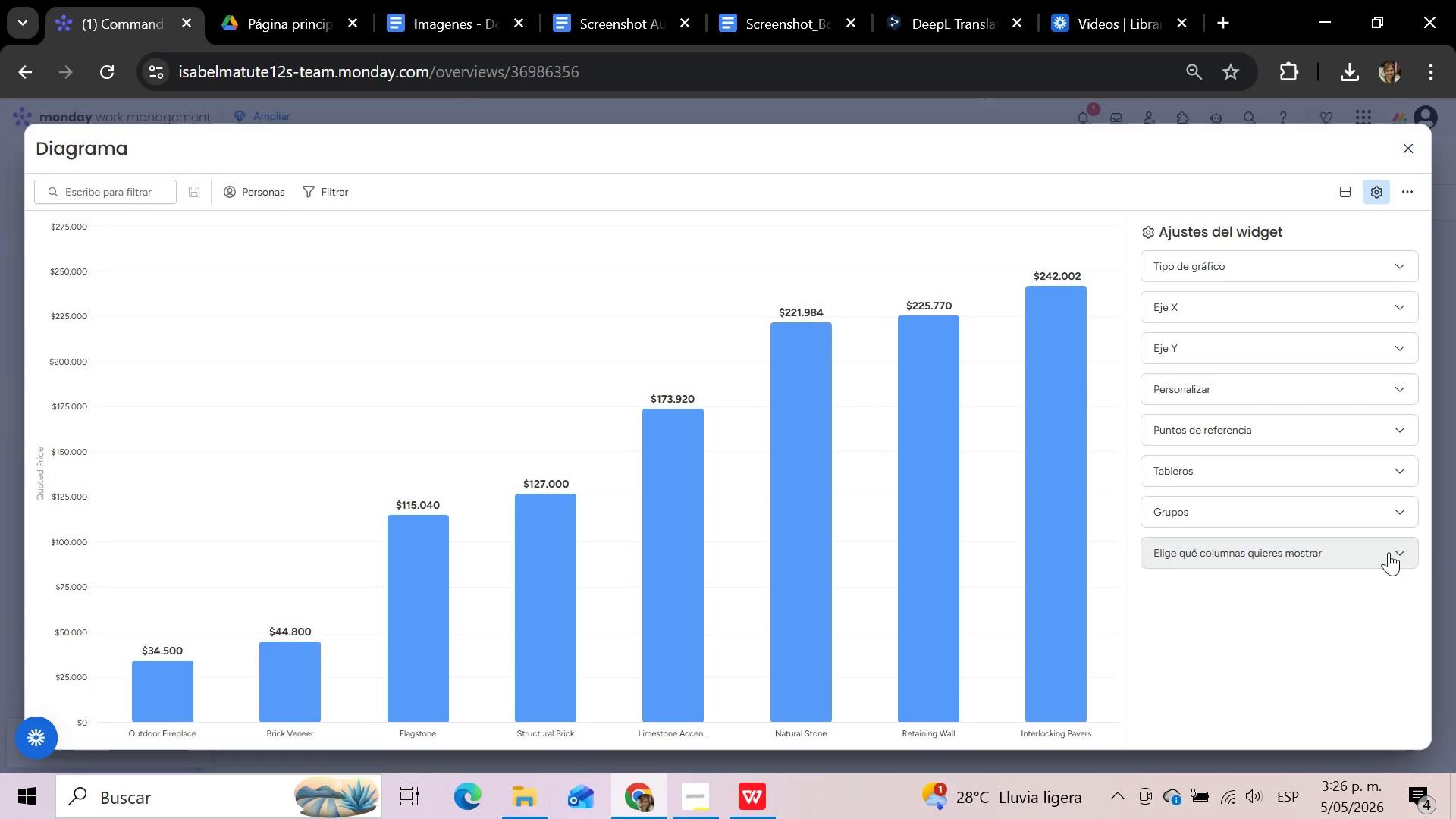 
left_click([1410, 154])
 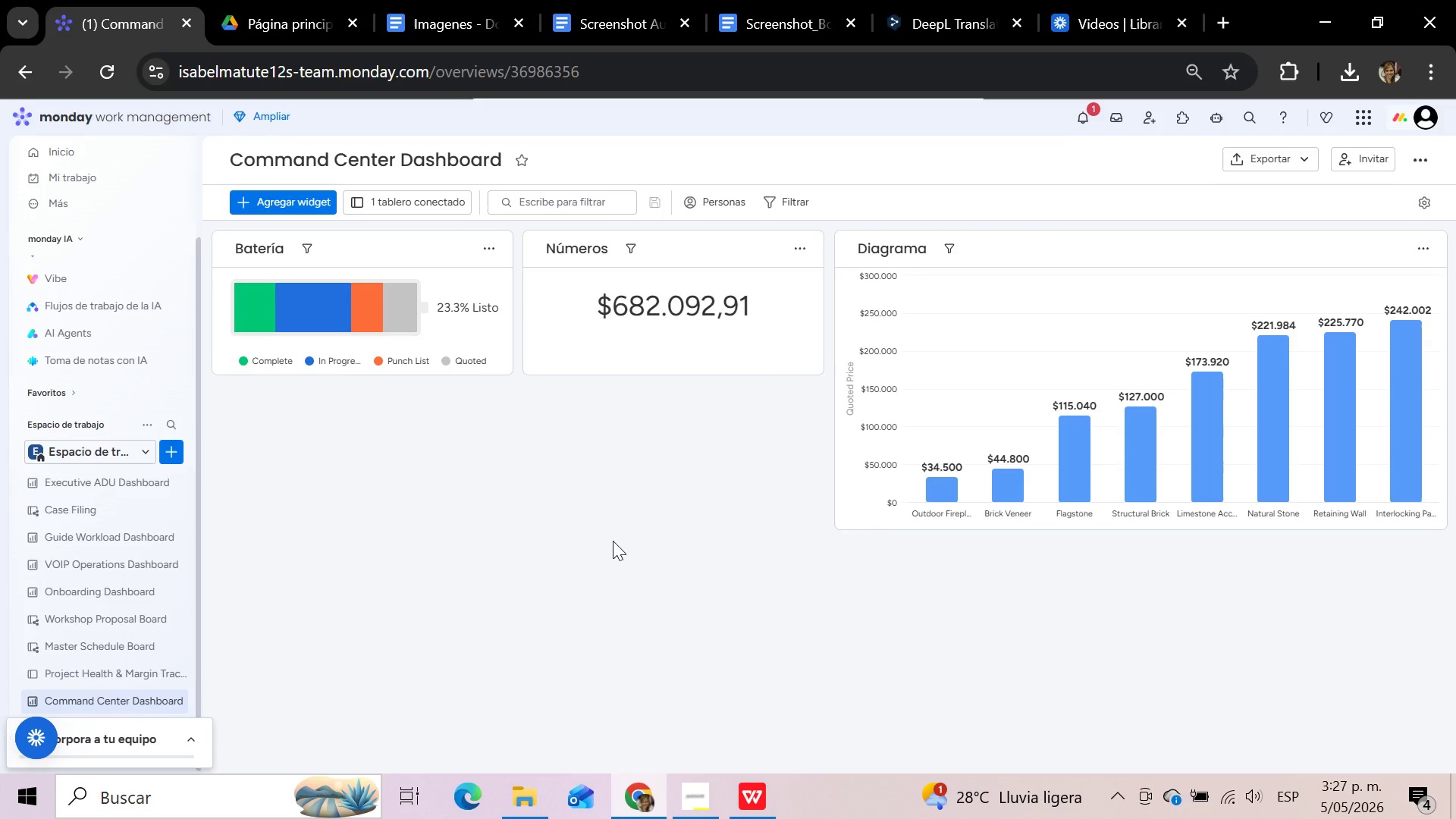 
wait(47.81)
 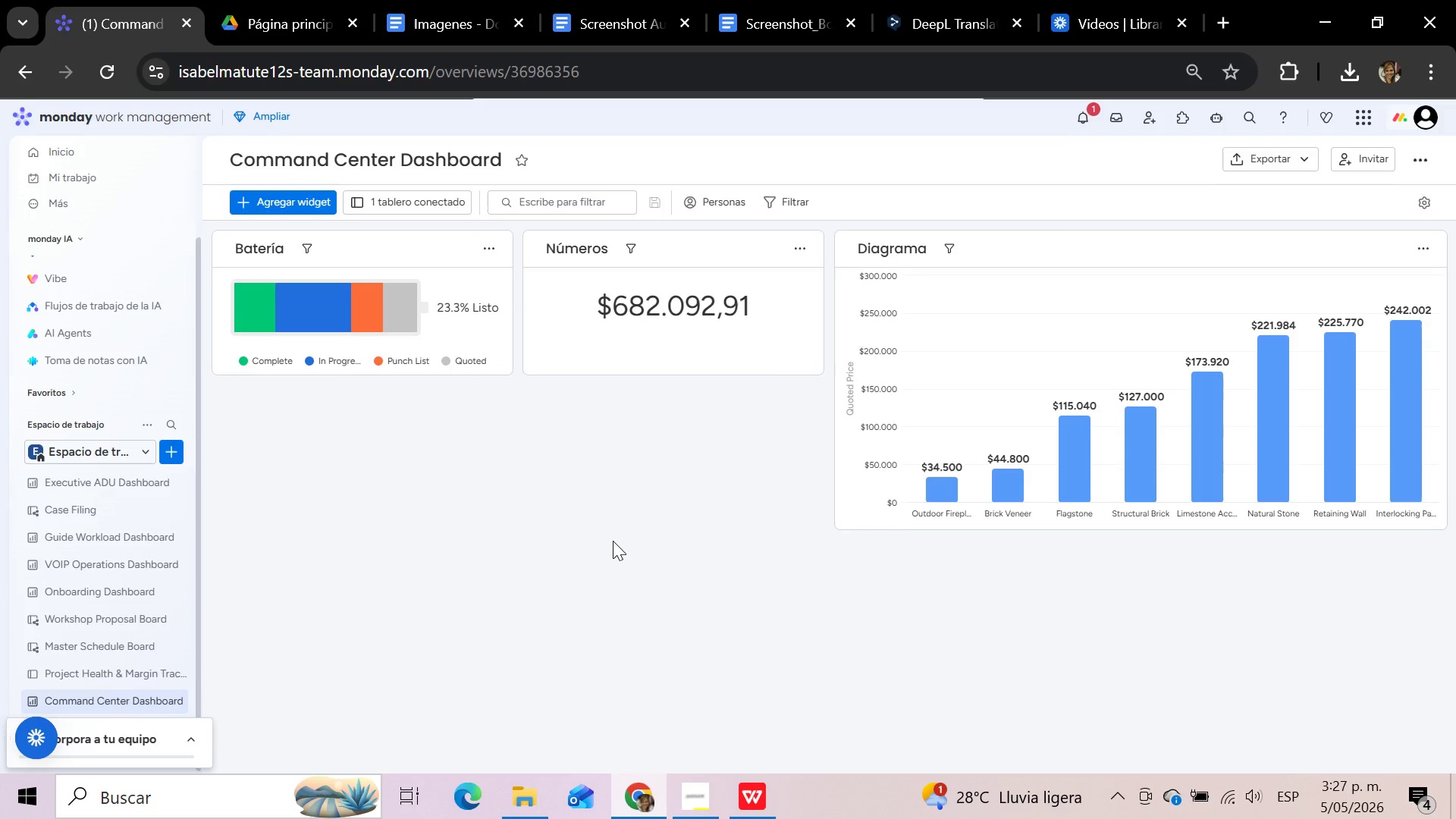 
left_click([491, 510])
 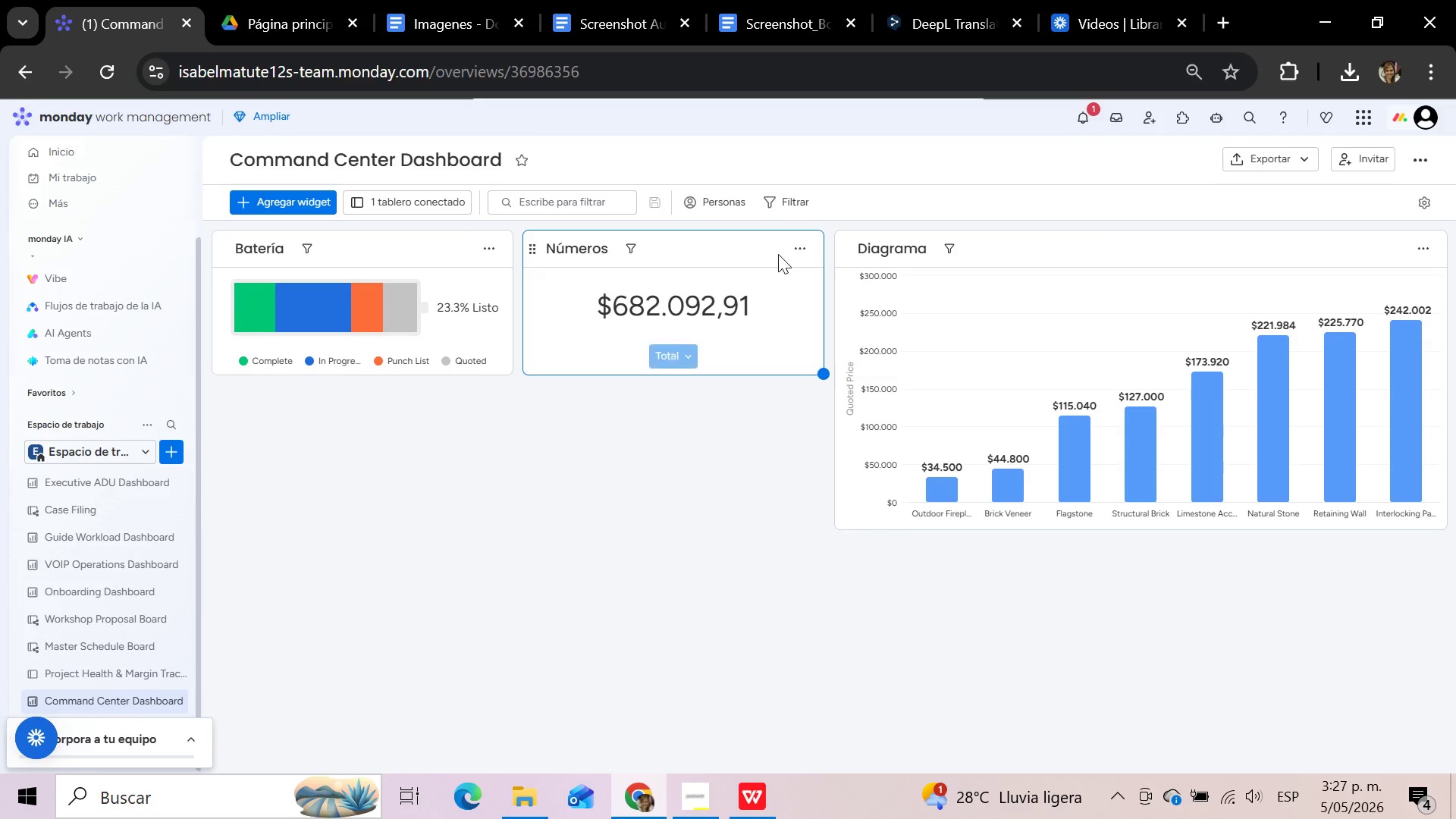 
left_click_drag(start_coordinate=[717, 248], to_coordinate=[1103, 652])
 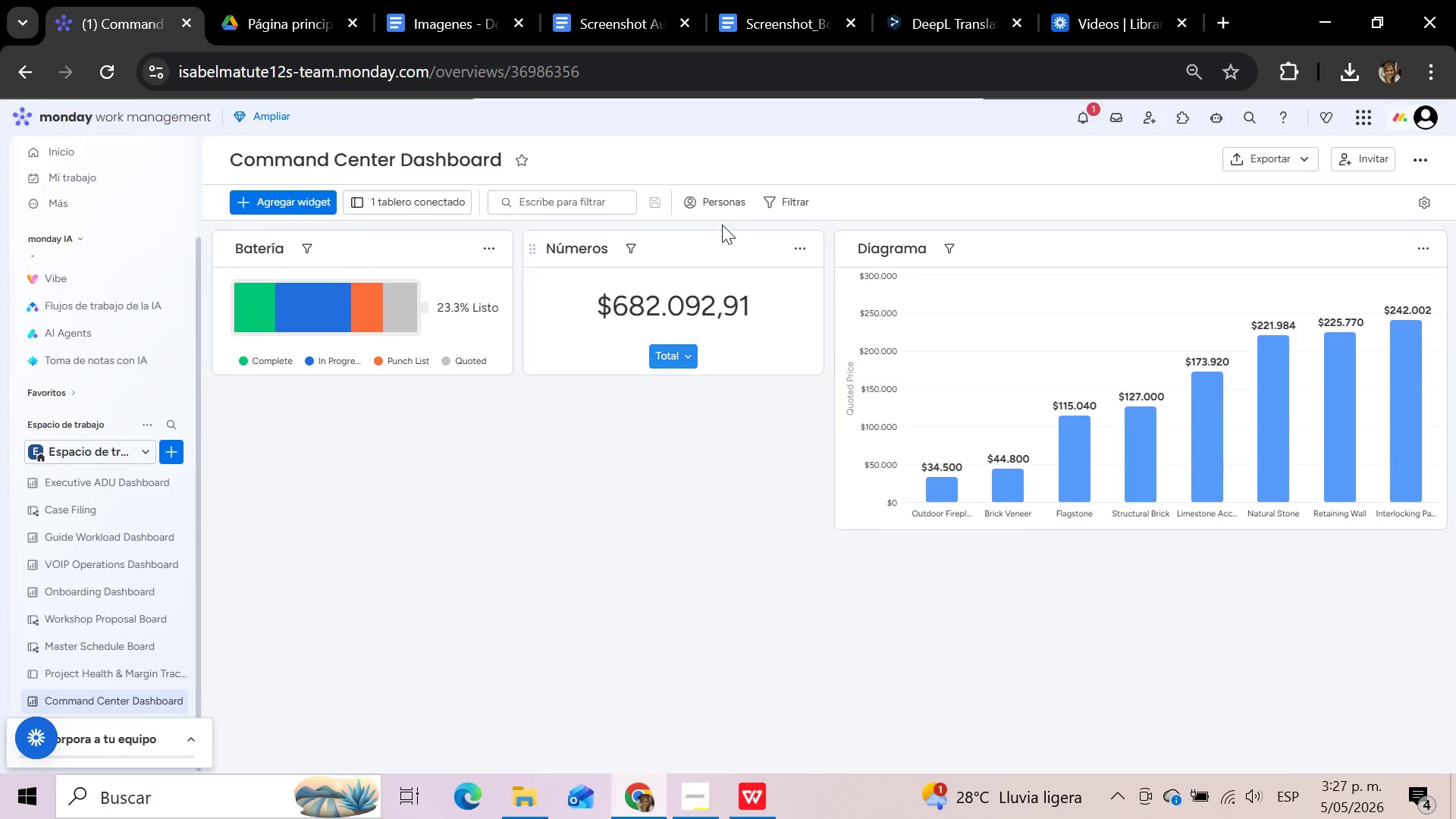 
left_click_drag(start_coordinate=[695, 255], to_coordinate=[799, 404])
 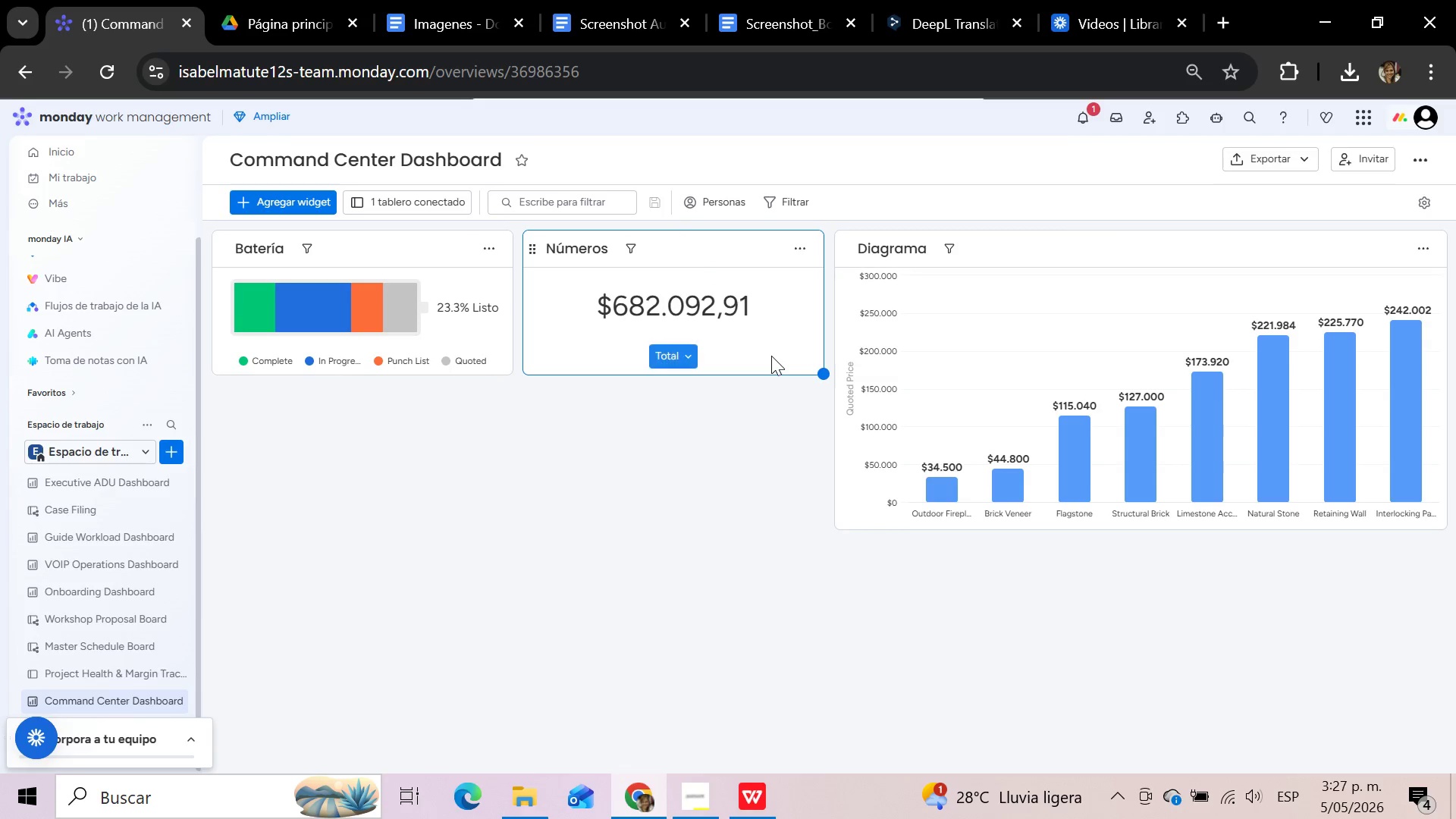 
left_click_drag(start_coordinate=[764, 367], to_coordinate=[795, 404])
 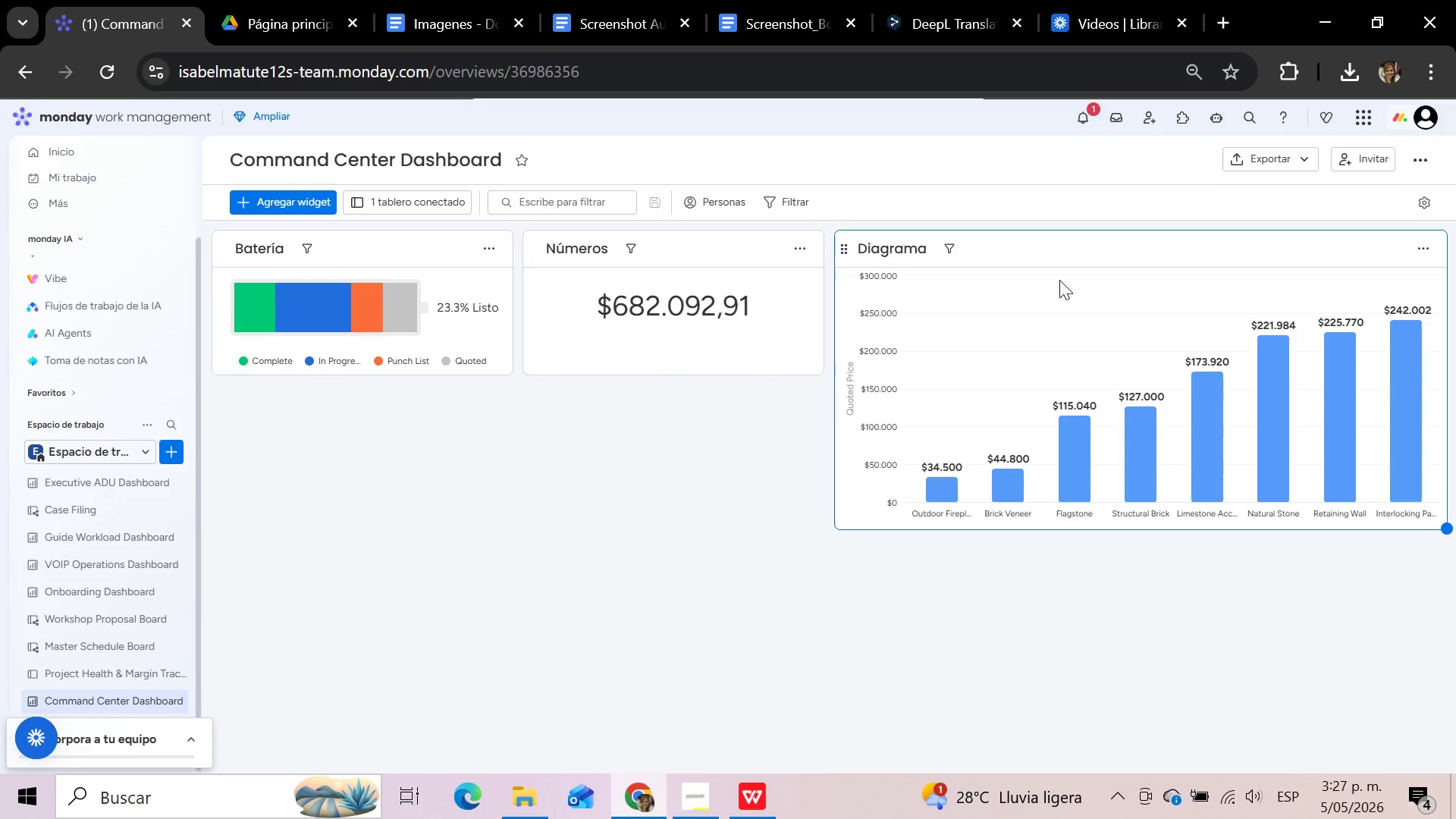 
left_click_drag(start_coordinate=[1059, 280], to_coordinate=[905, 322])
 